 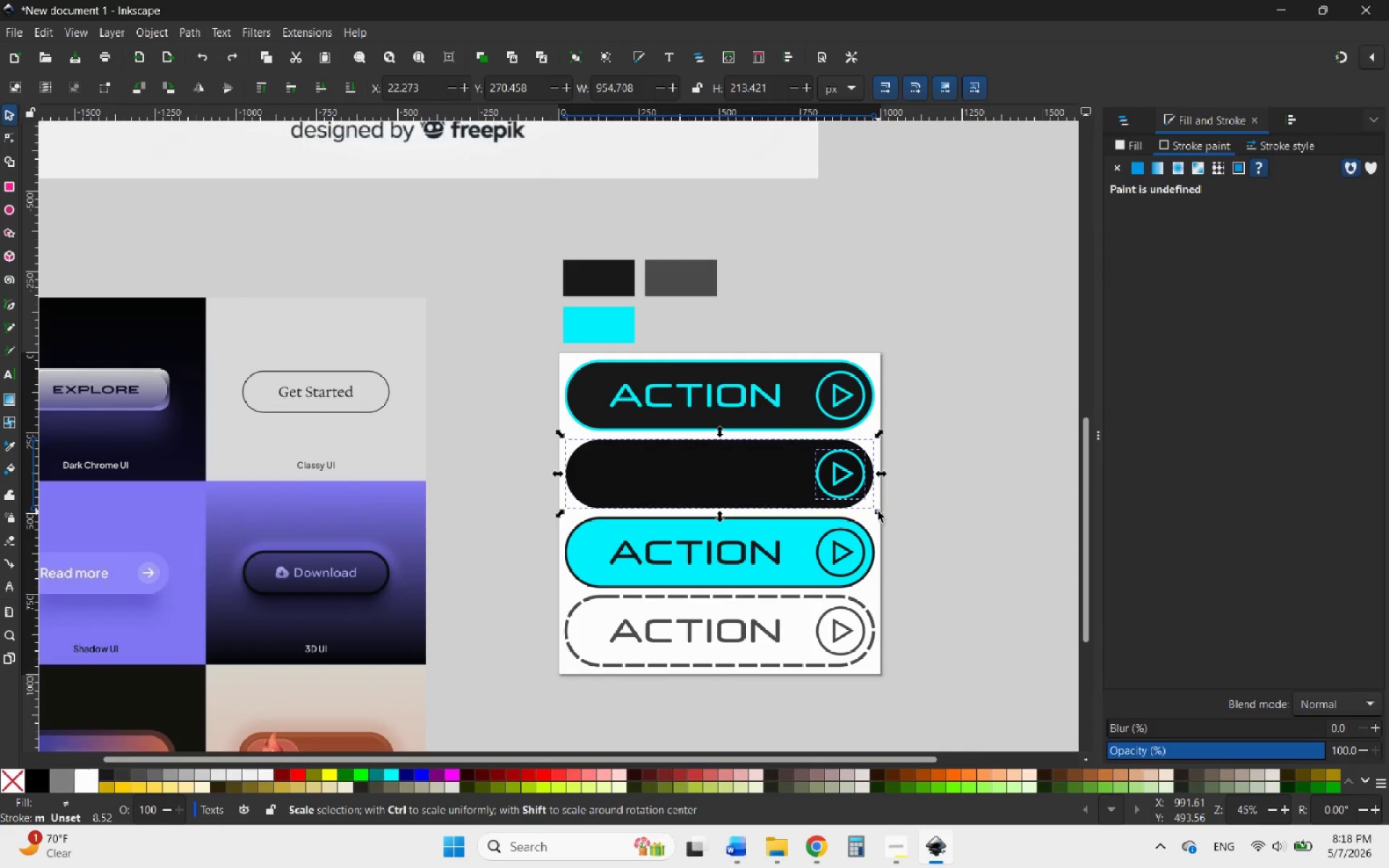 
key(Delete)
 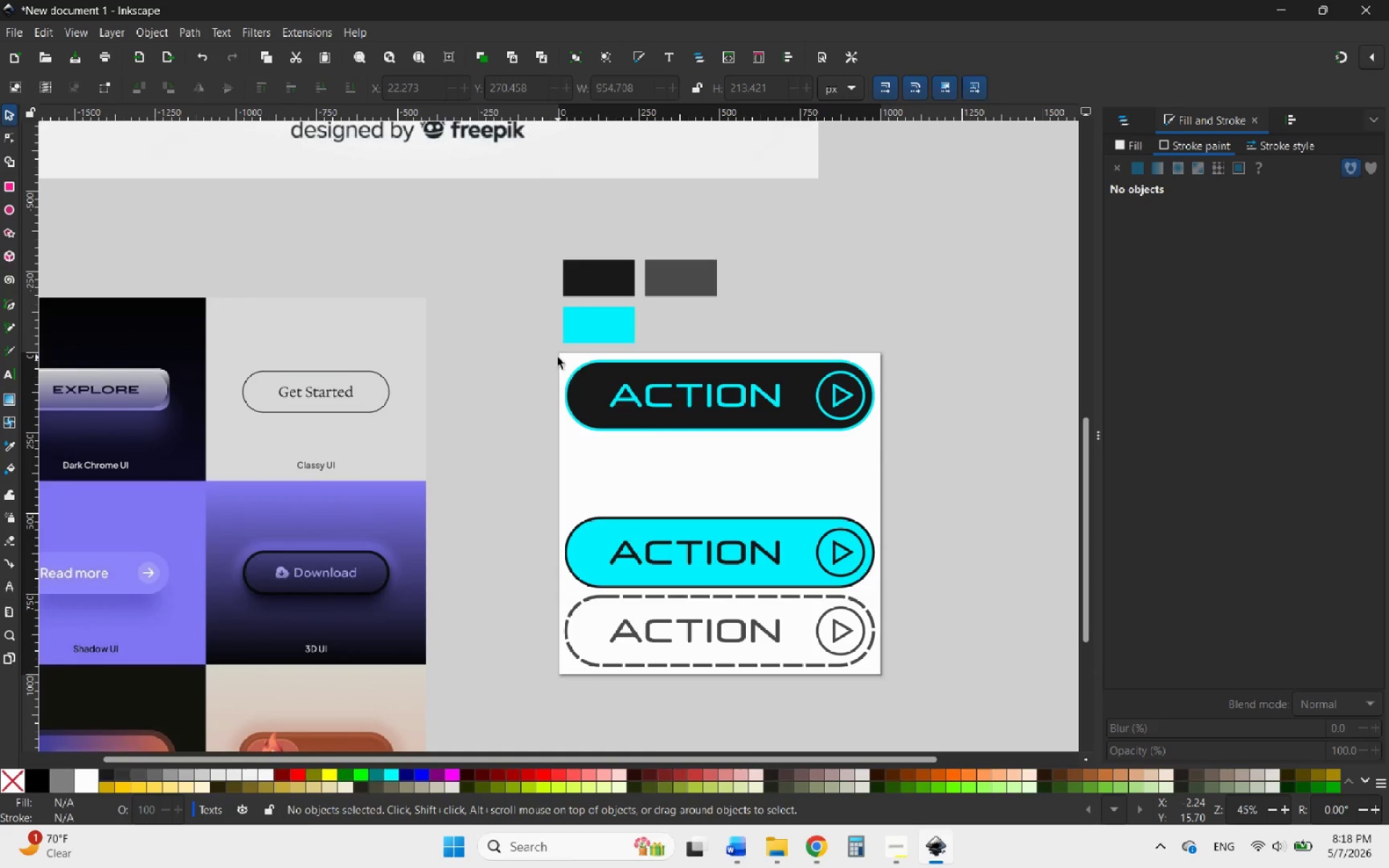 
left_click_drag(start_coordinate=[555, 353], to_coordinate=[883, 435])
 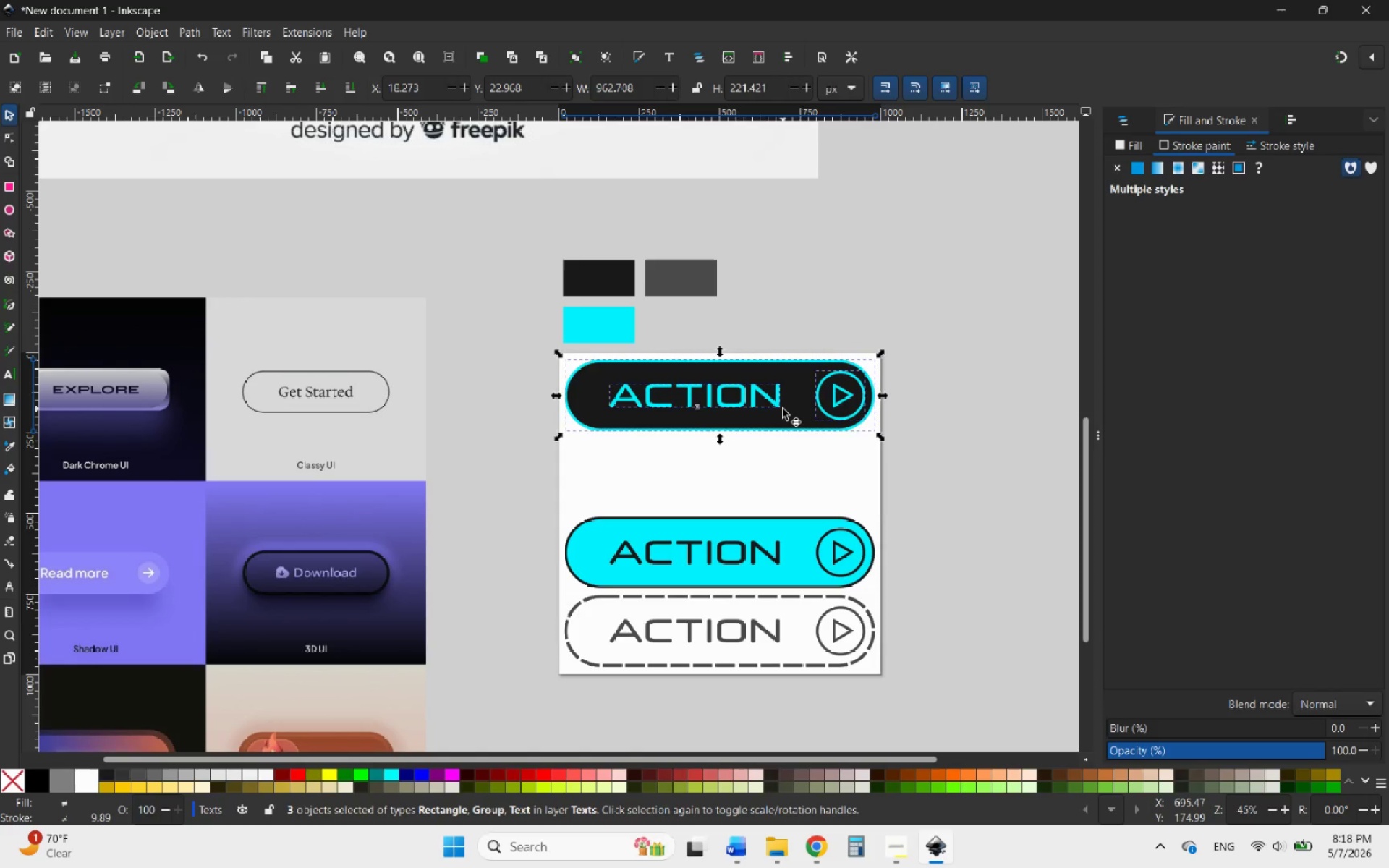 
right_click([783, 409])
 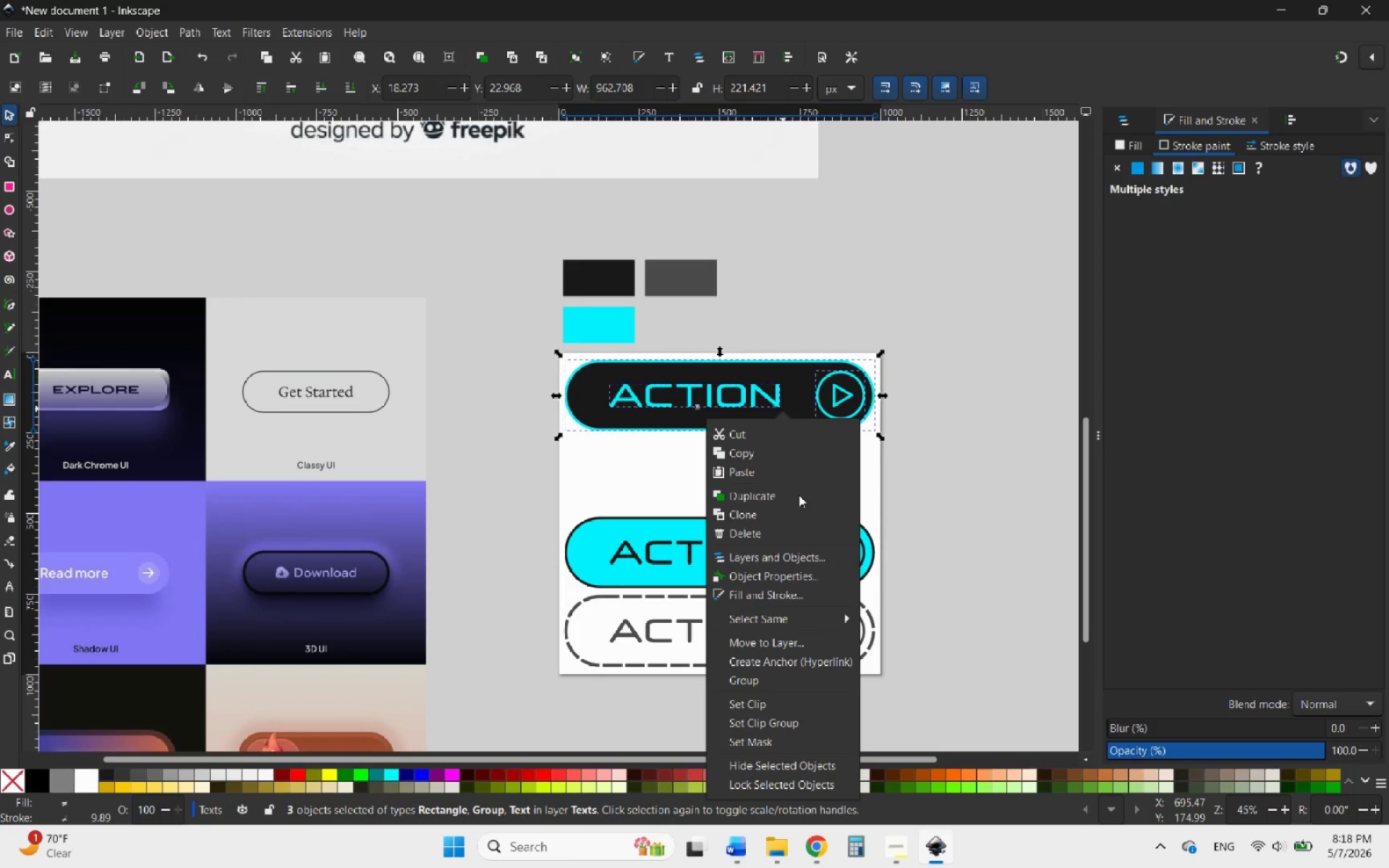 
left_click([777, 495])
 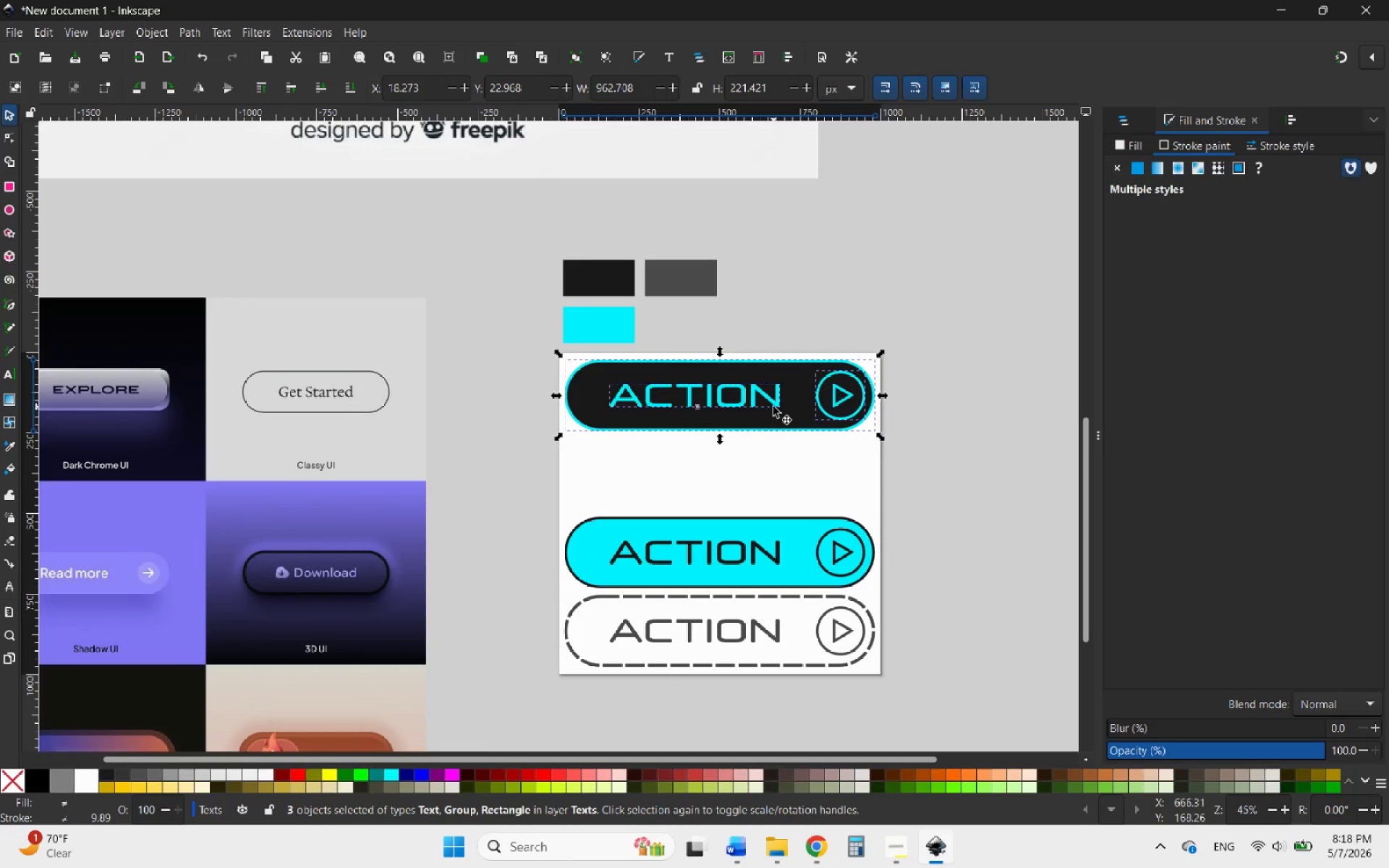 
left_click_drag(start_coordinate=[773, 407], to_coordinate=[745, 483])
 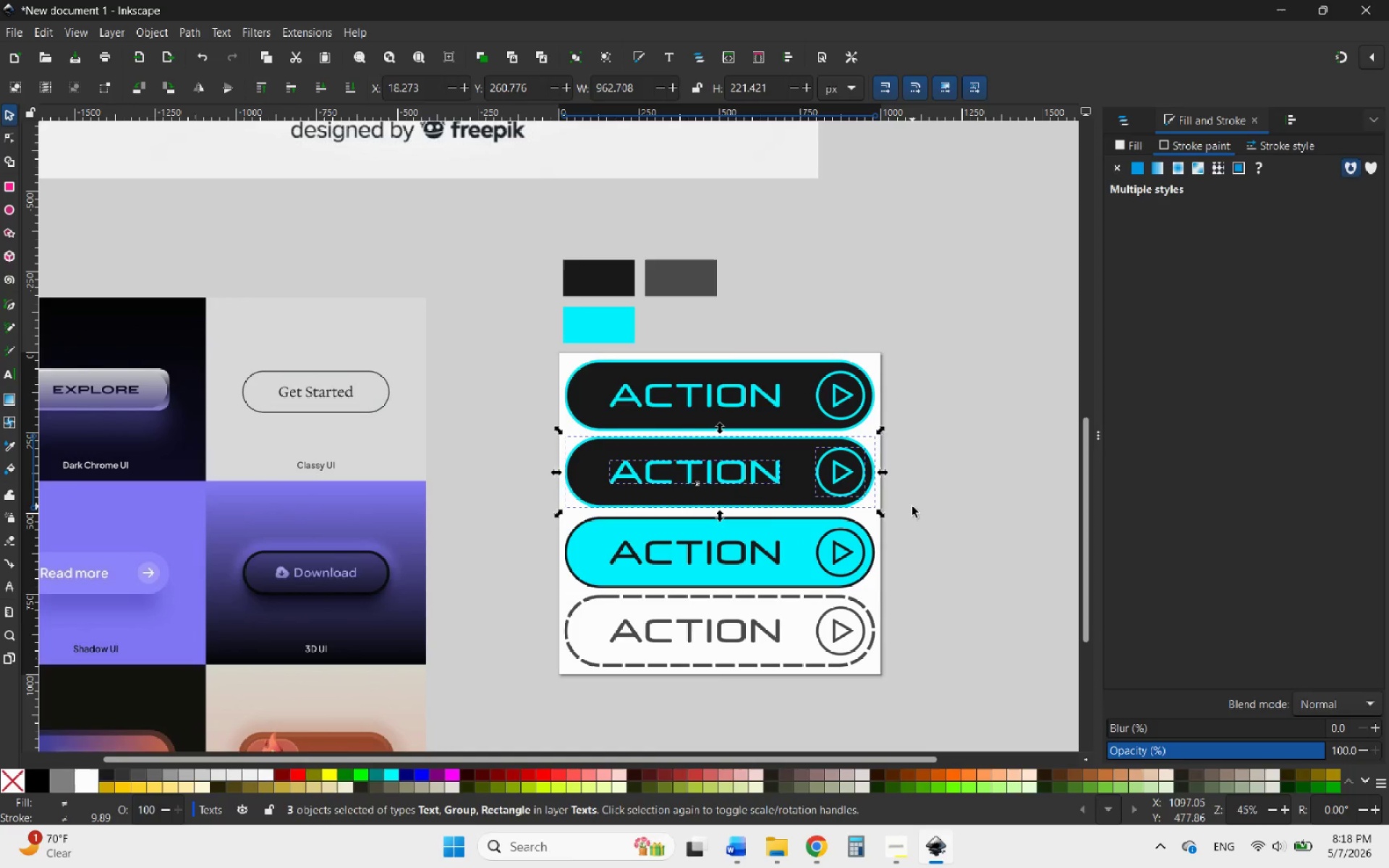 
hold_key(key=ControlLeft, duration=3.05)
 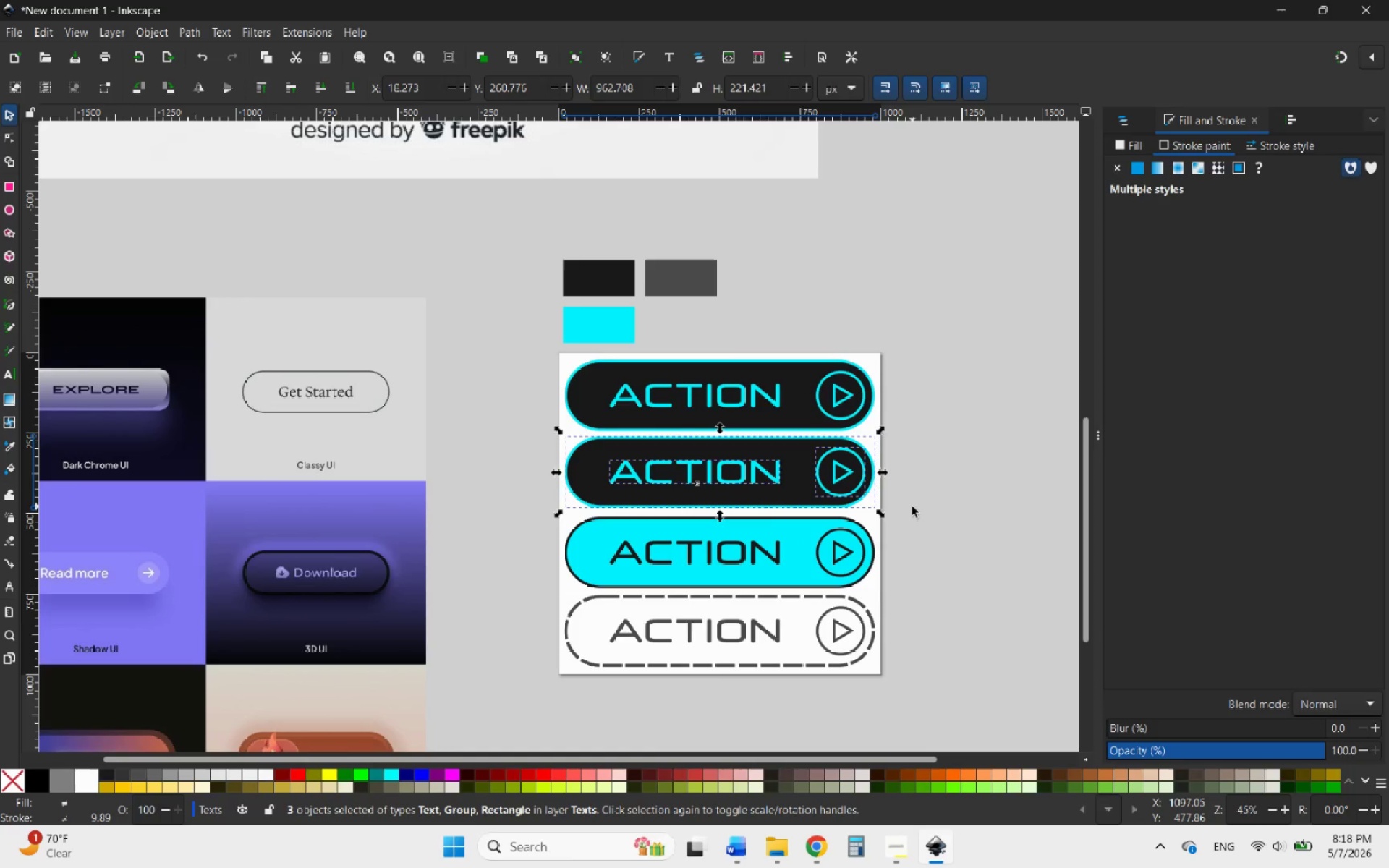 
left_click([912, 506])
 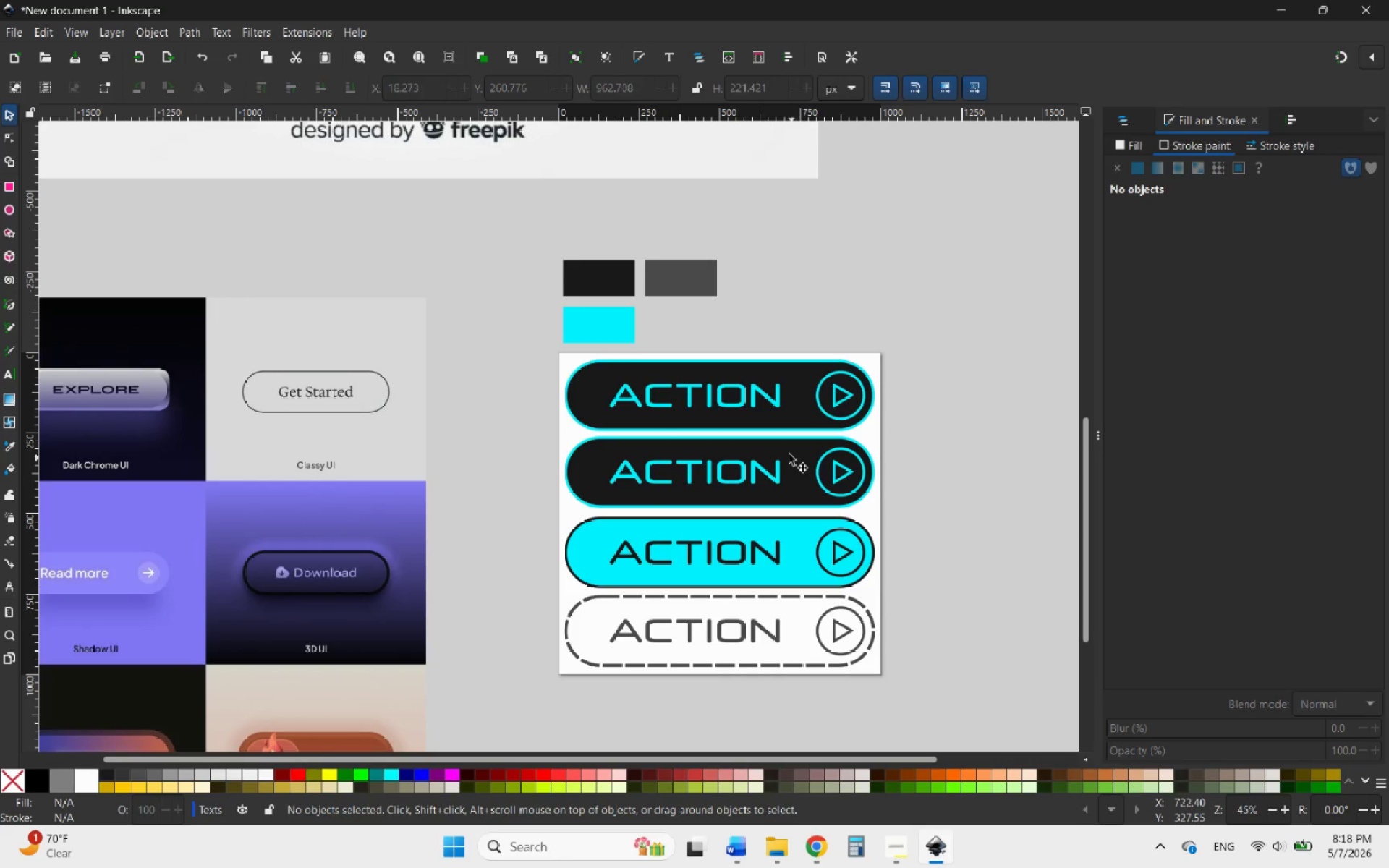 
left_click([789, 454])
 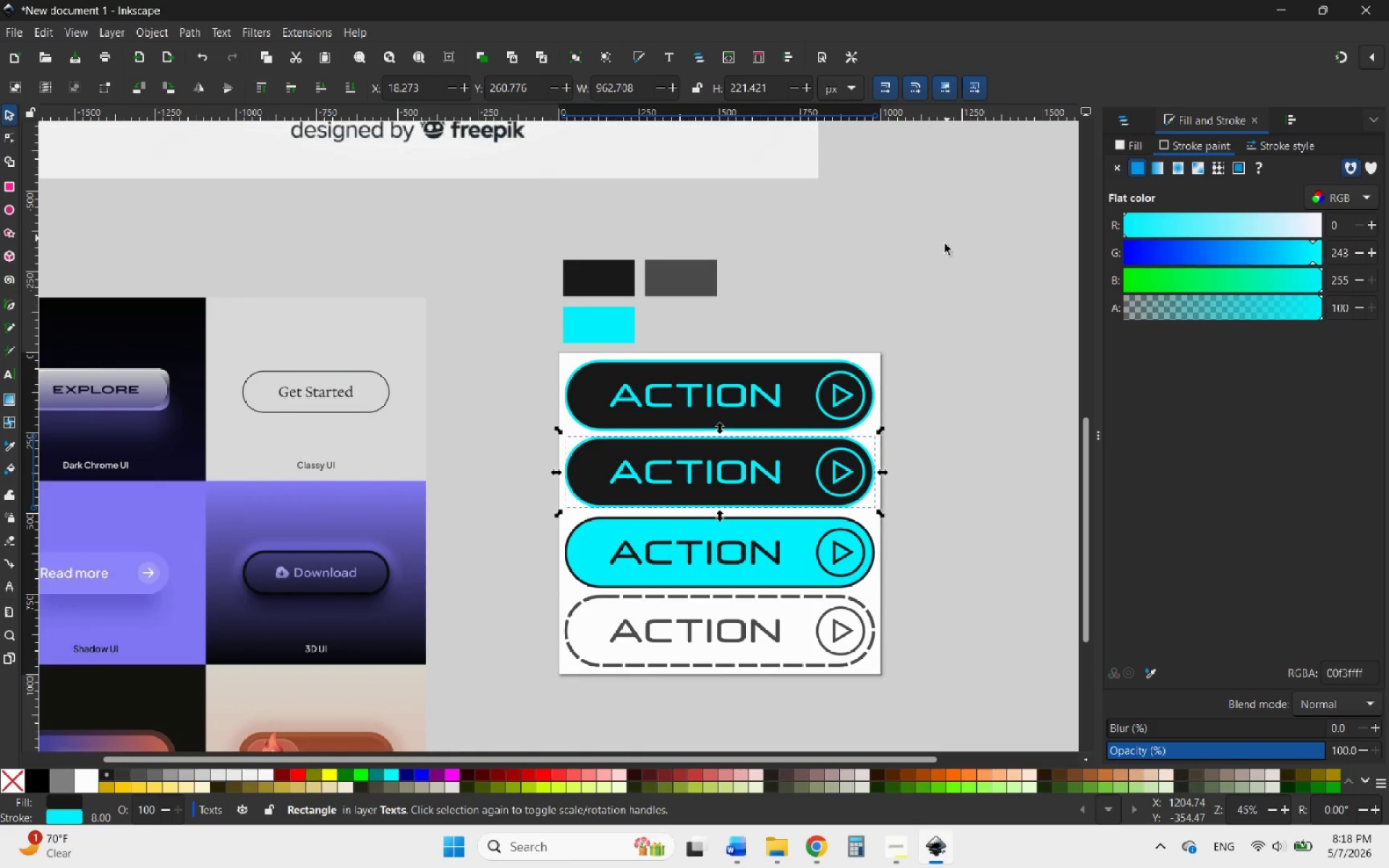 
wait(16.89)
 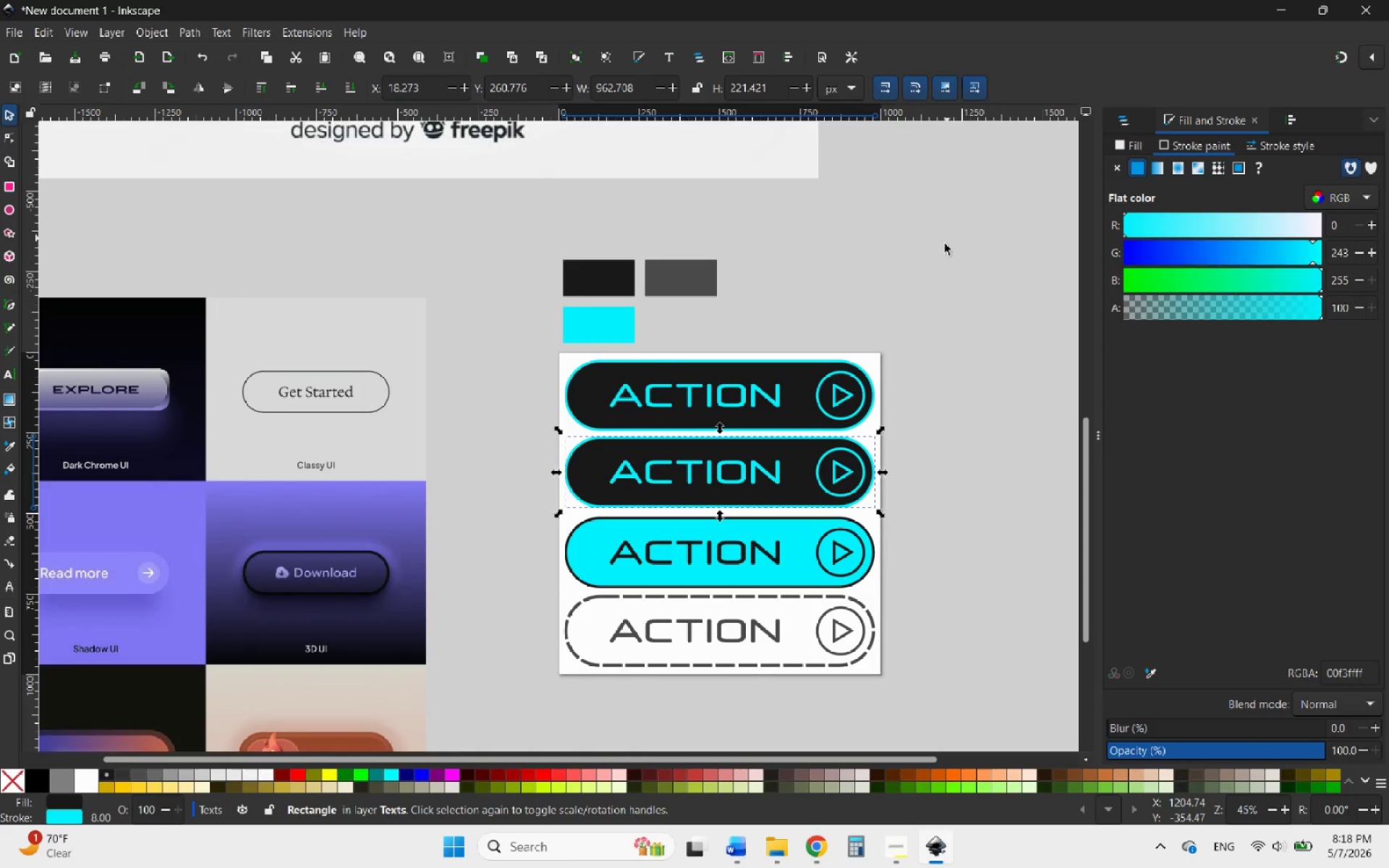 
left_click([193, 37])
 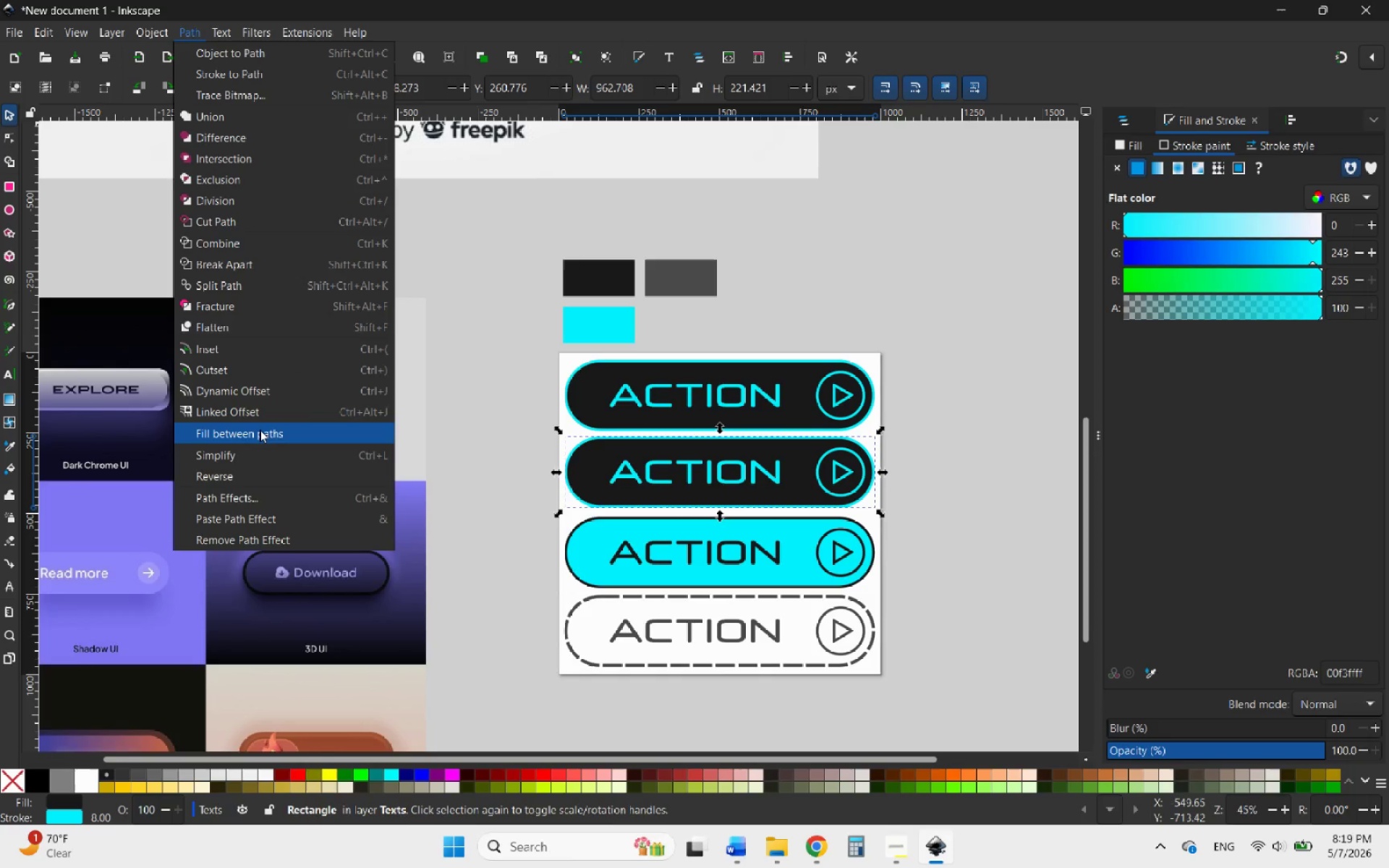 
mouse_move([271, 499])
 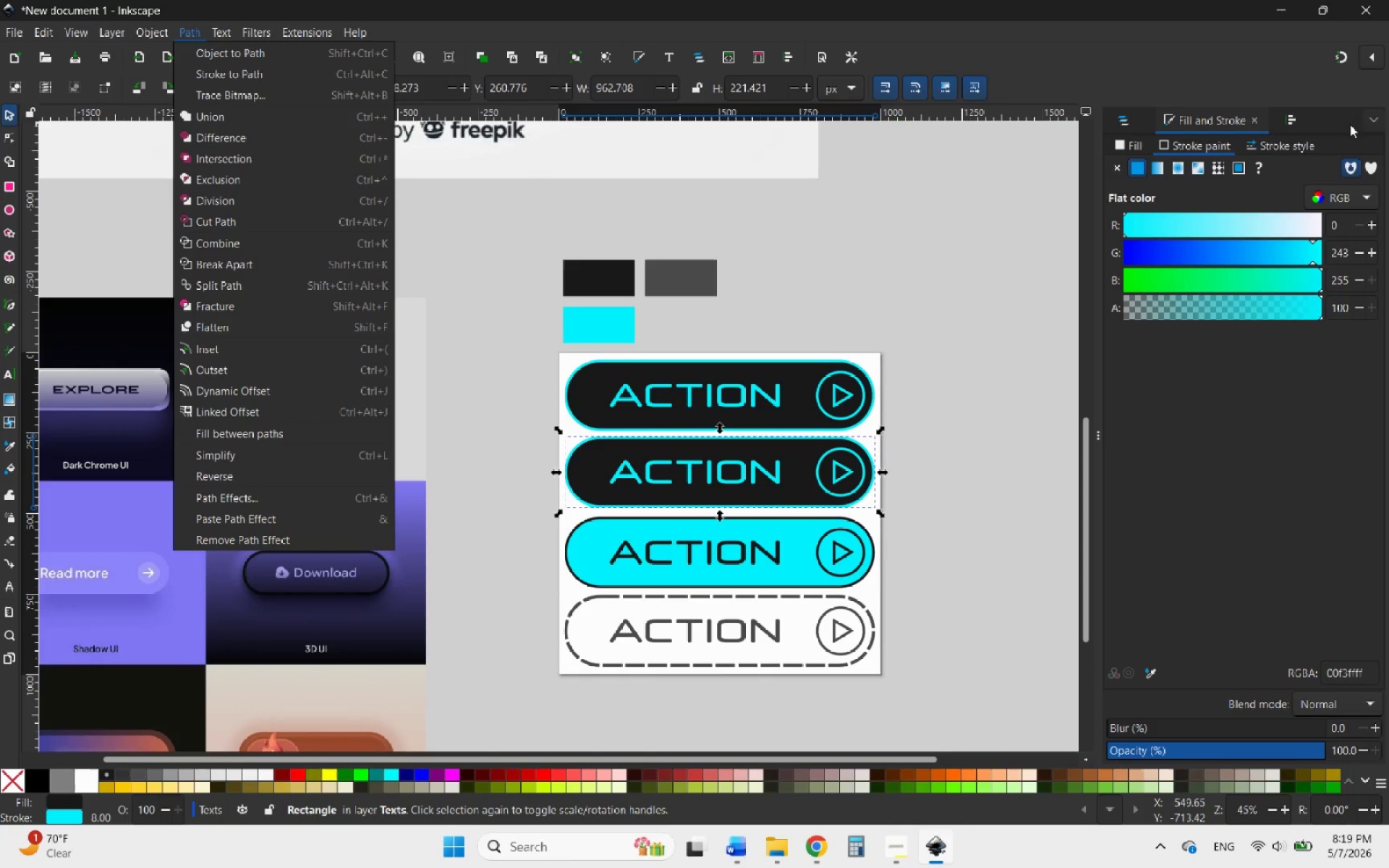 
left_click([1364, 124])
 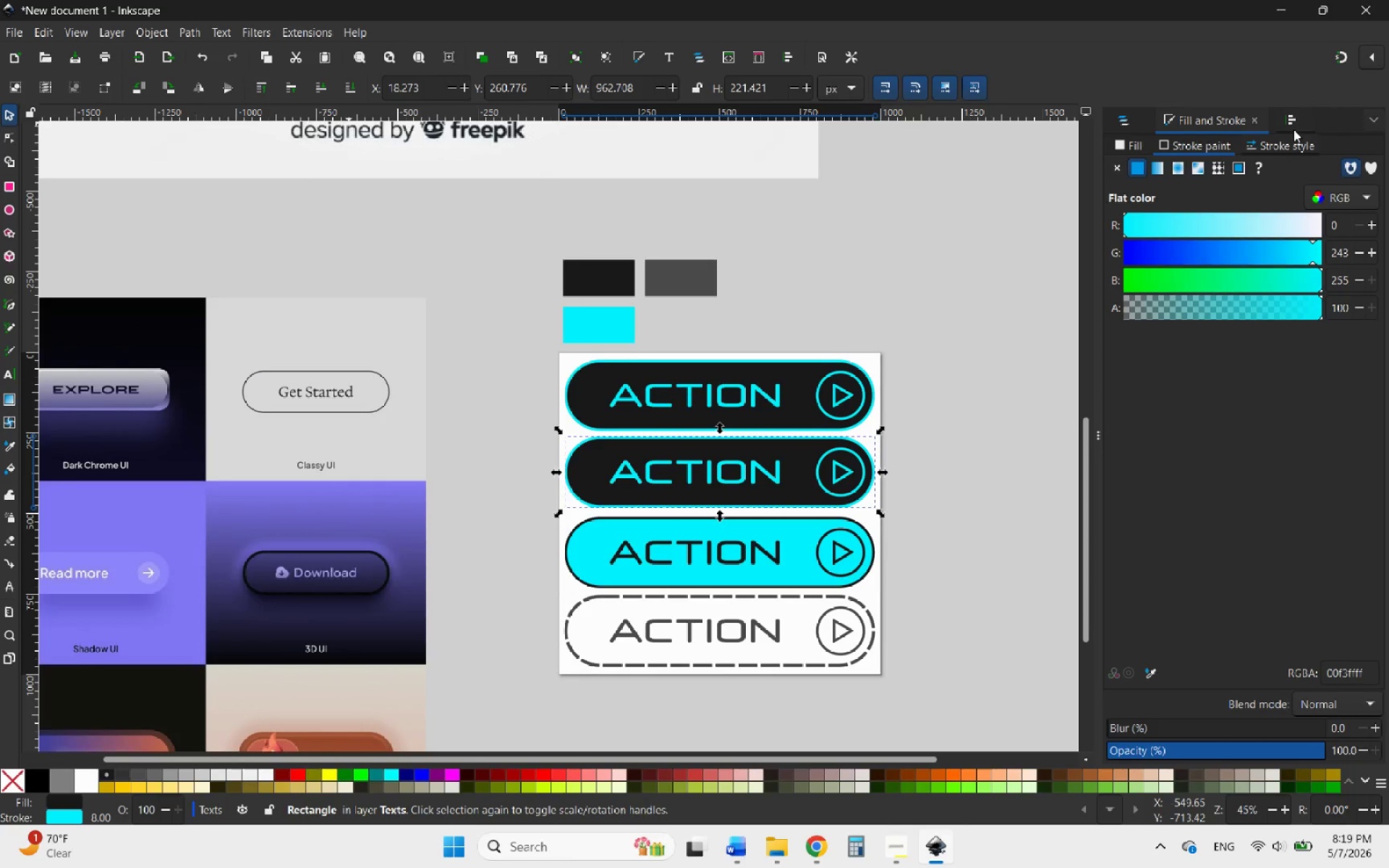 
left_click([1364, 119])
 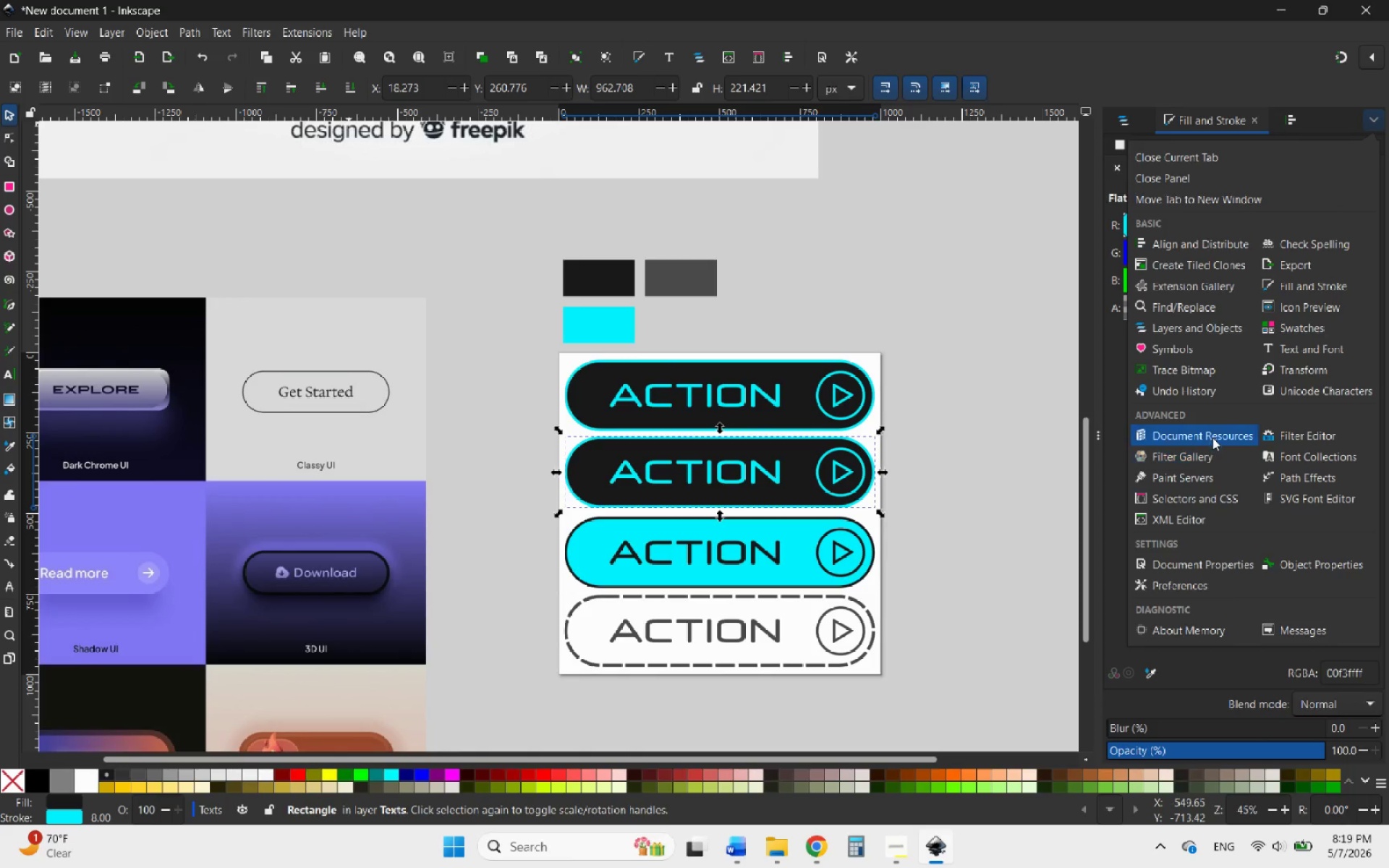 
wait(6.61)
 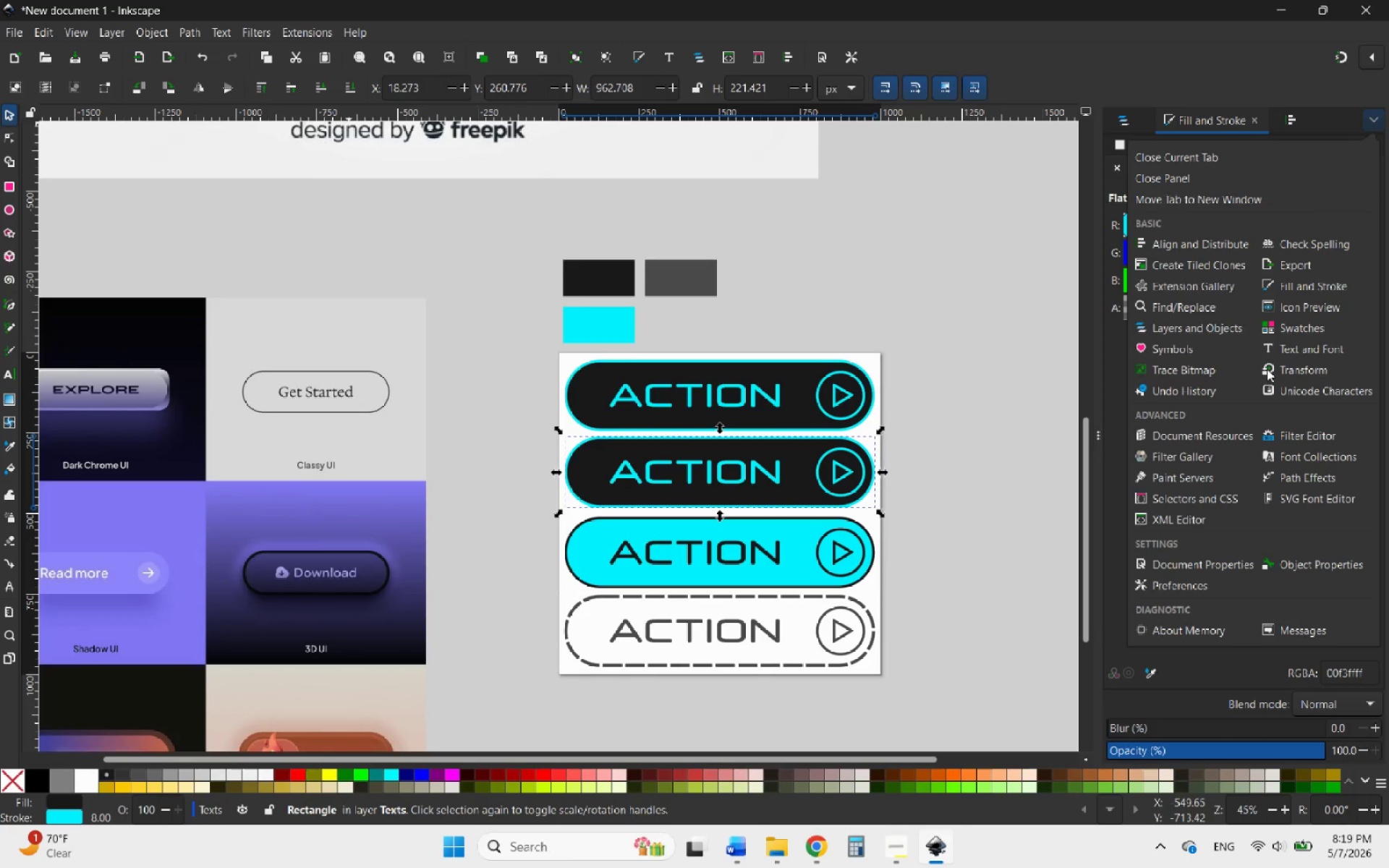 
left_click([1291, 485])
 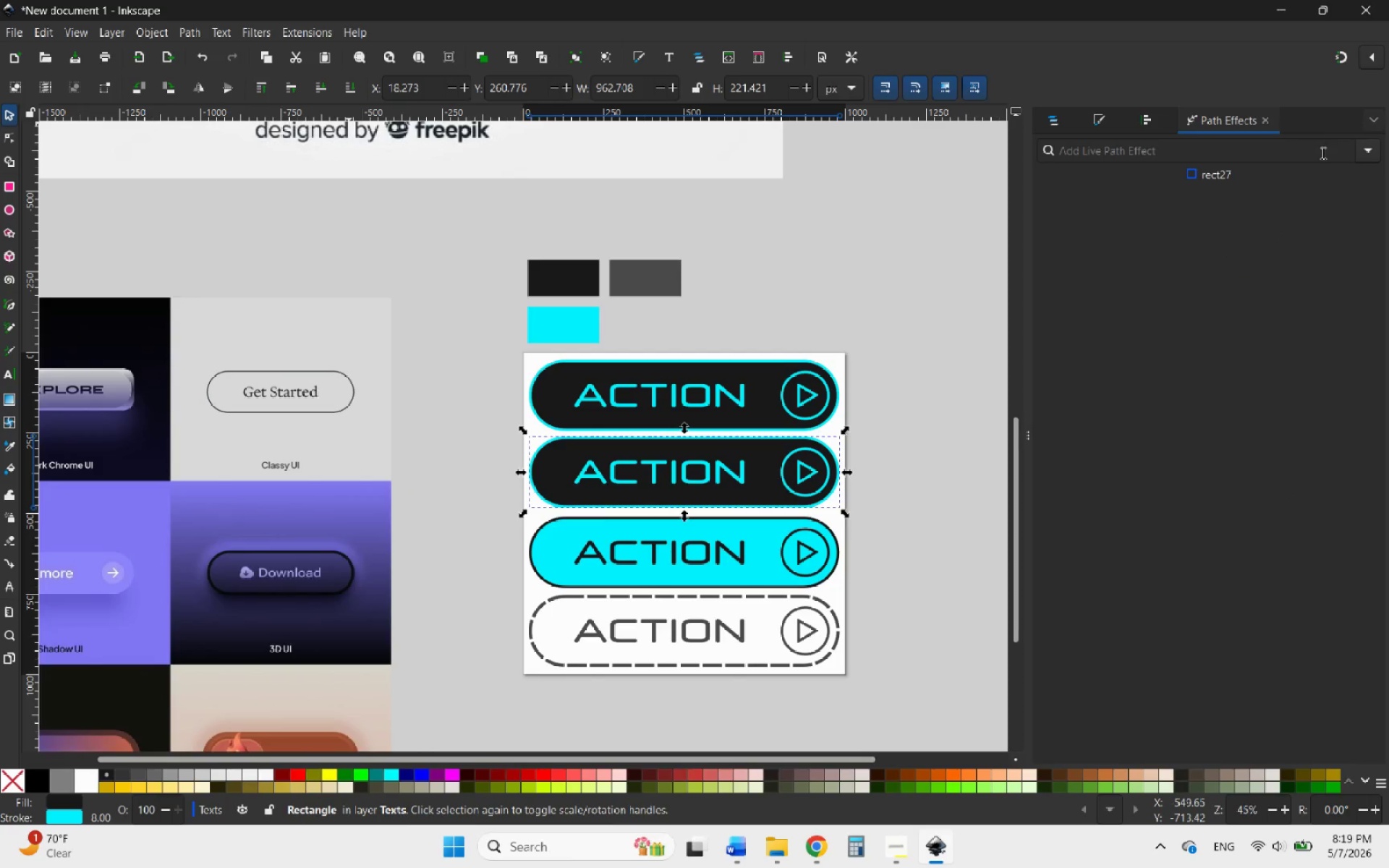 
left_click([1369, 151])
 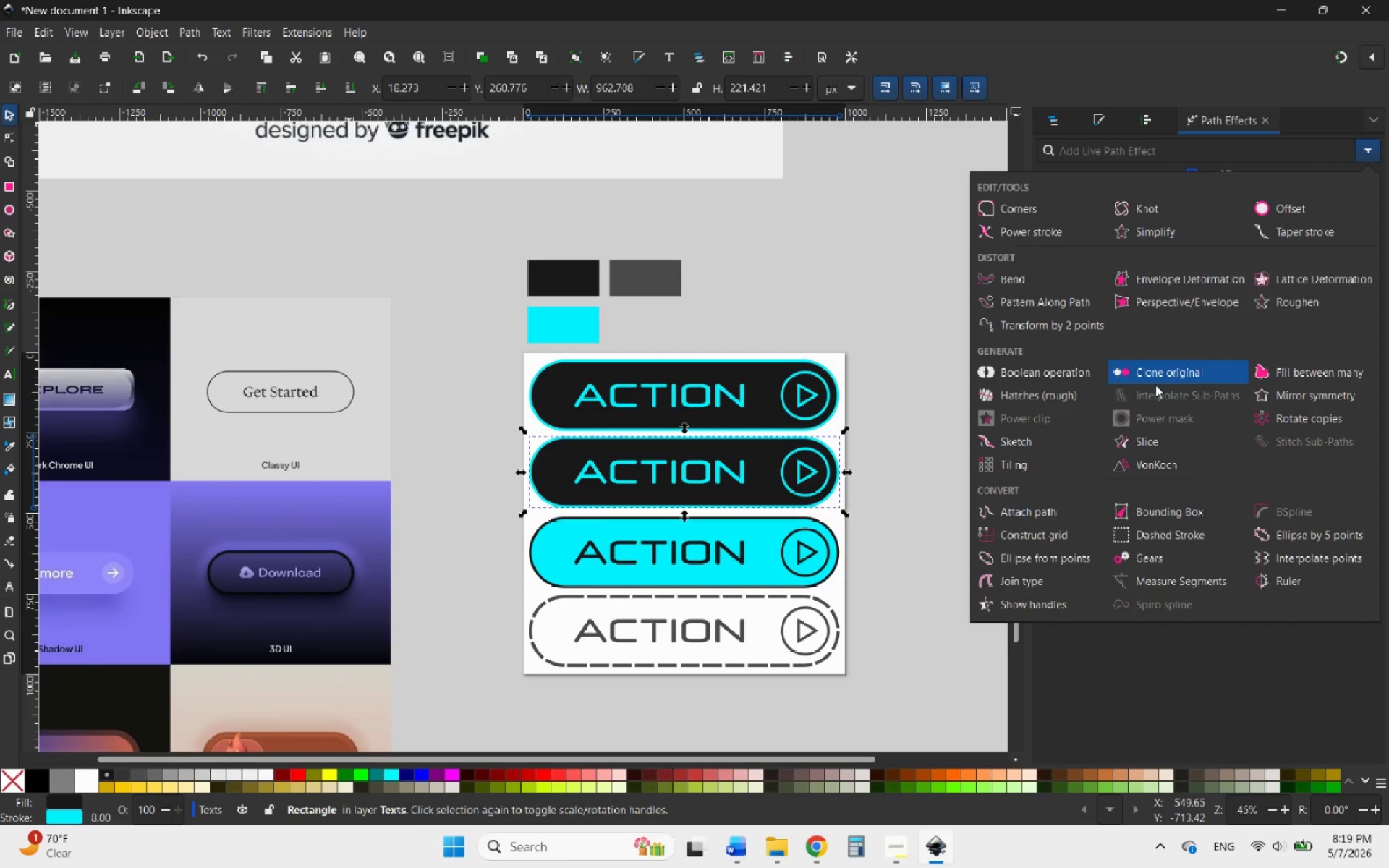 
mouse_move([1138, 393])
 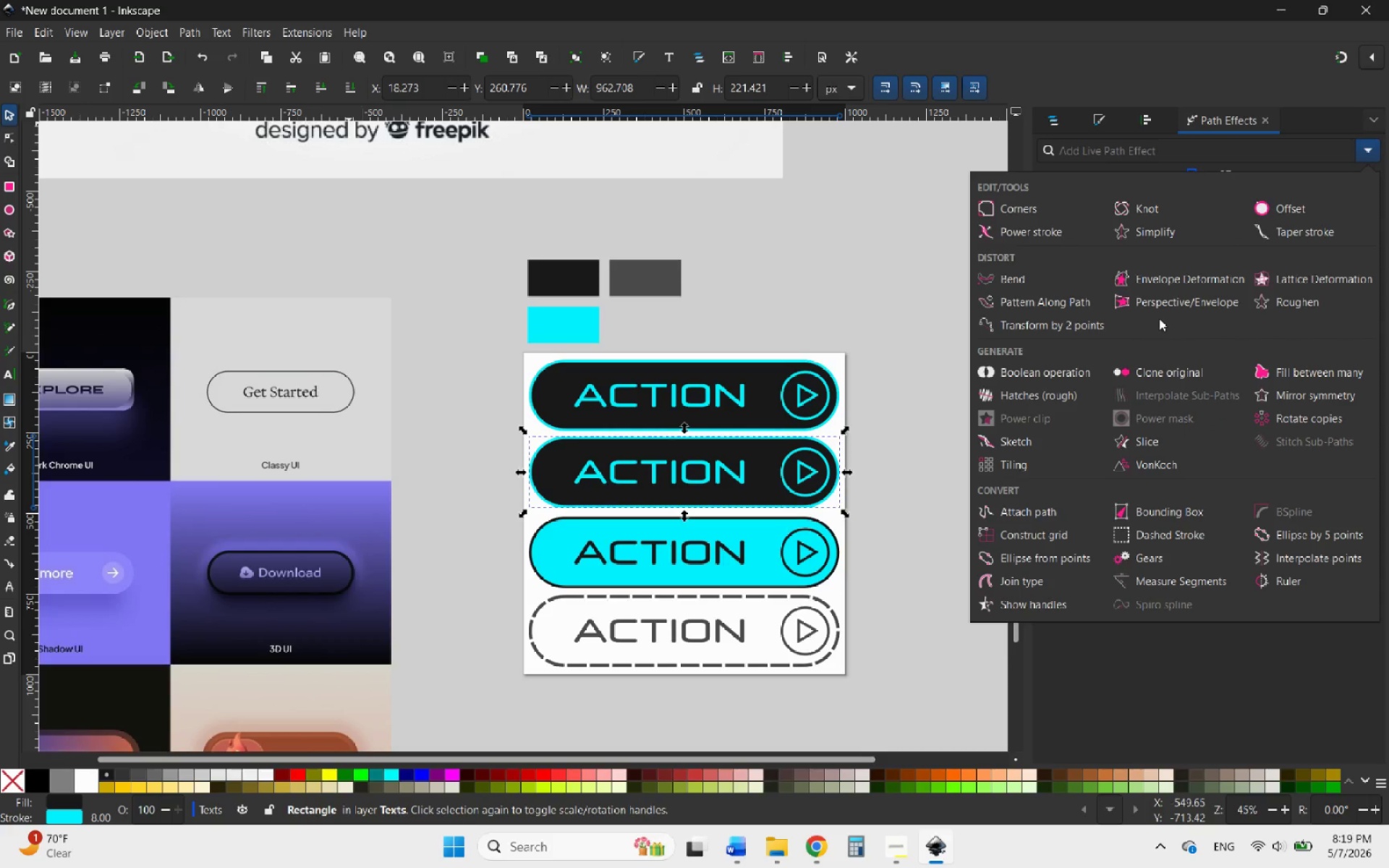 
mouse_move([1178, 307])
 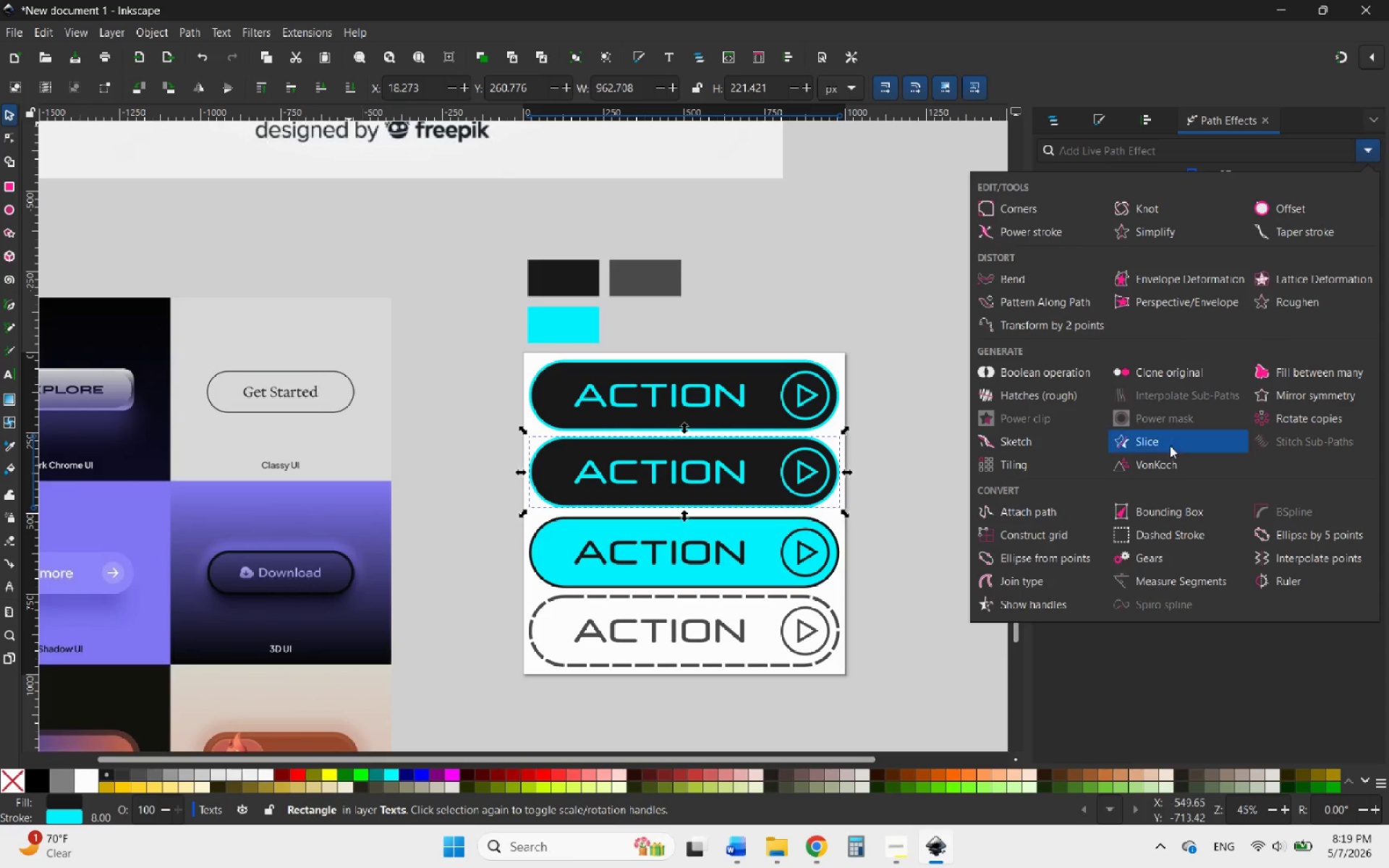 
mouse_move([1157, 433])
 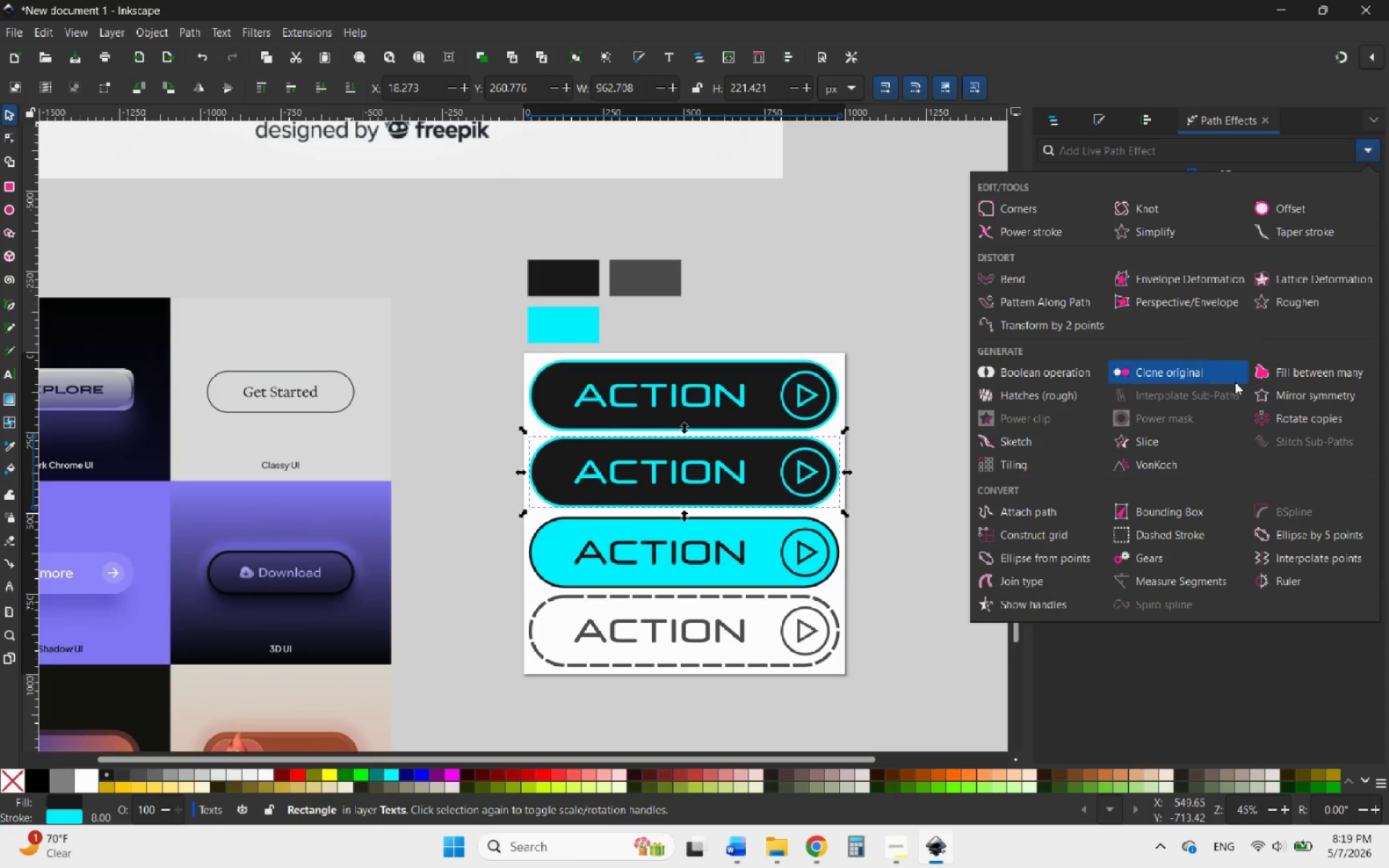 
mouse_move([1258, 371])
 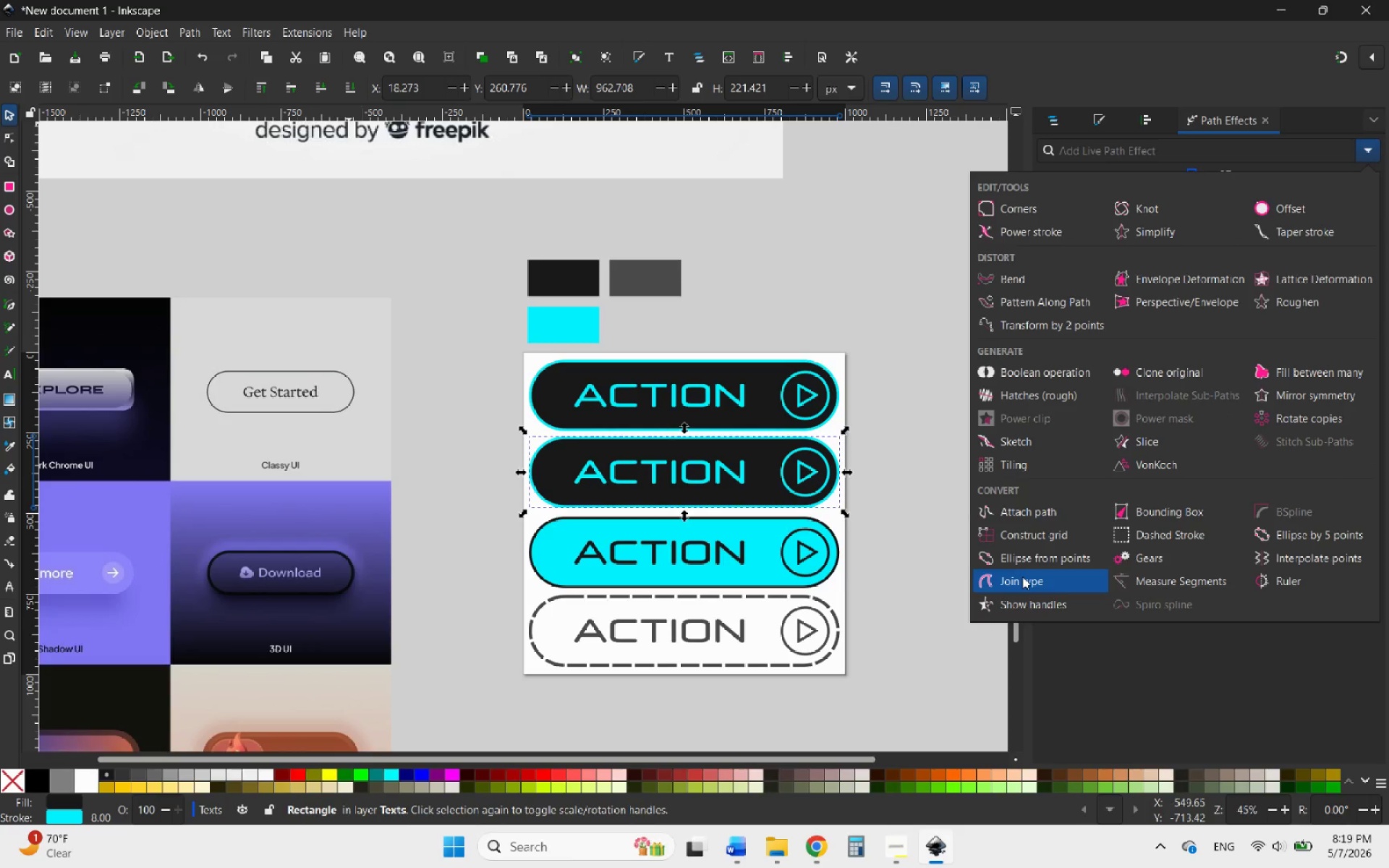 
mouse_move([1029, 578])
 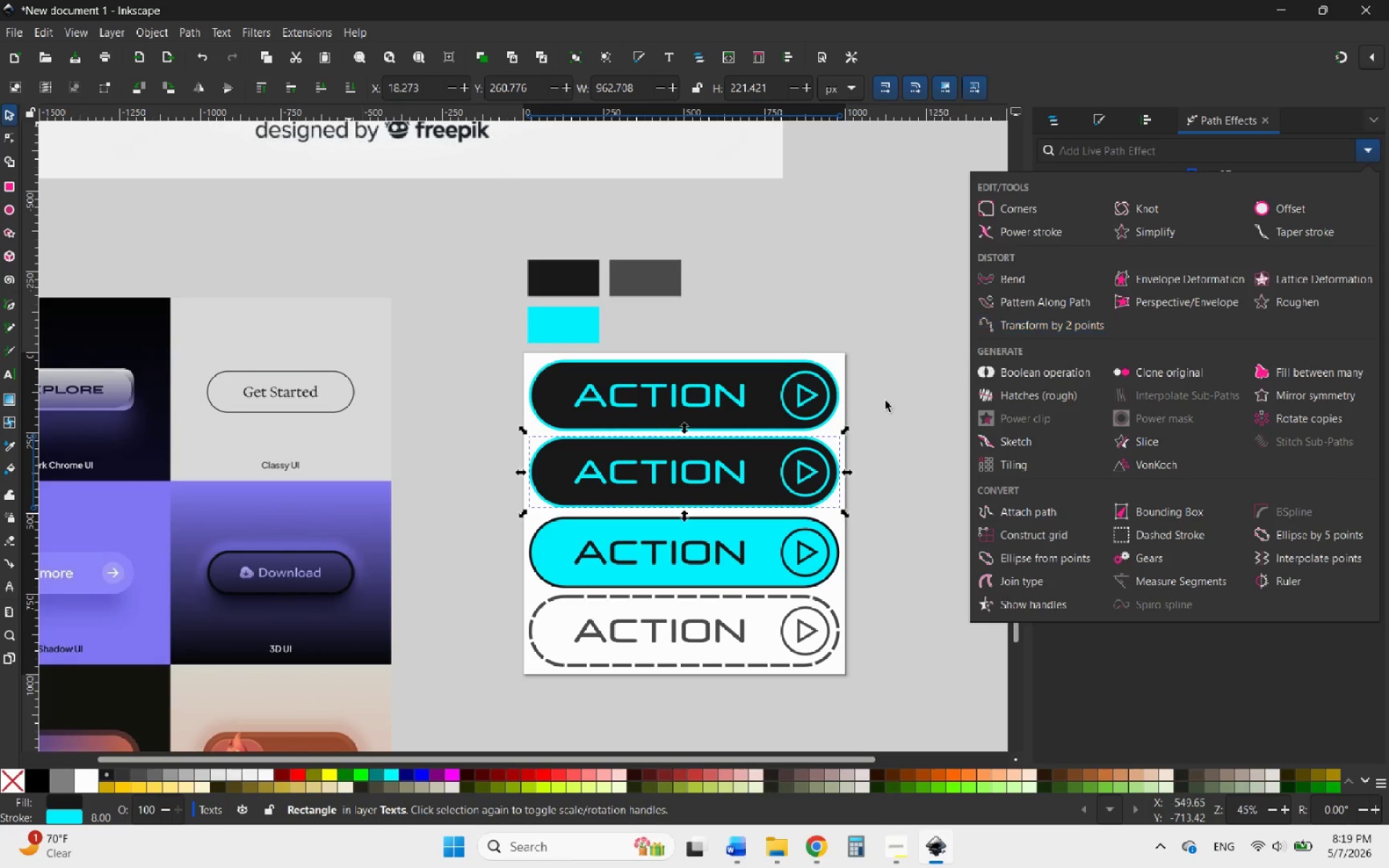 
left_click([737, 328])
 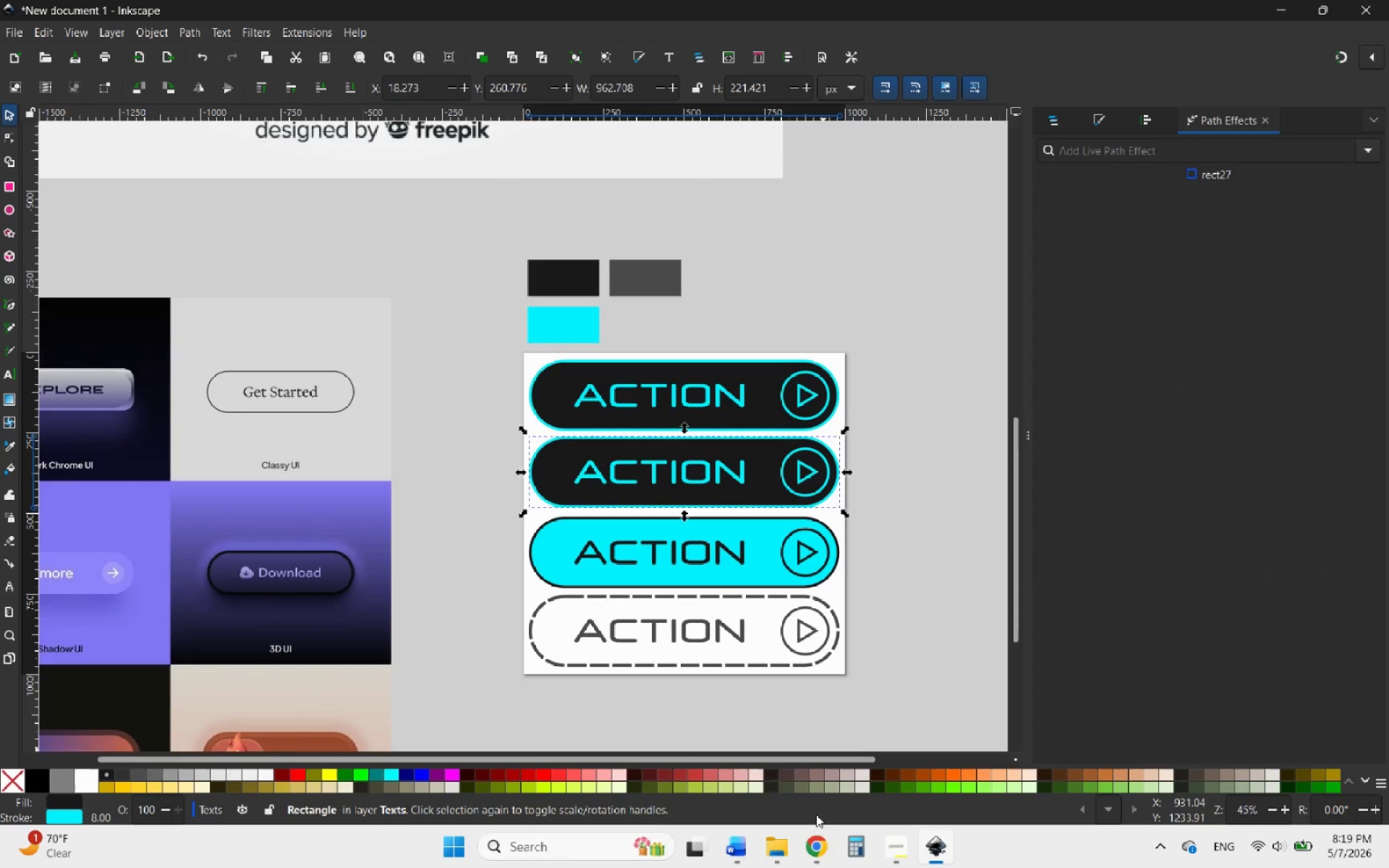 
left_click([814, 843])
 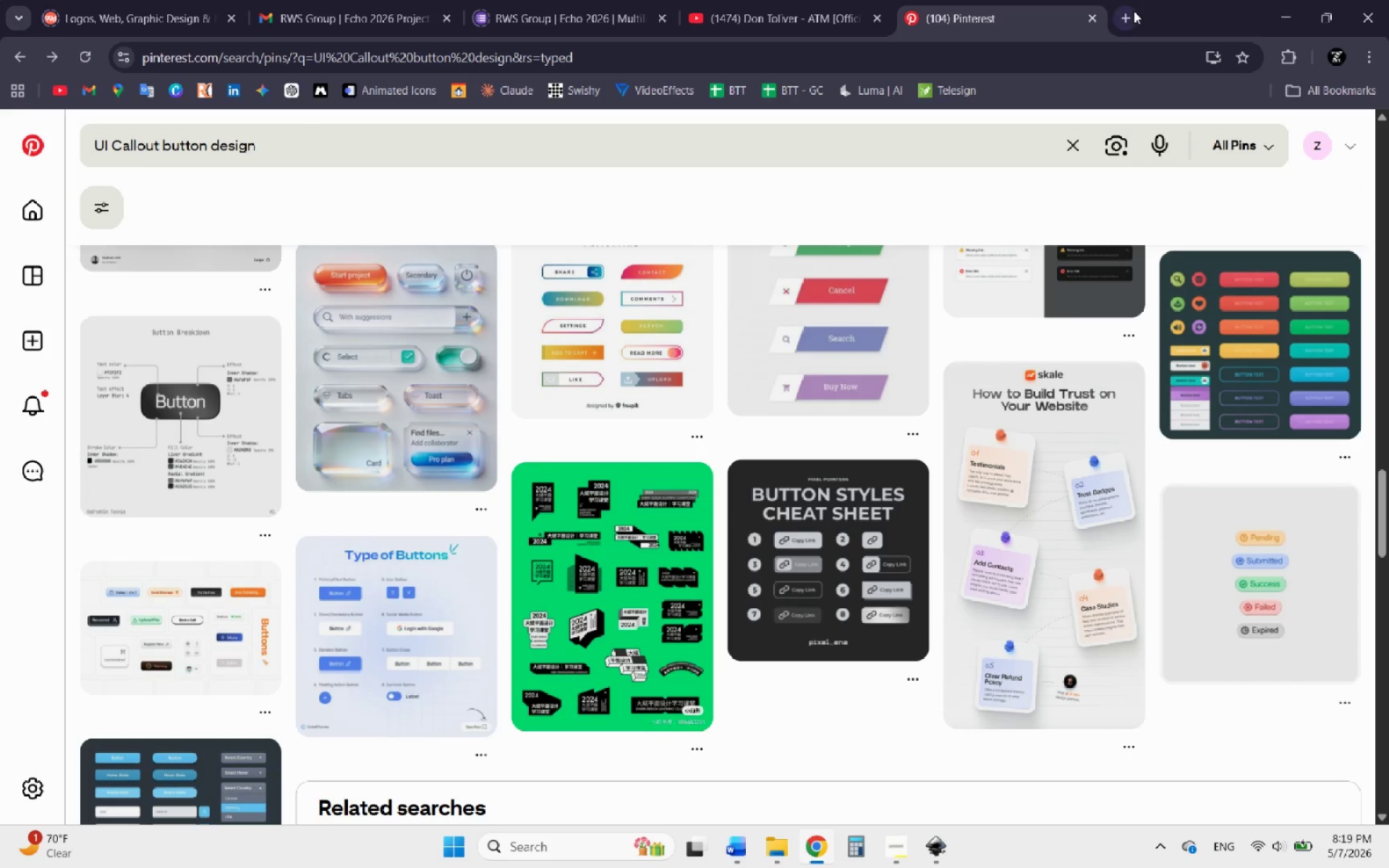 
left_click([1133, 13])
 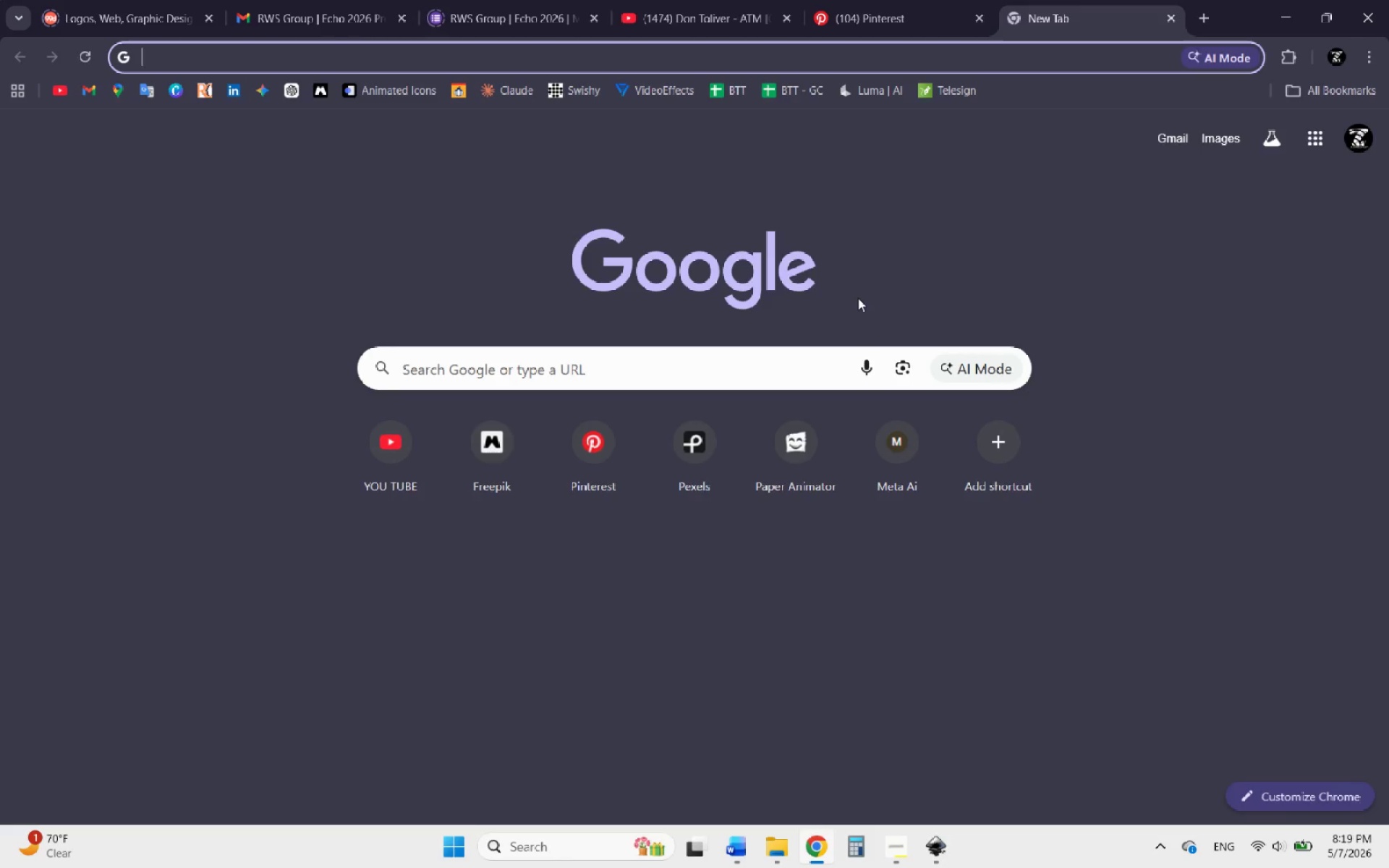 
type(how to make glow w)
key(Backspace)
type(effect in inkscape)
 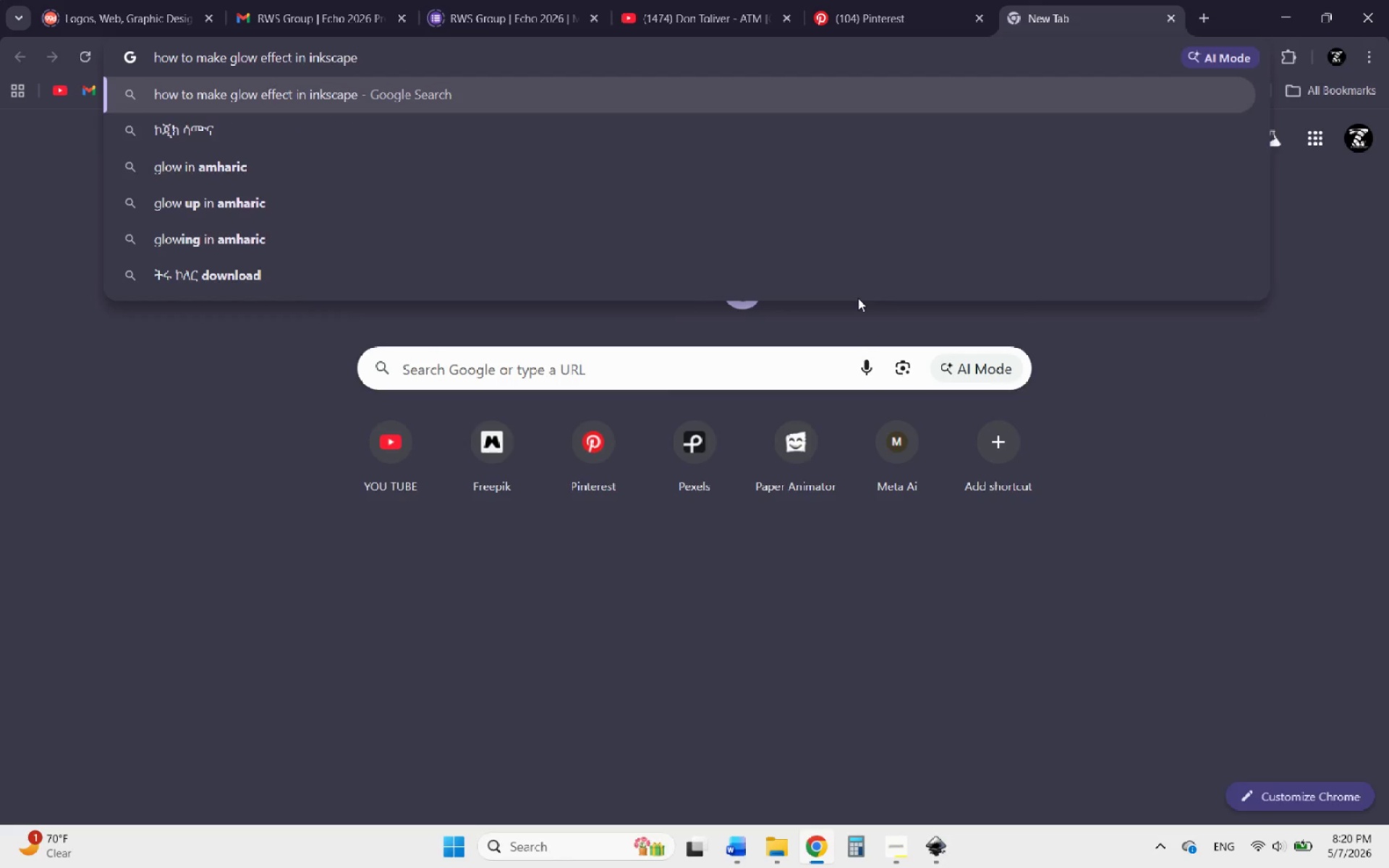 
key(Enter)
 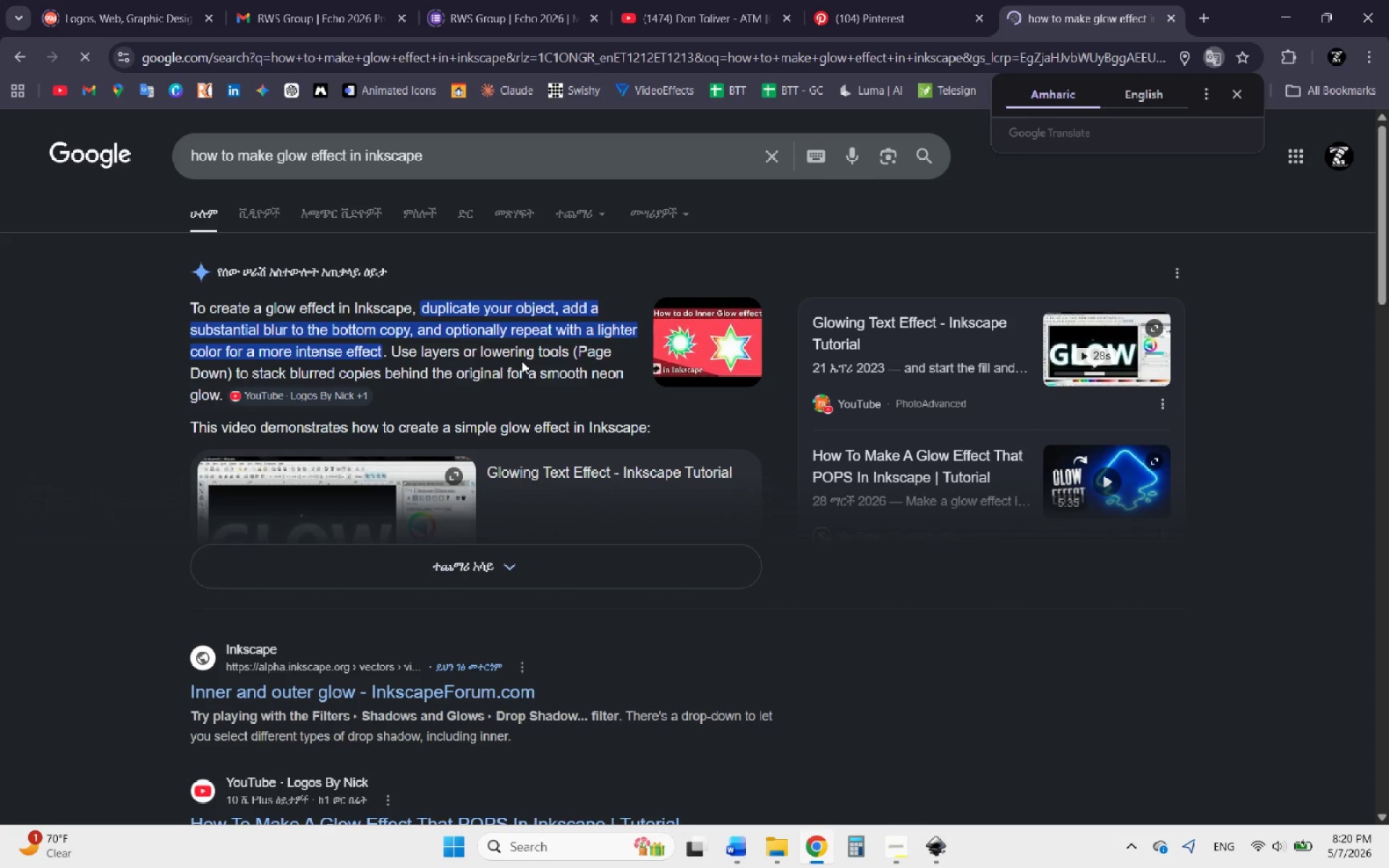 
wait(7.76)
 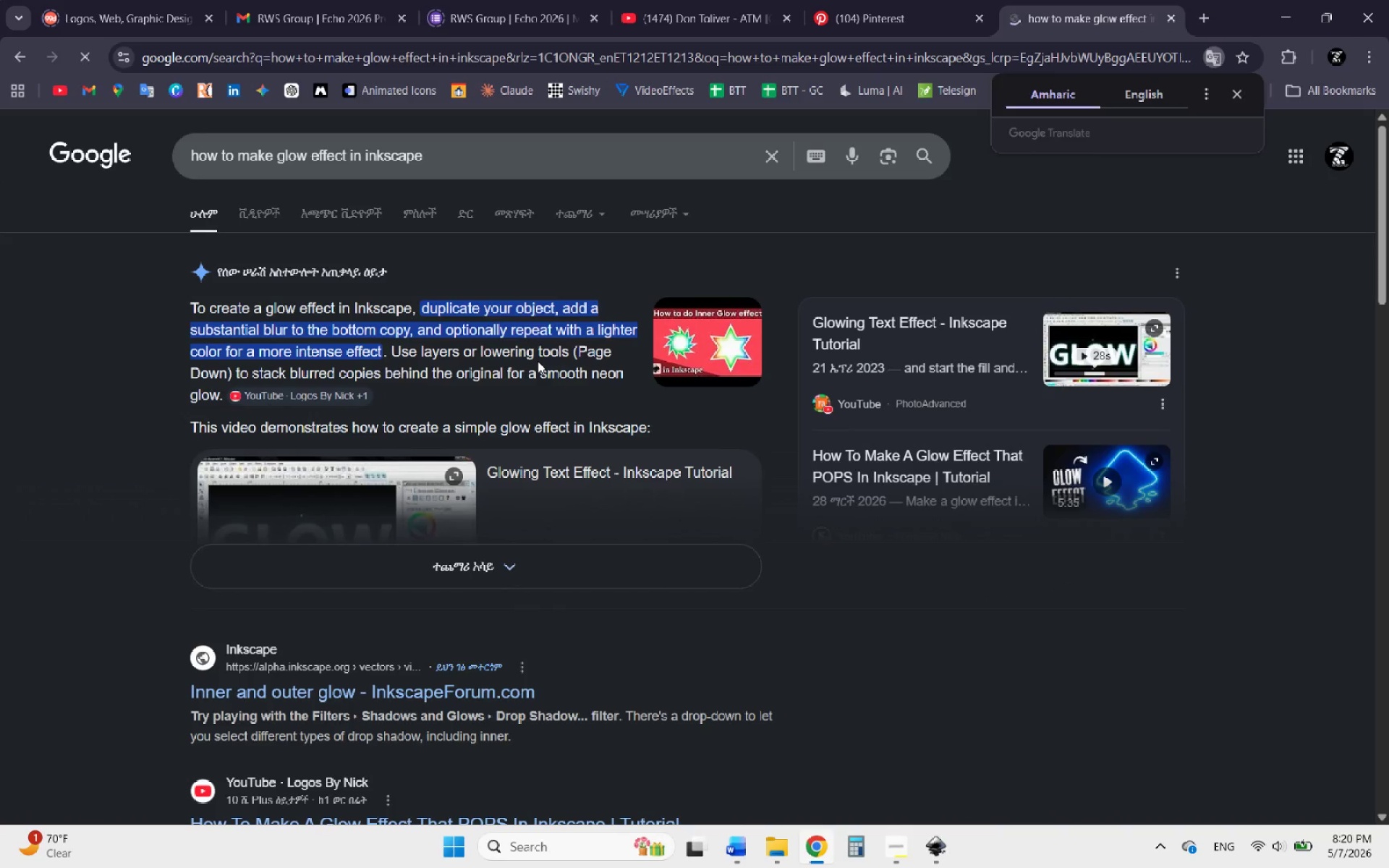 
scroll: coordinate [519, 373], scroll_direction: down, amount: 1.0
 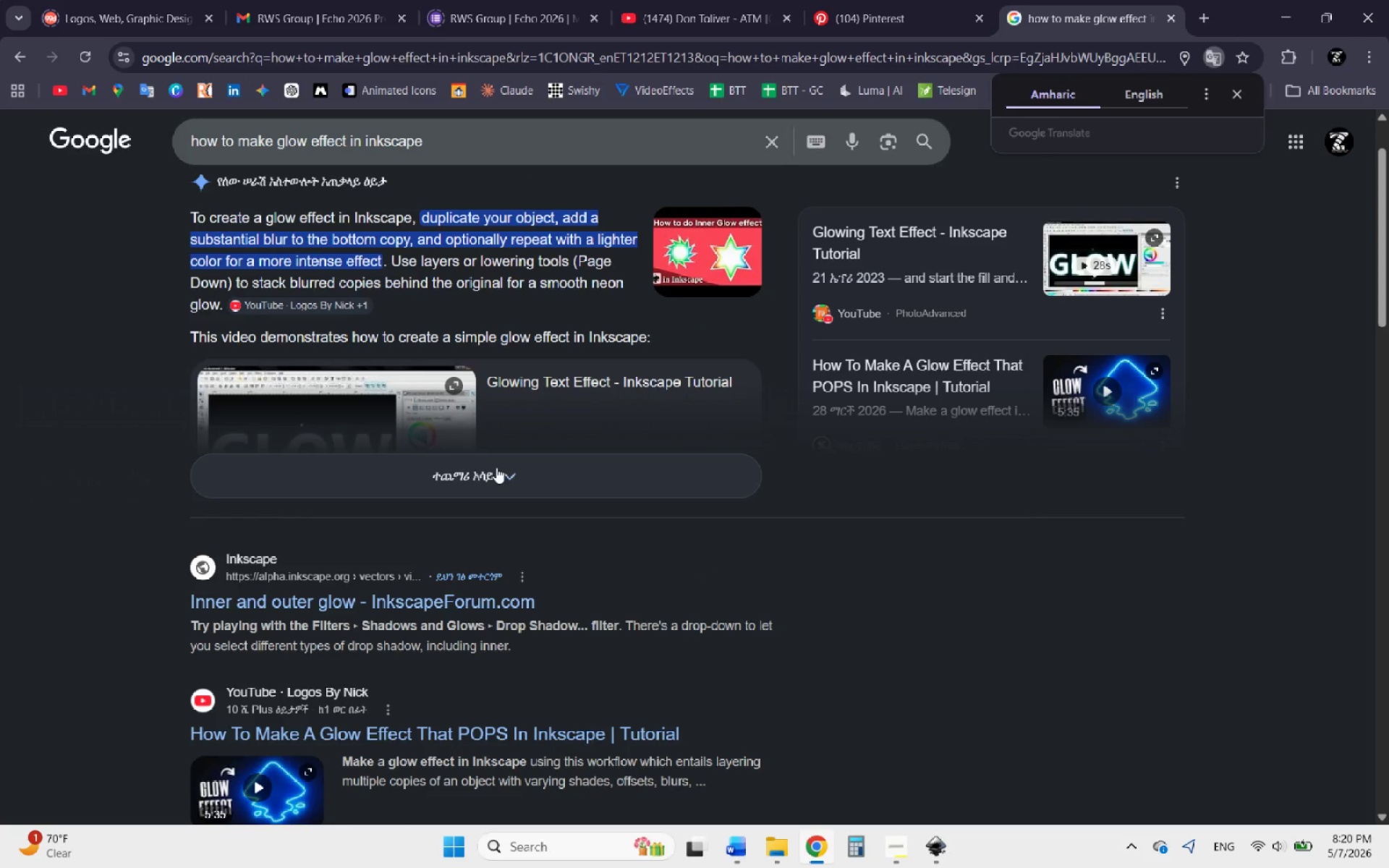 
left_click([496, 467])
 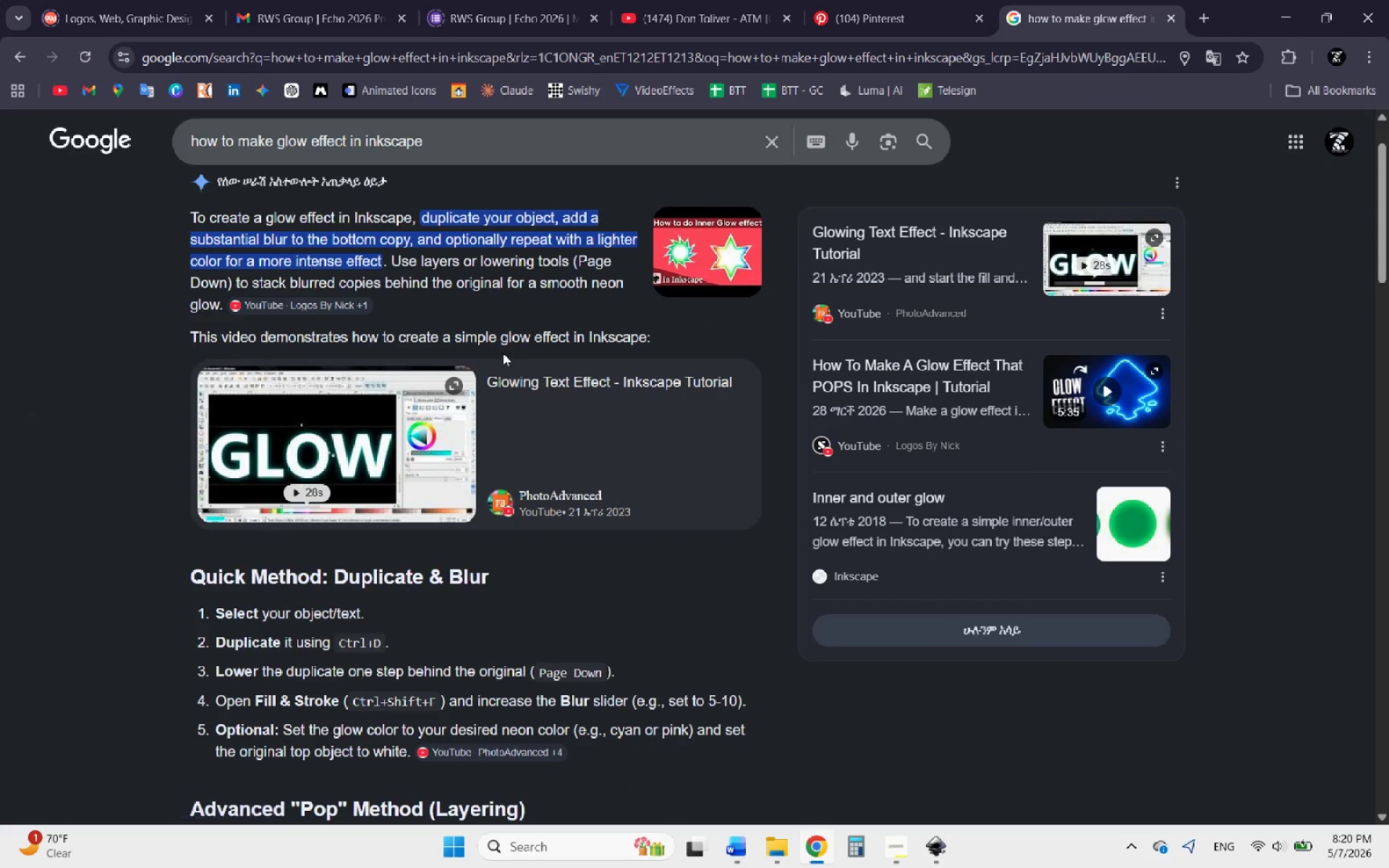 
scroll: coordinate [502, 353], scroll_direction: down, amount: 4.0
 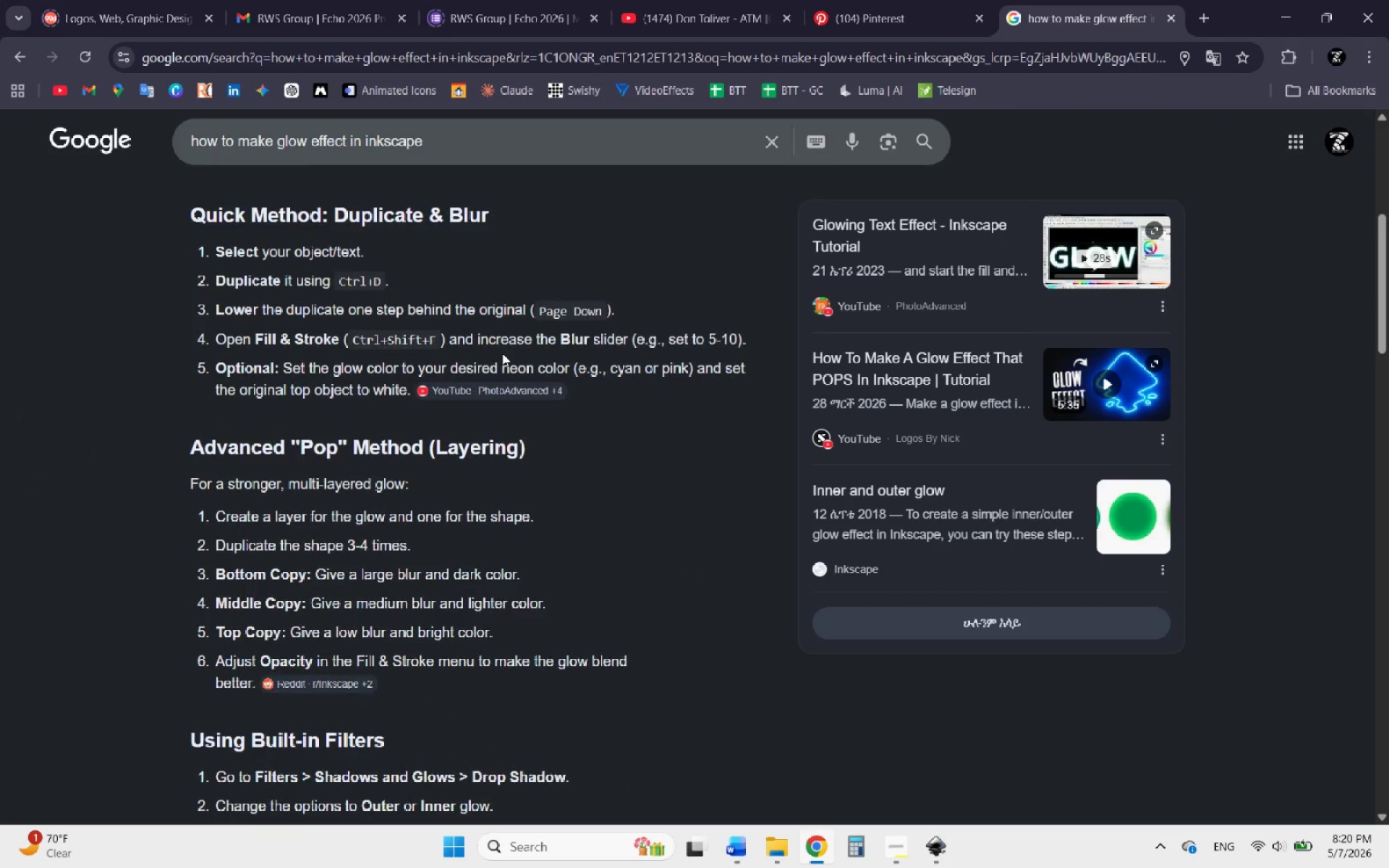 
wait(7.63)
 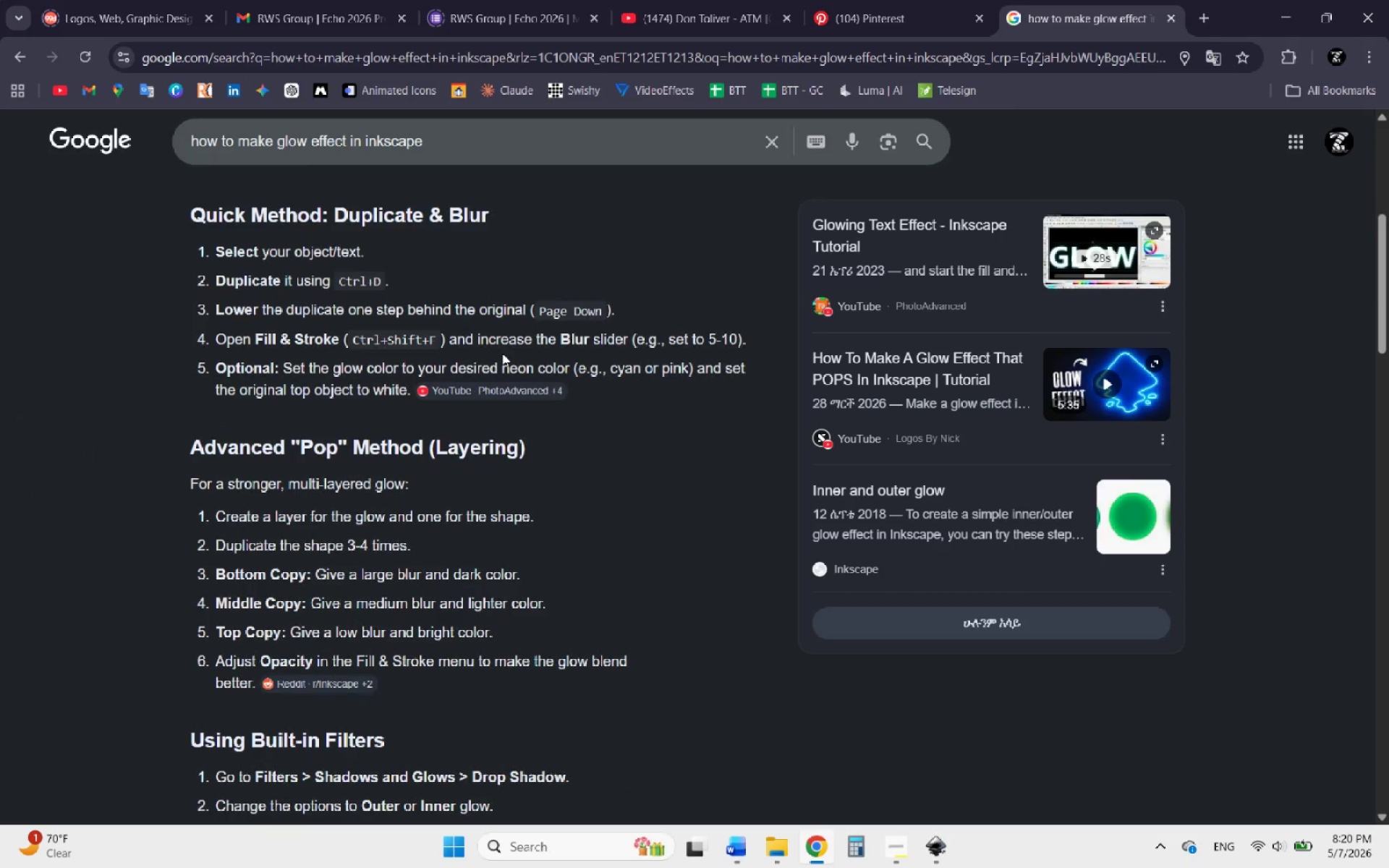 
left_click([1278, 12])
 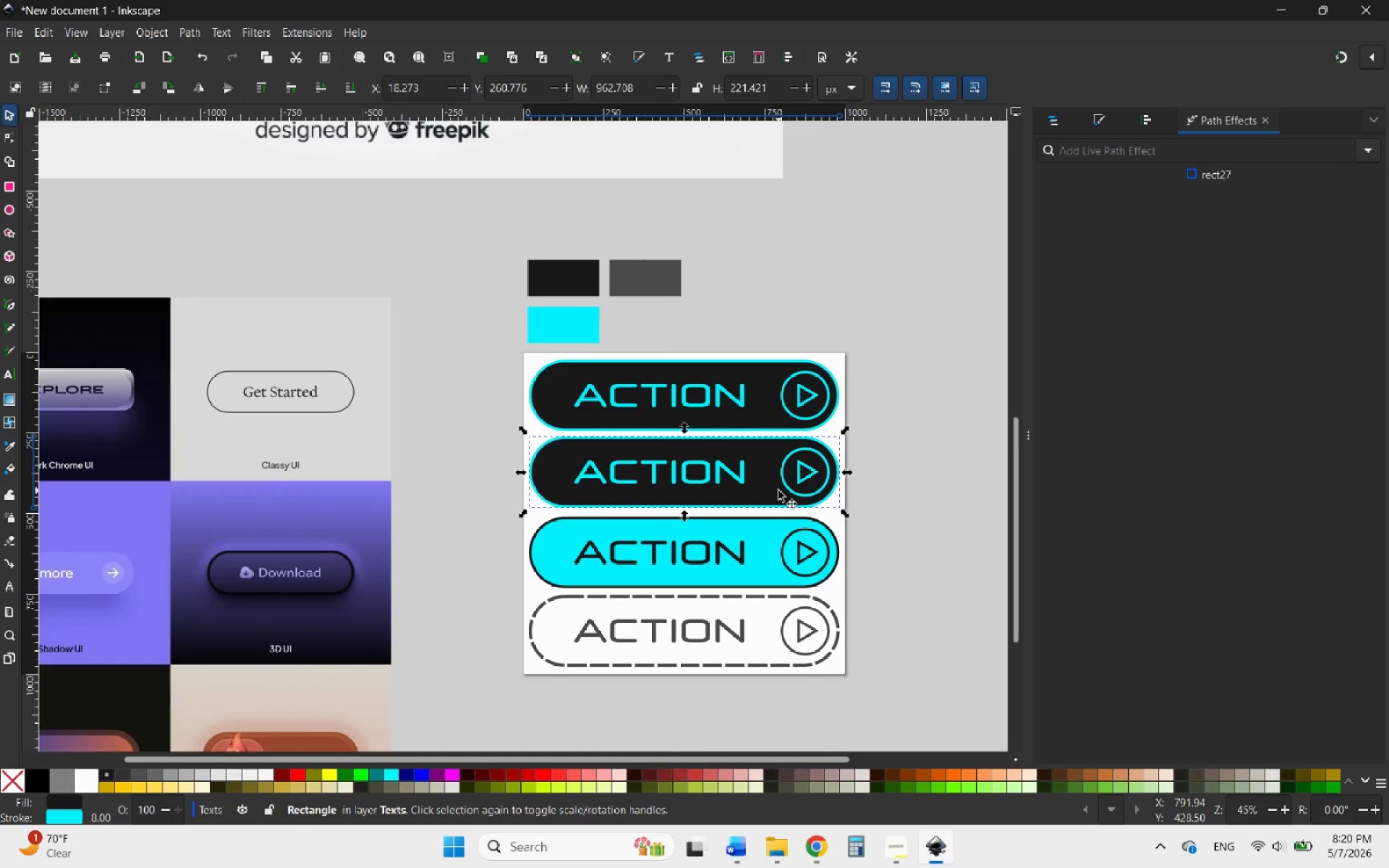 
left_click([912, 451])
 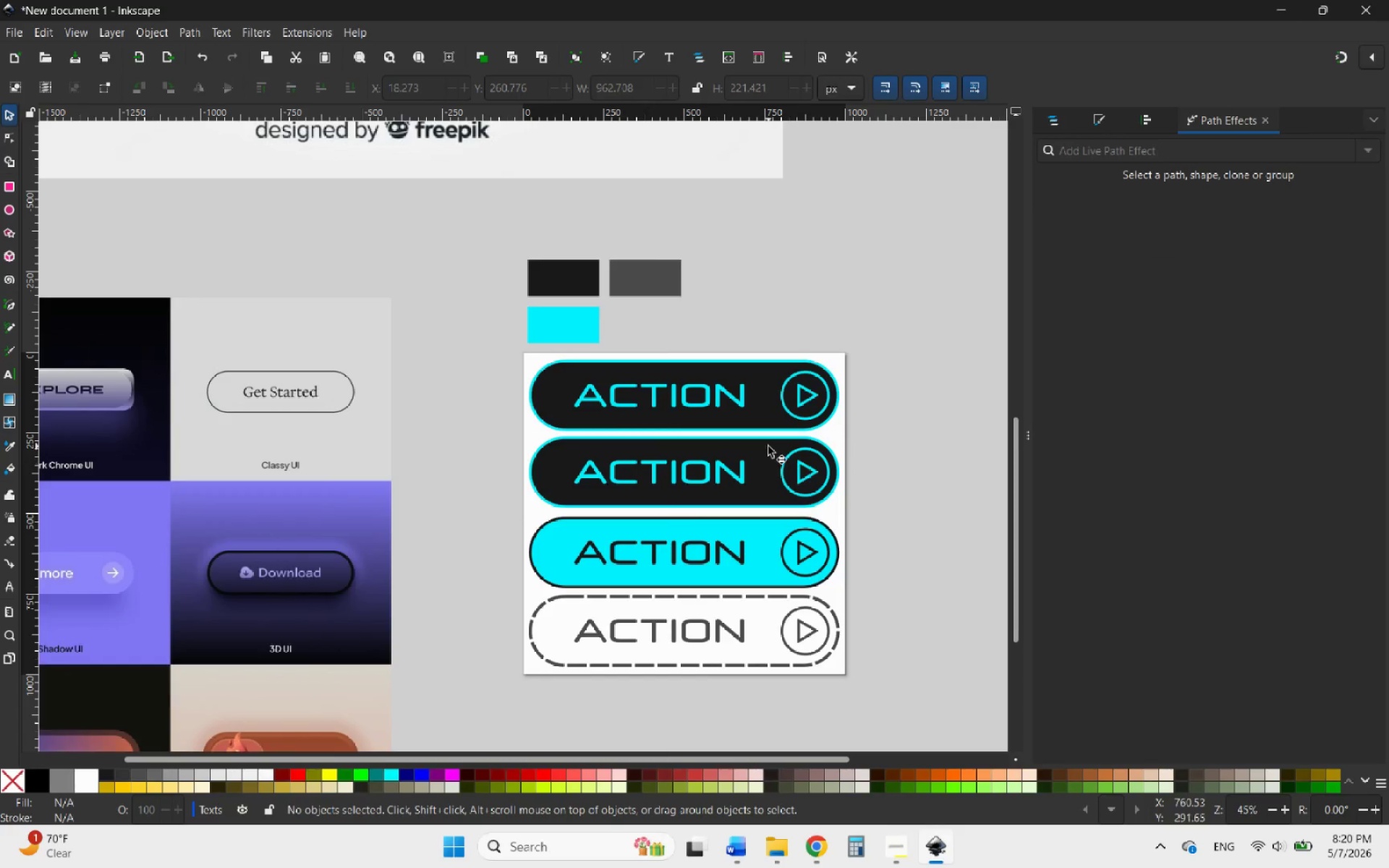 
left_click([768, 446])
 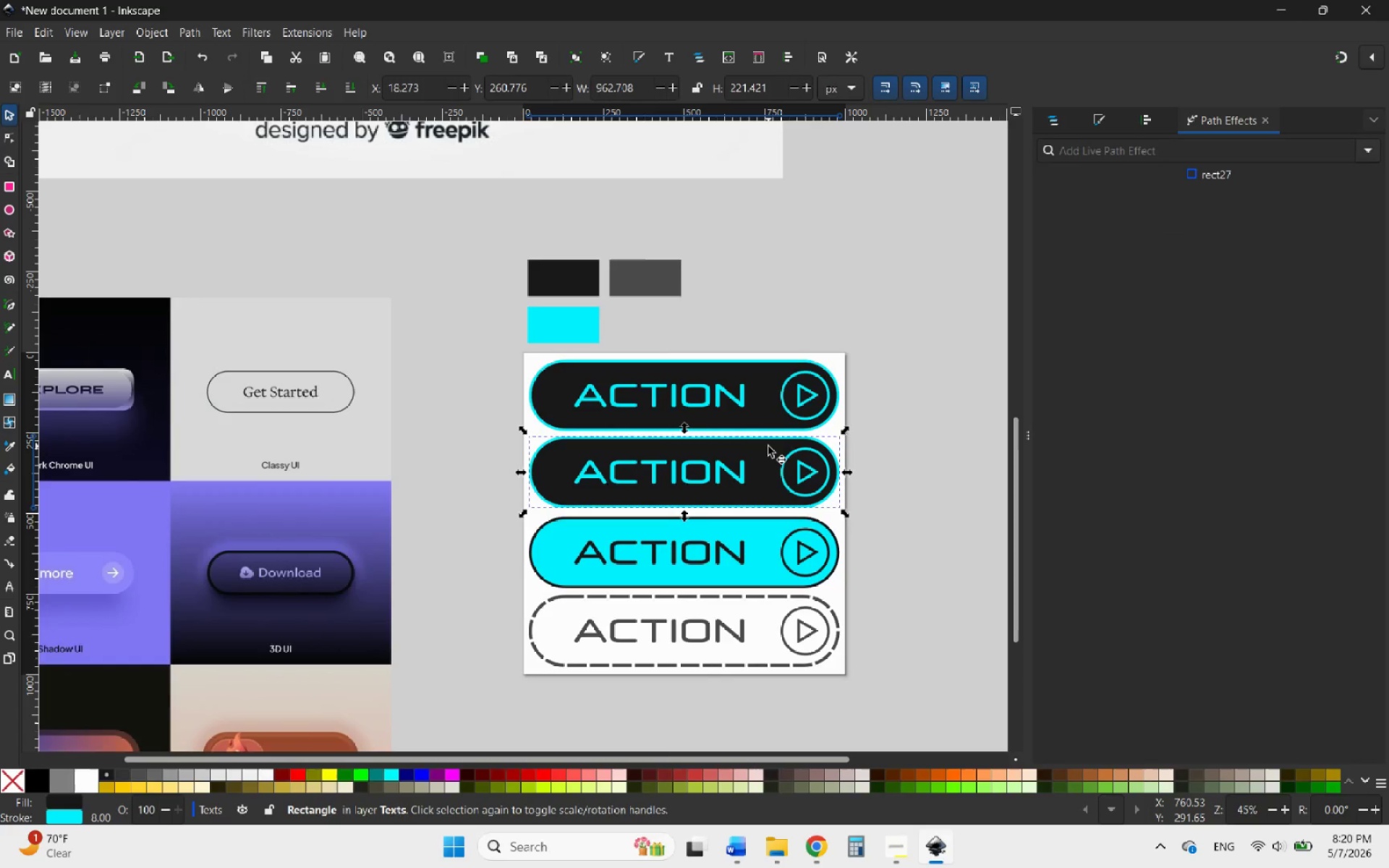 
left_click_drag(start_coordinate=[768, 446], to_coordinate=[905, 402])
 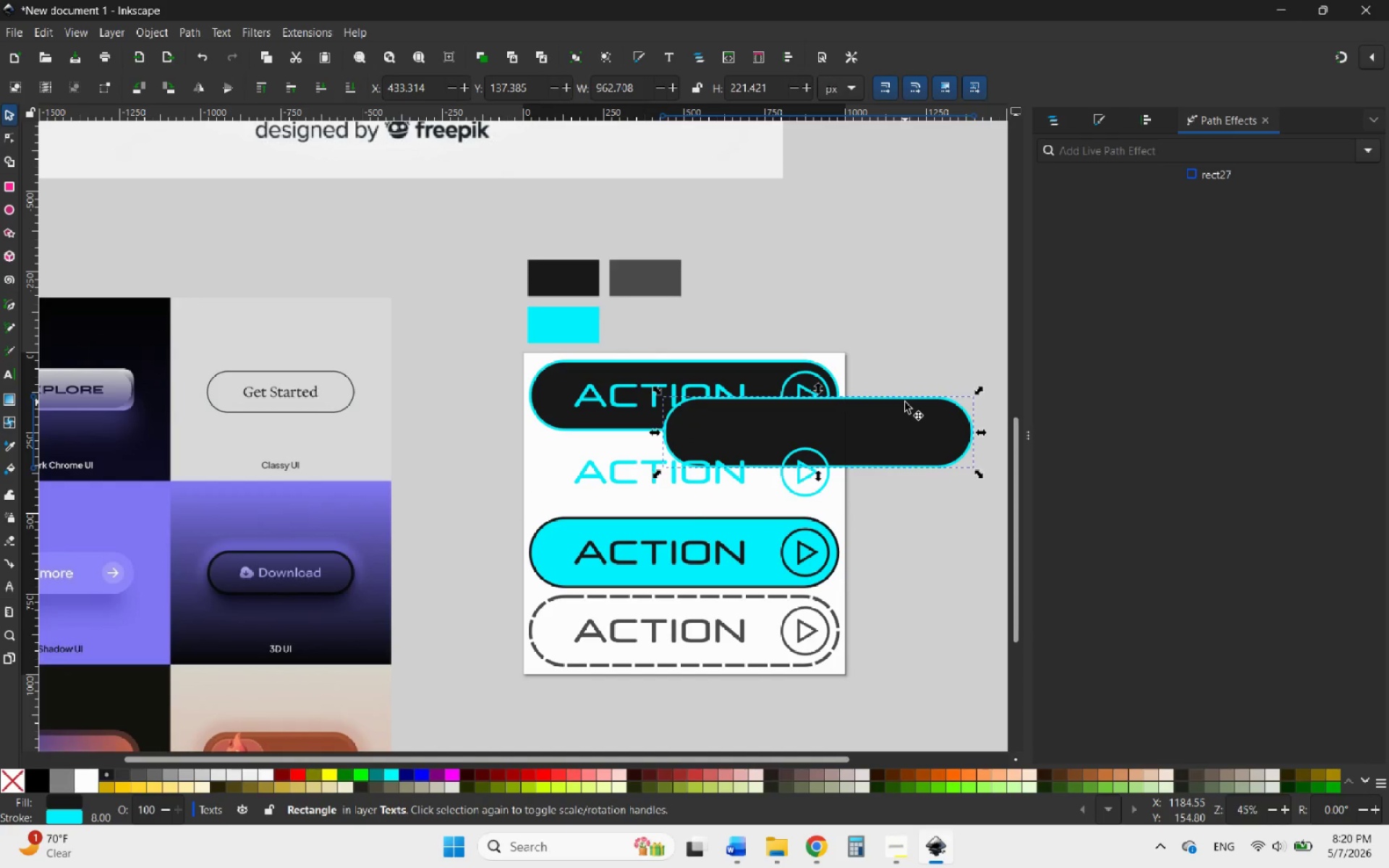 
key(Control+ControlLeft)
 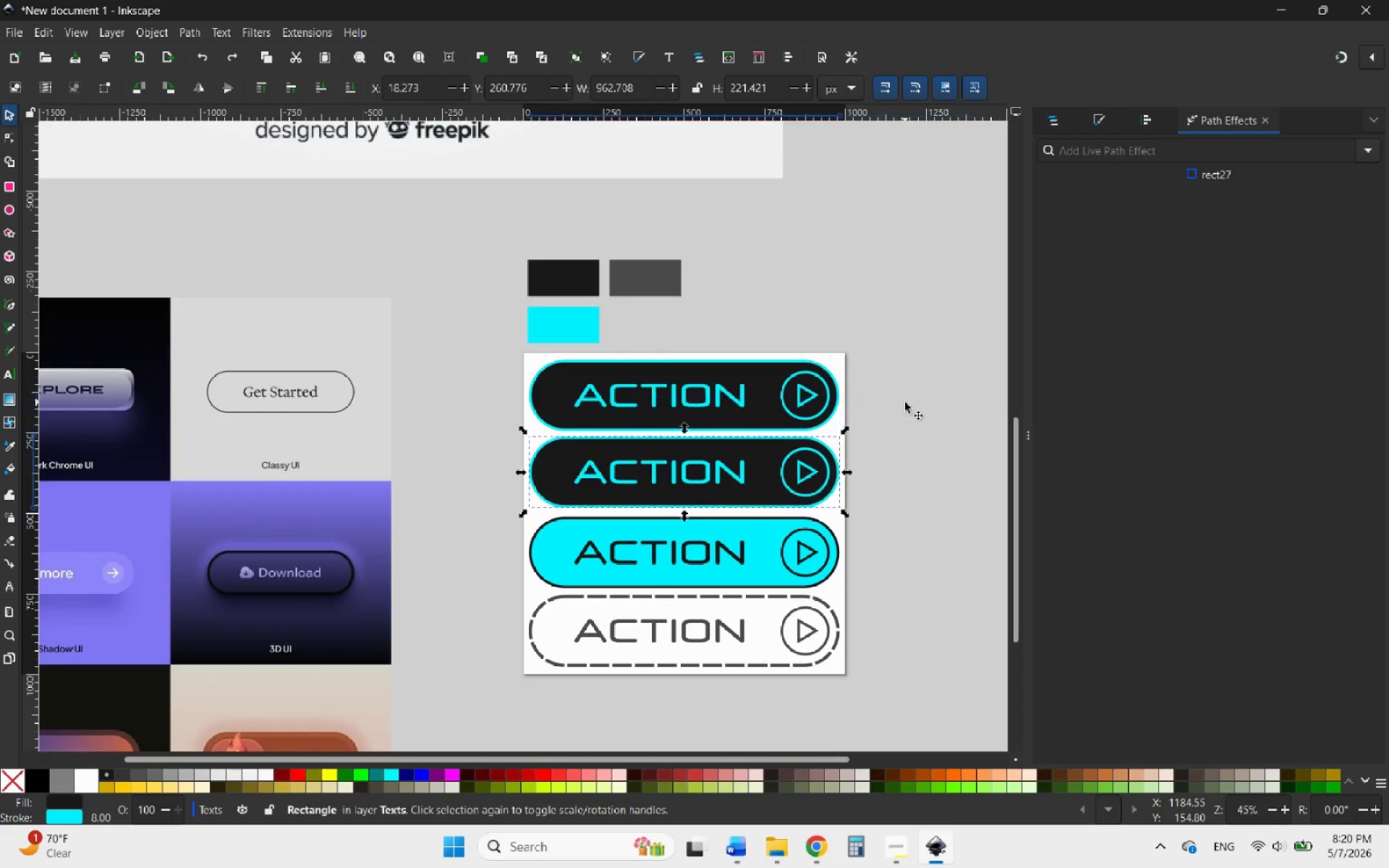 
key(Control+Z)
 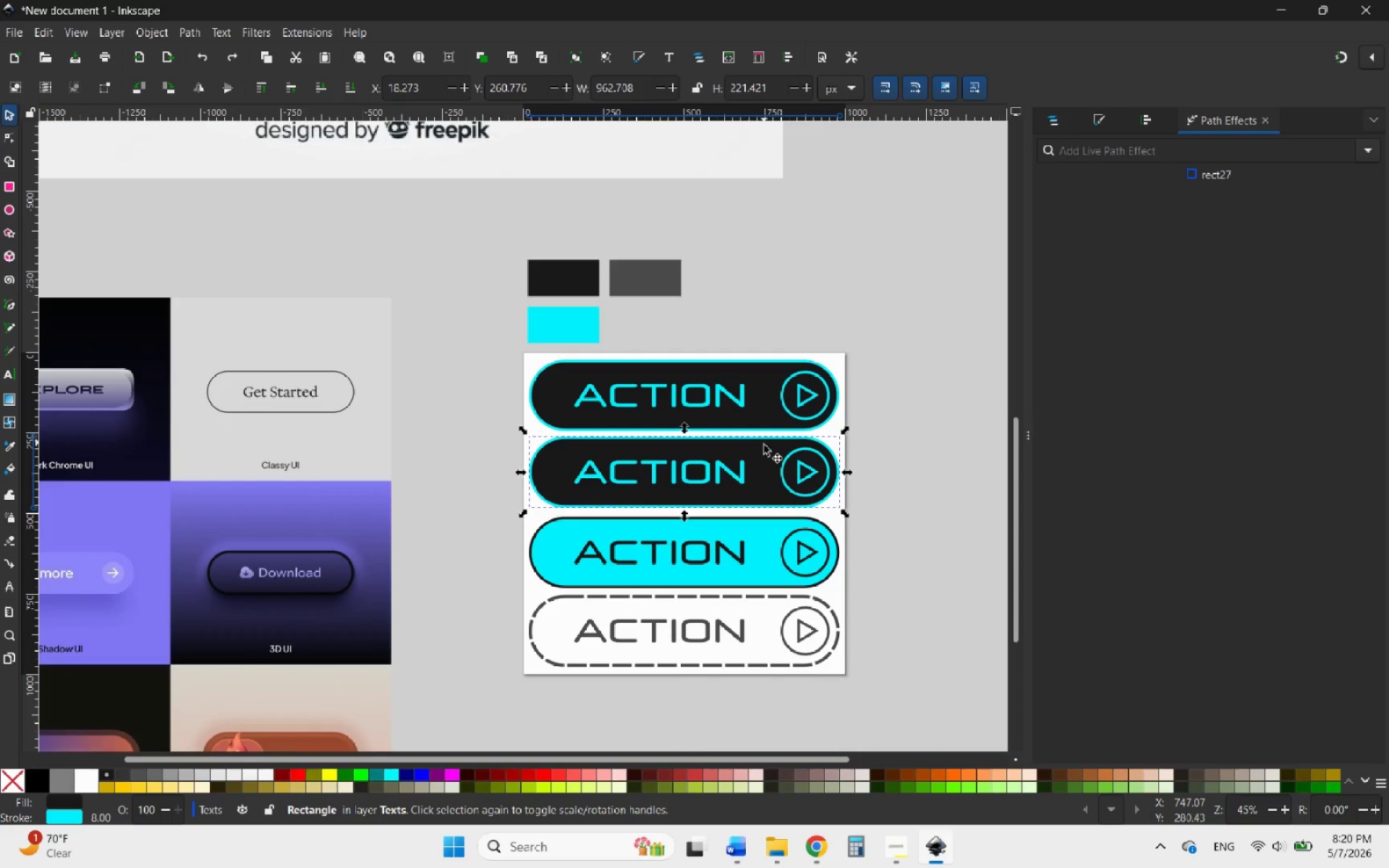 
right_click([763, 448])
 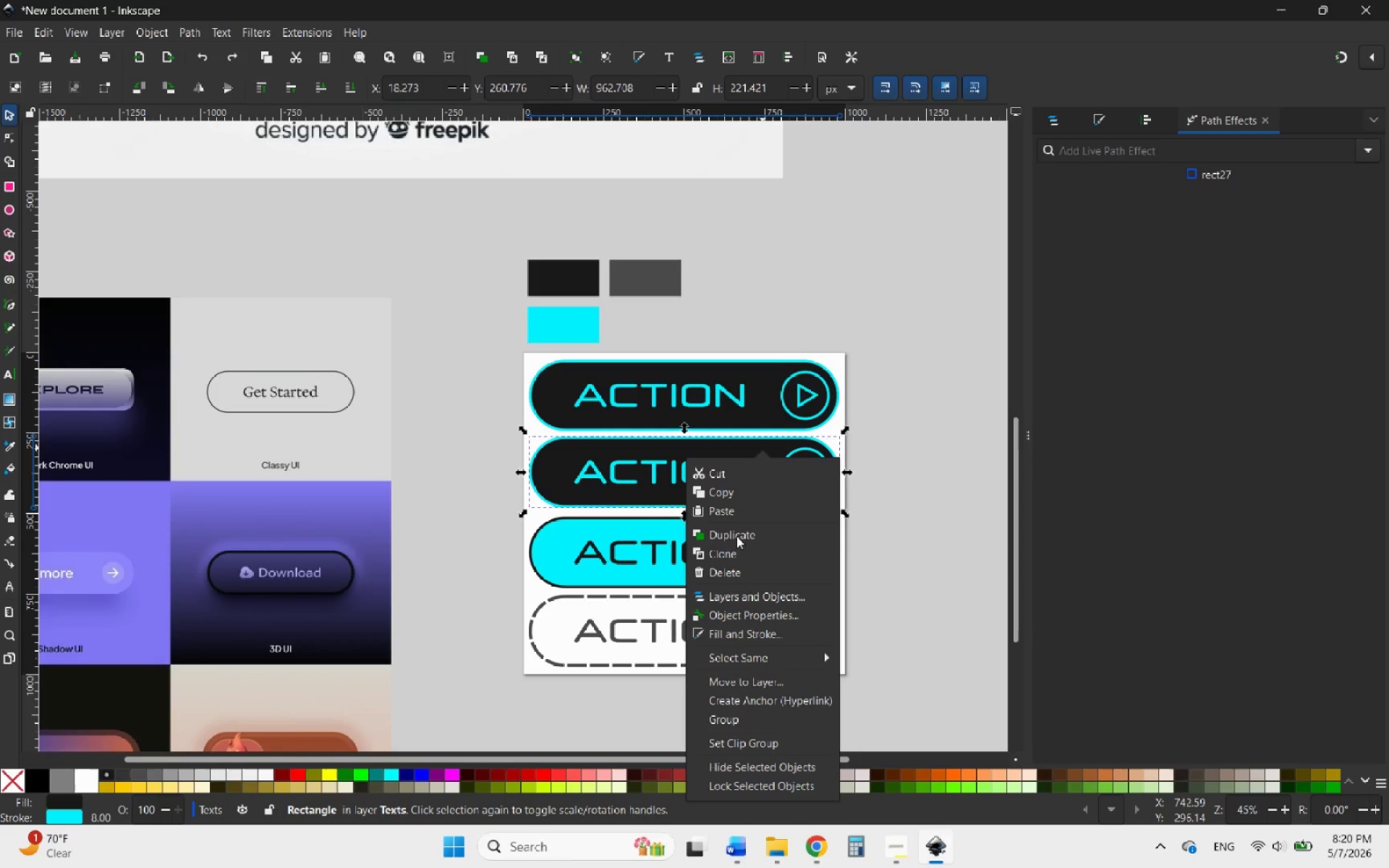 
left_click([738, 535])
 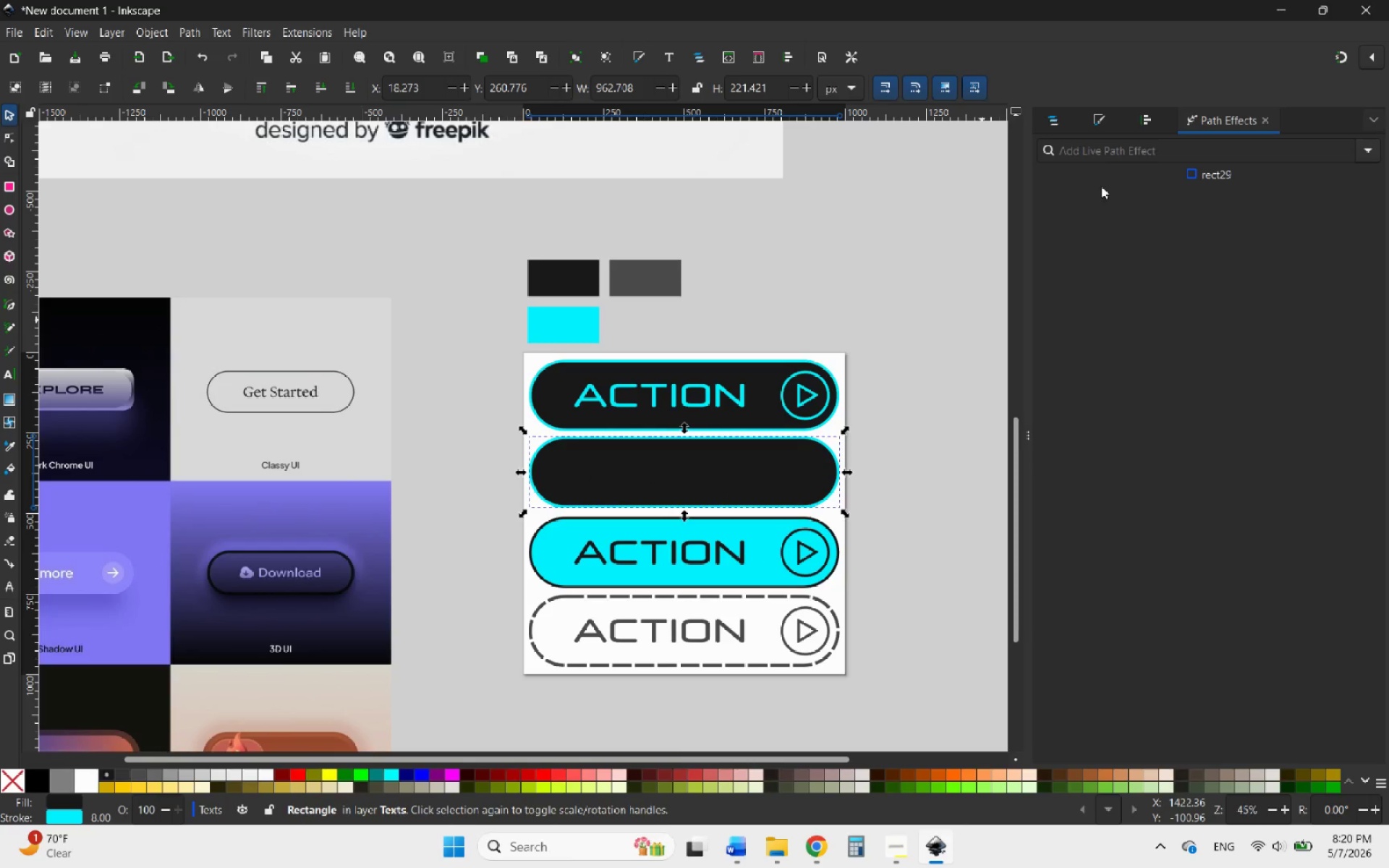 
left_click([1058, 124])
 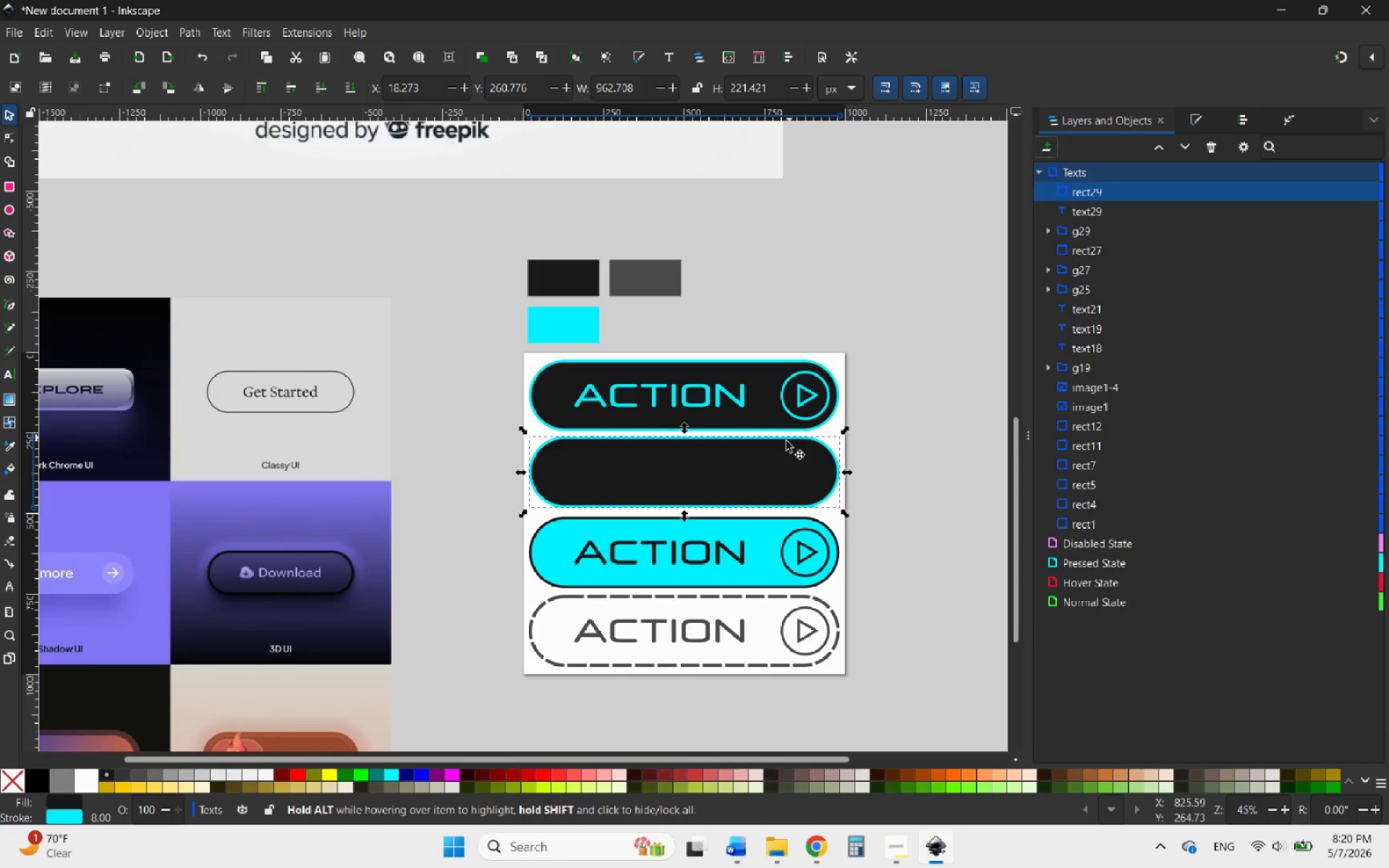 
wait(5.3)
 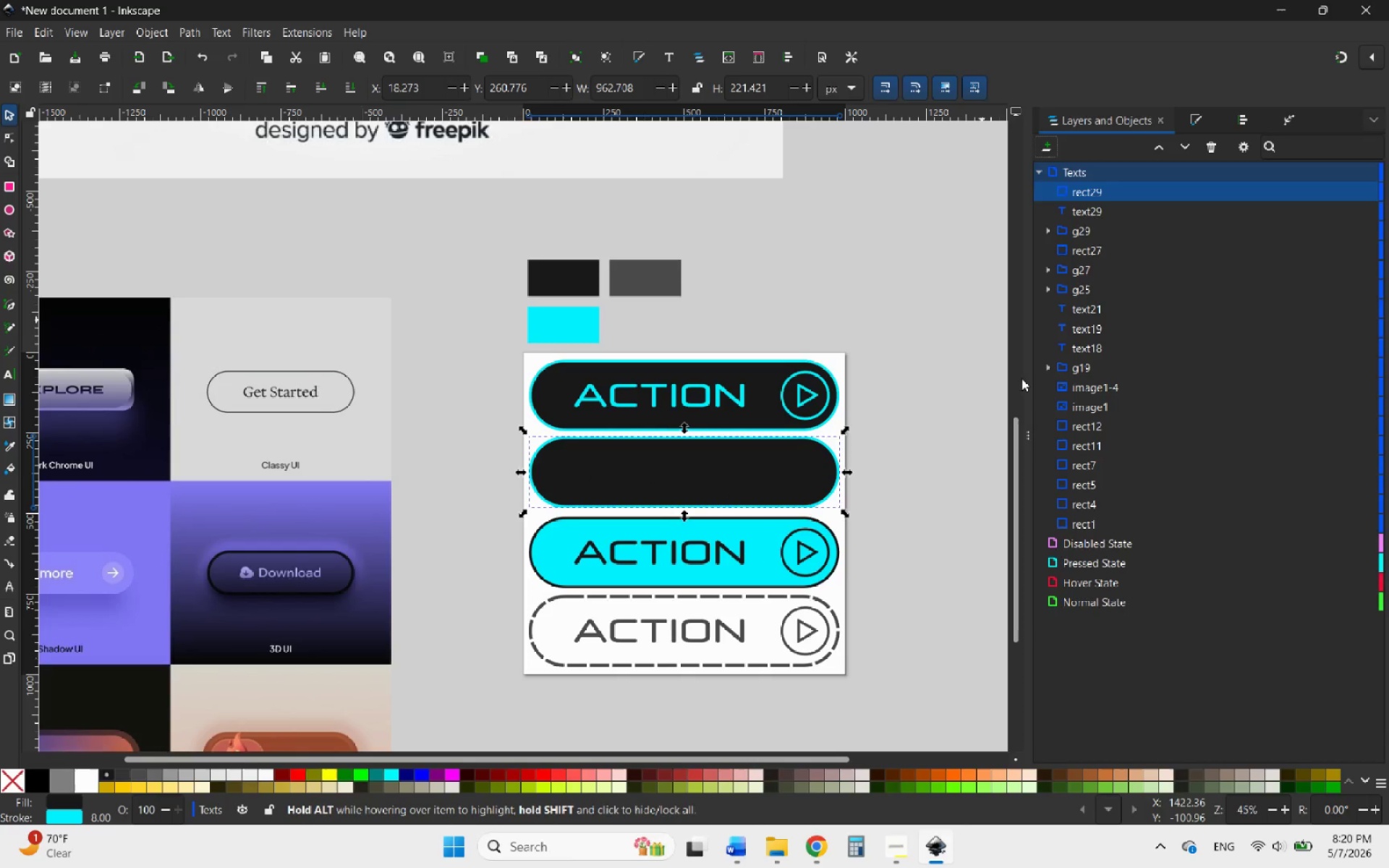 
left_click_drag(start_coordinate=[748, 462], to_coordinate=[750, 488])
 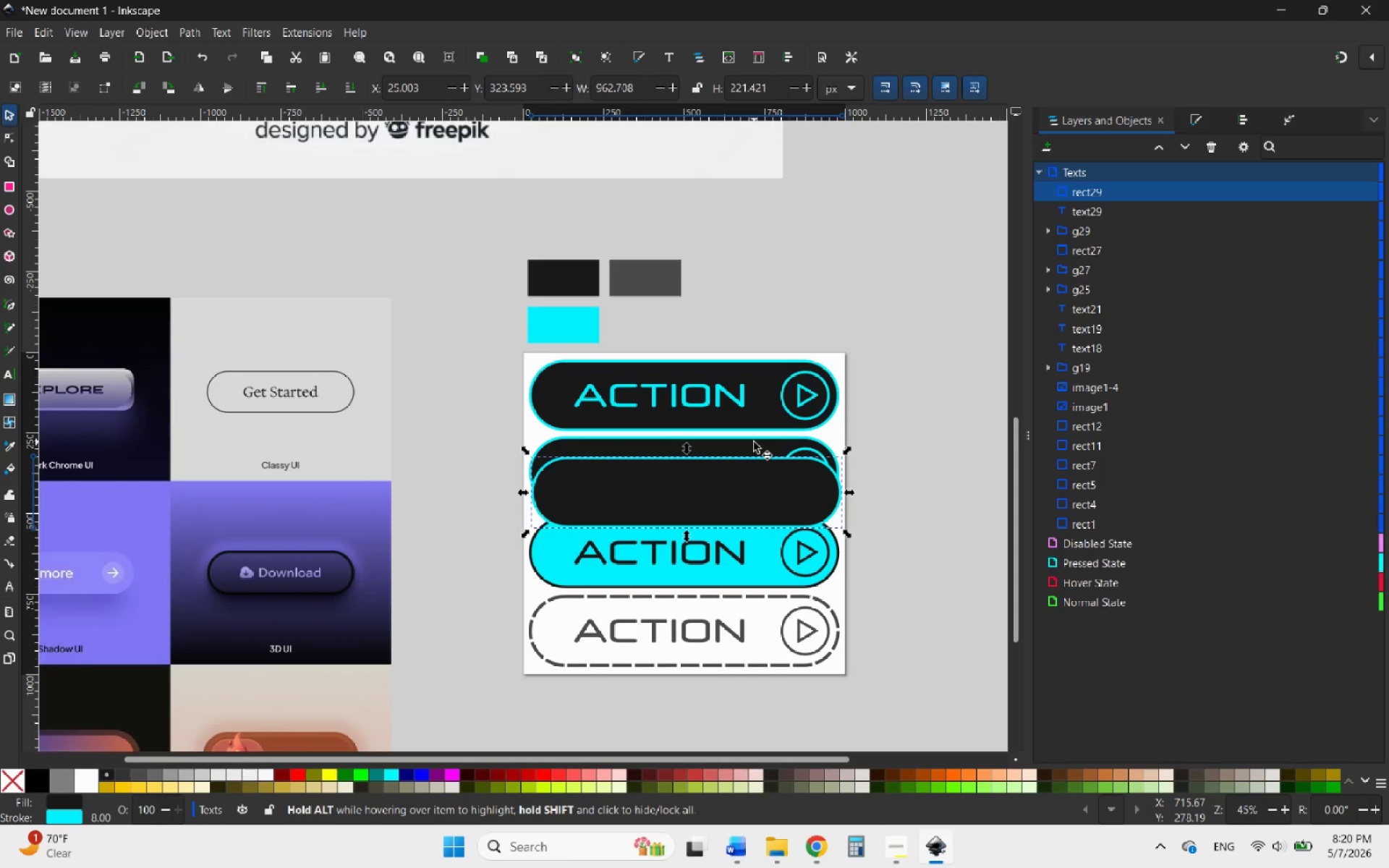 
left_click([754, 442])
 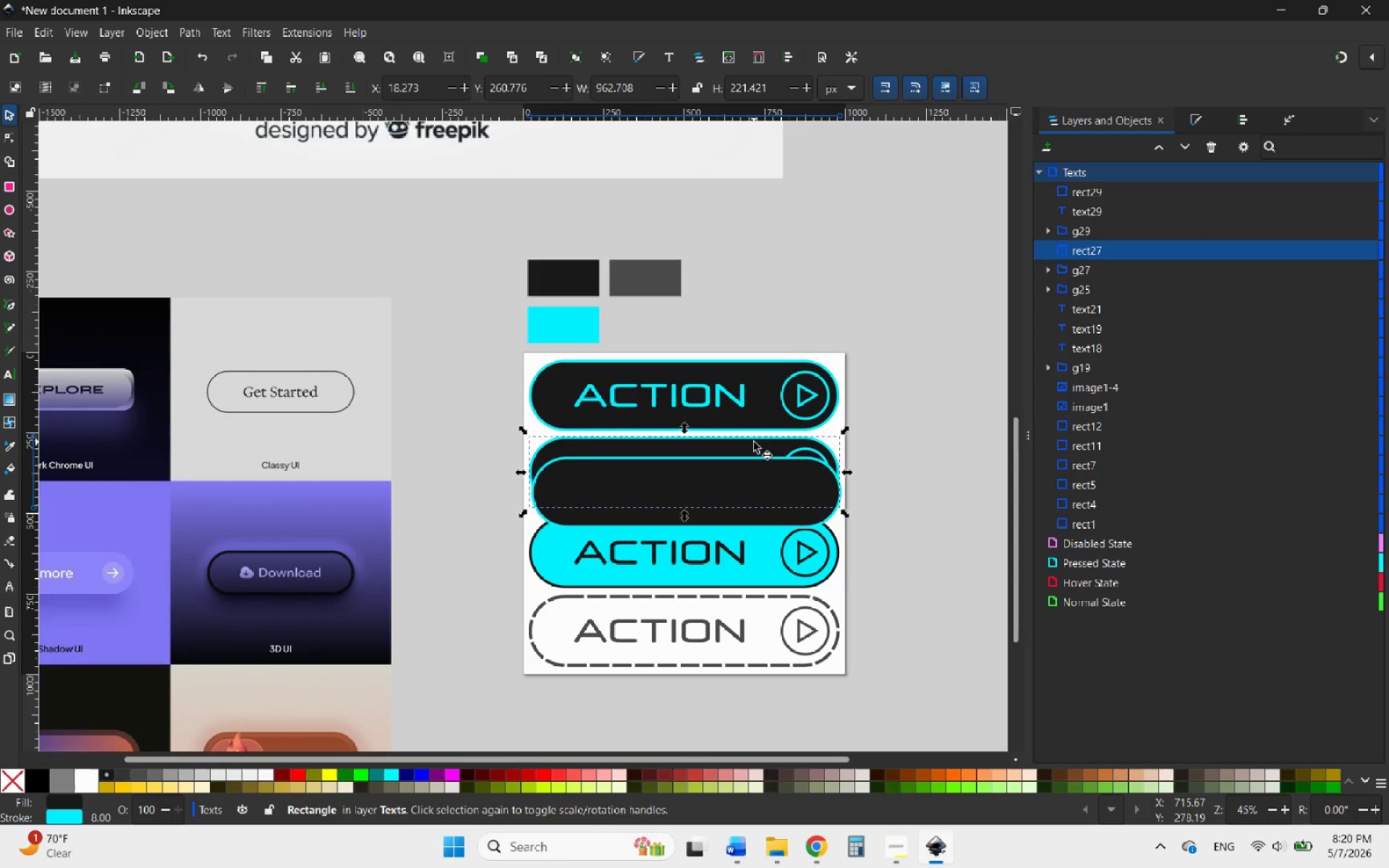 
key(Control+Z)
 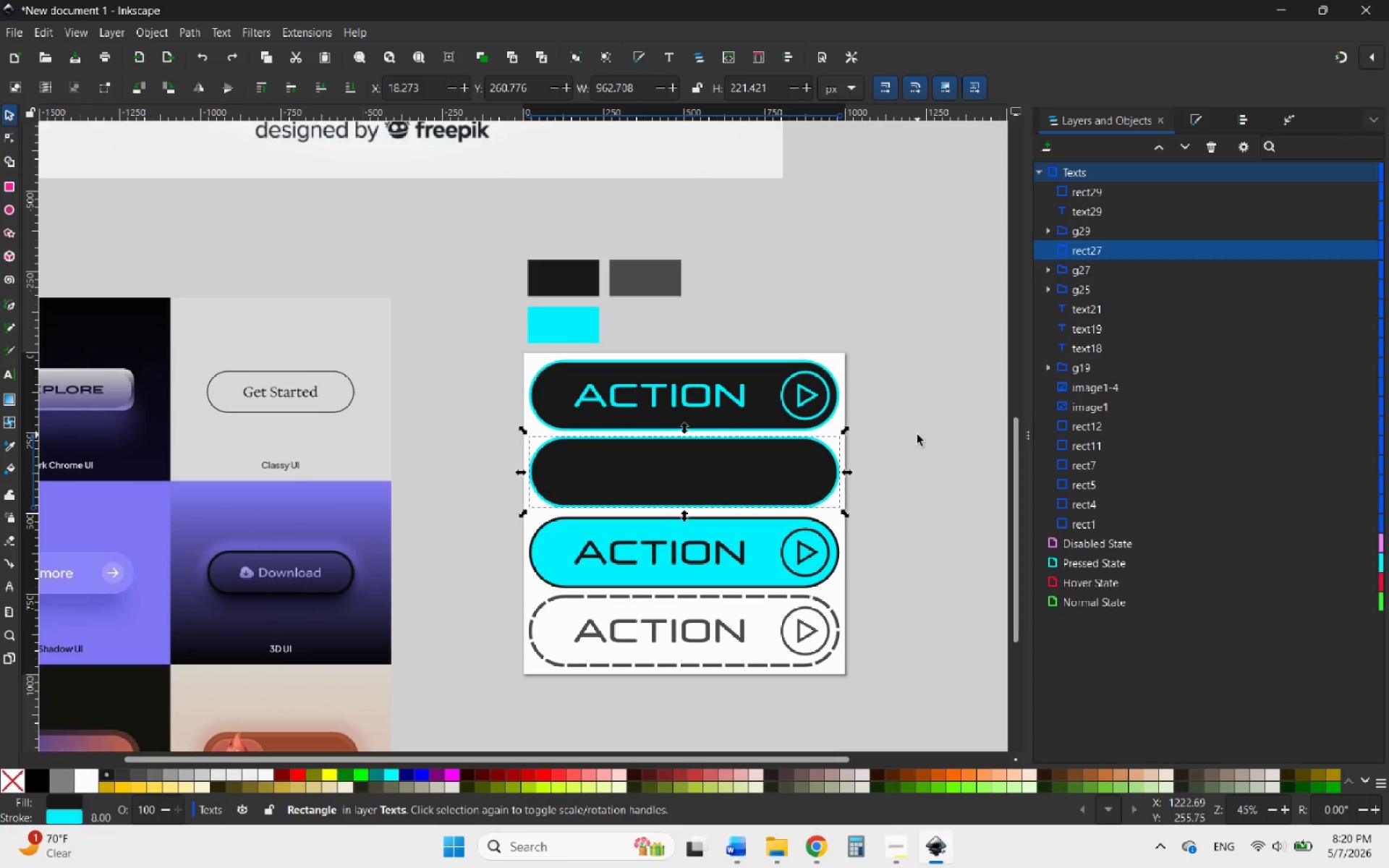 
double_click([799, 465])
 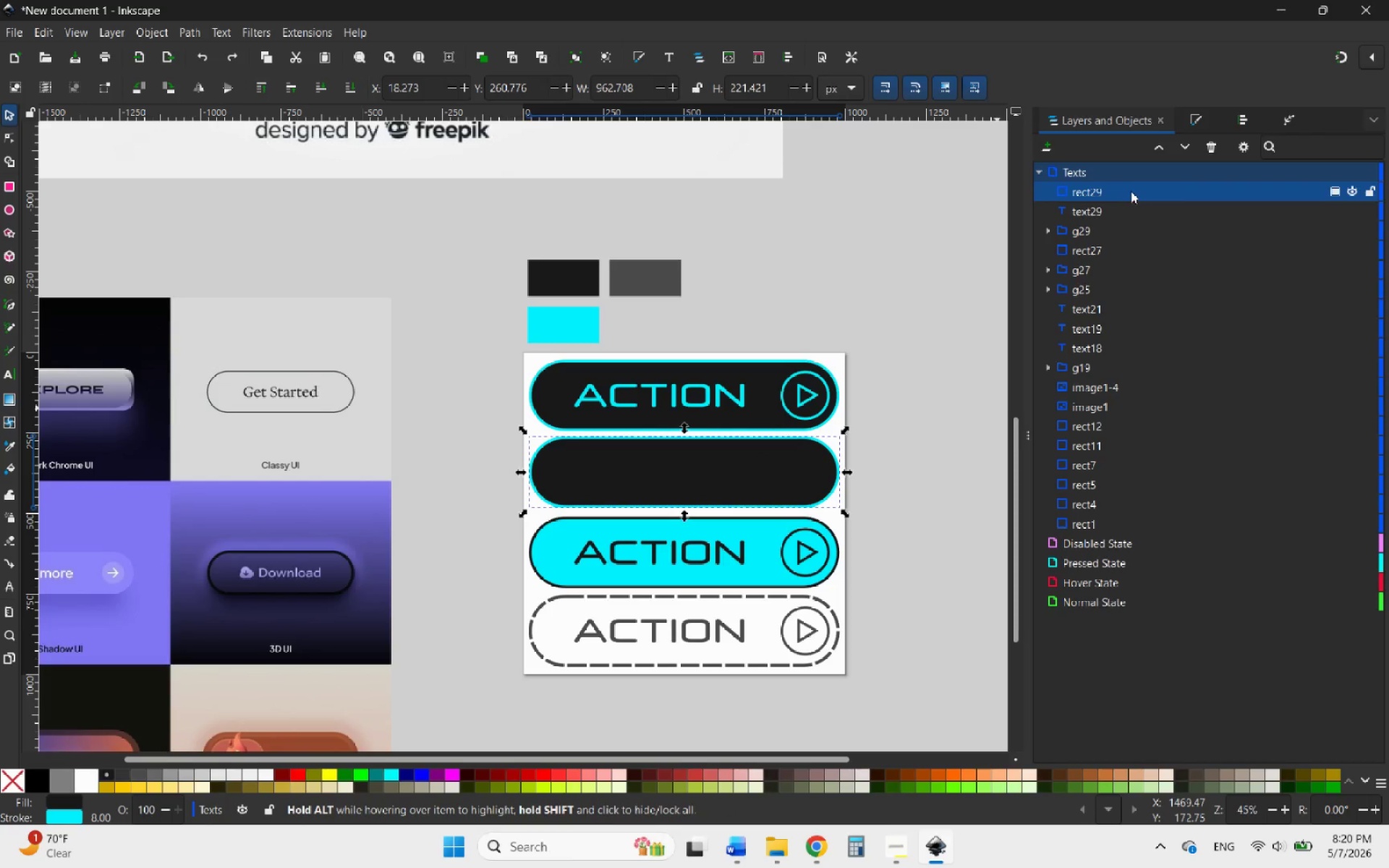 
left_click_drag(start_coordinate=[1126, 190], to_coordinate=[1127, 259])
 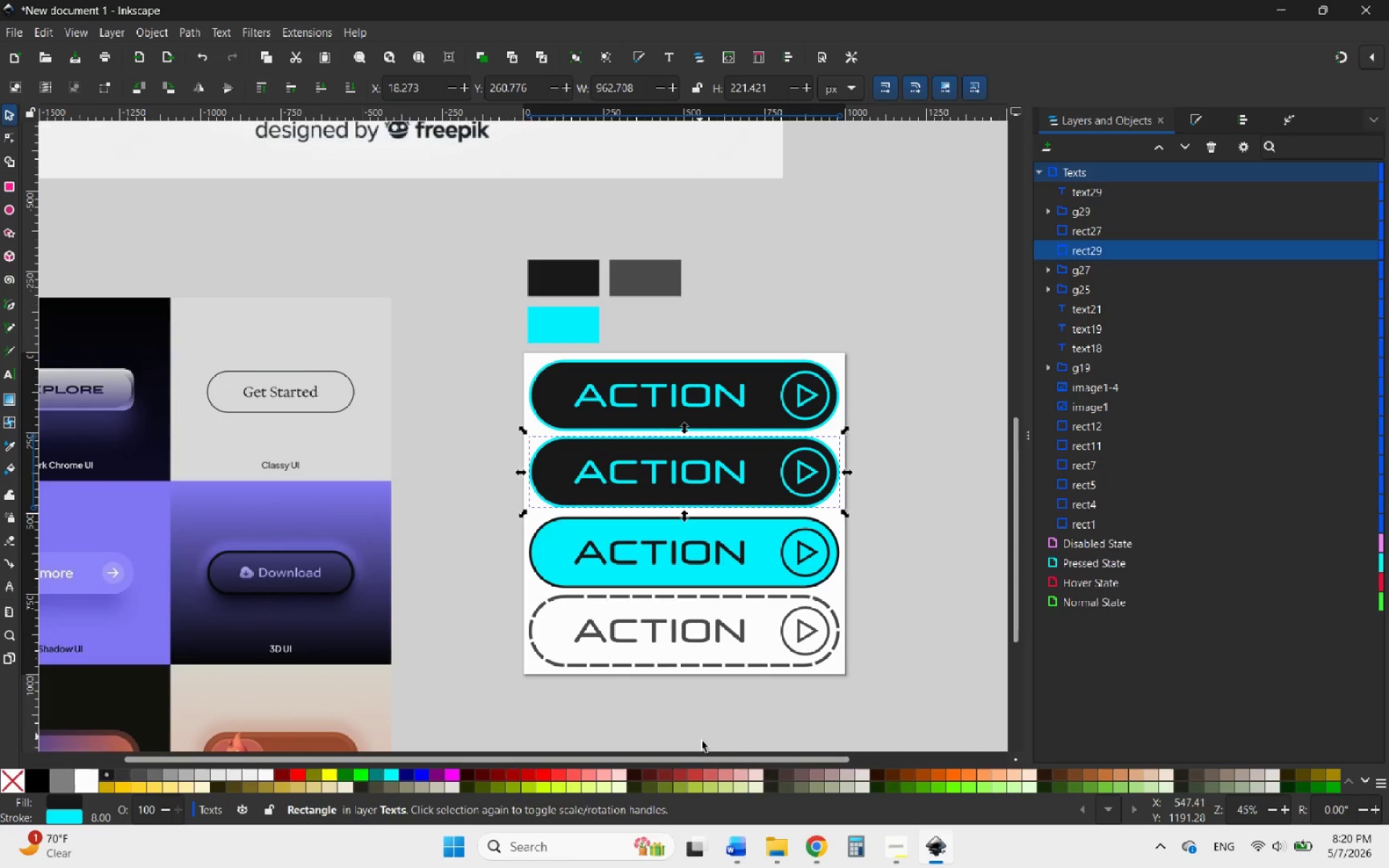 
left_click([817, 845])
 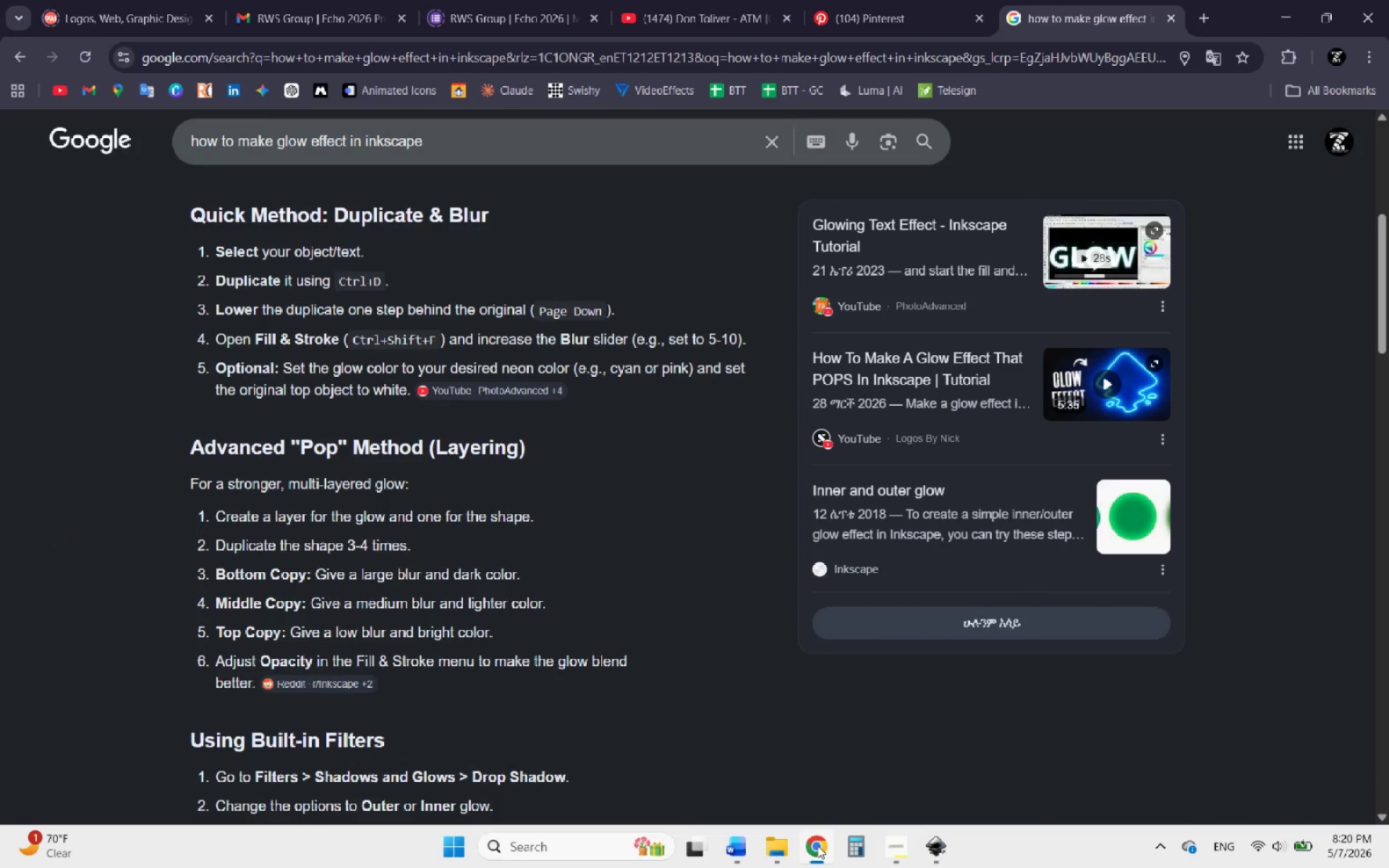 
wait(6.72)
 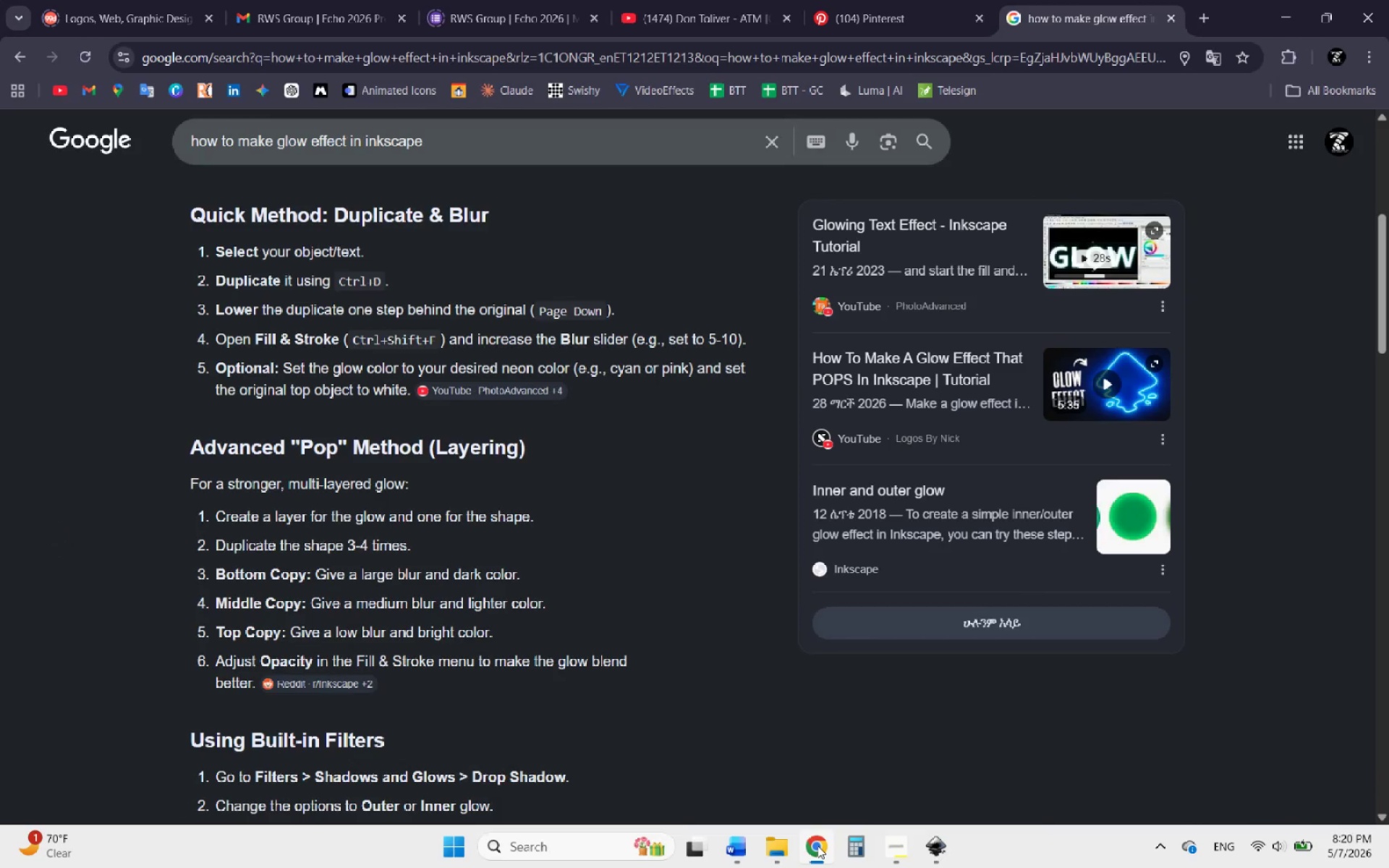 
left_click([817, 846])
 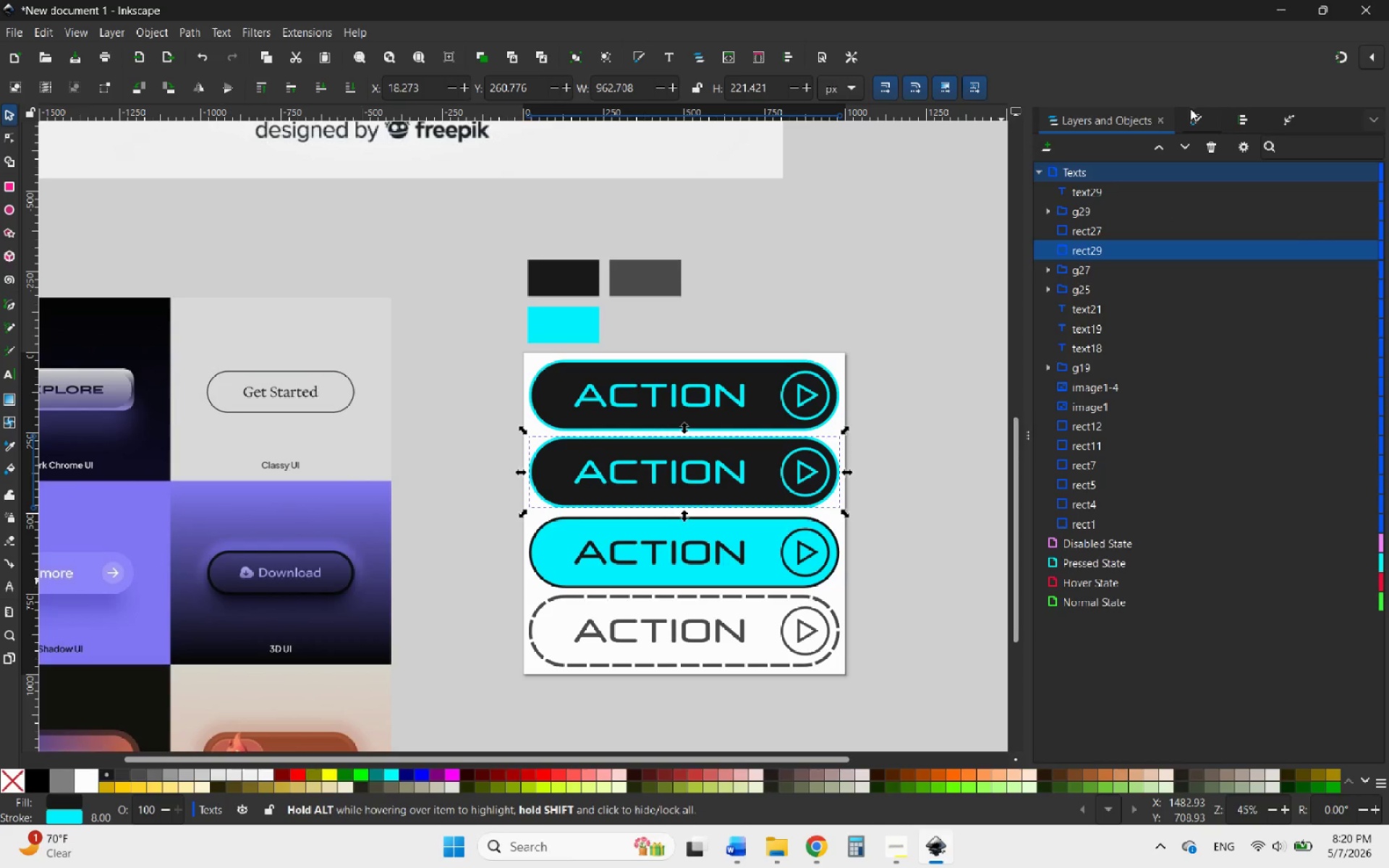 
left_click([1243, 116])
 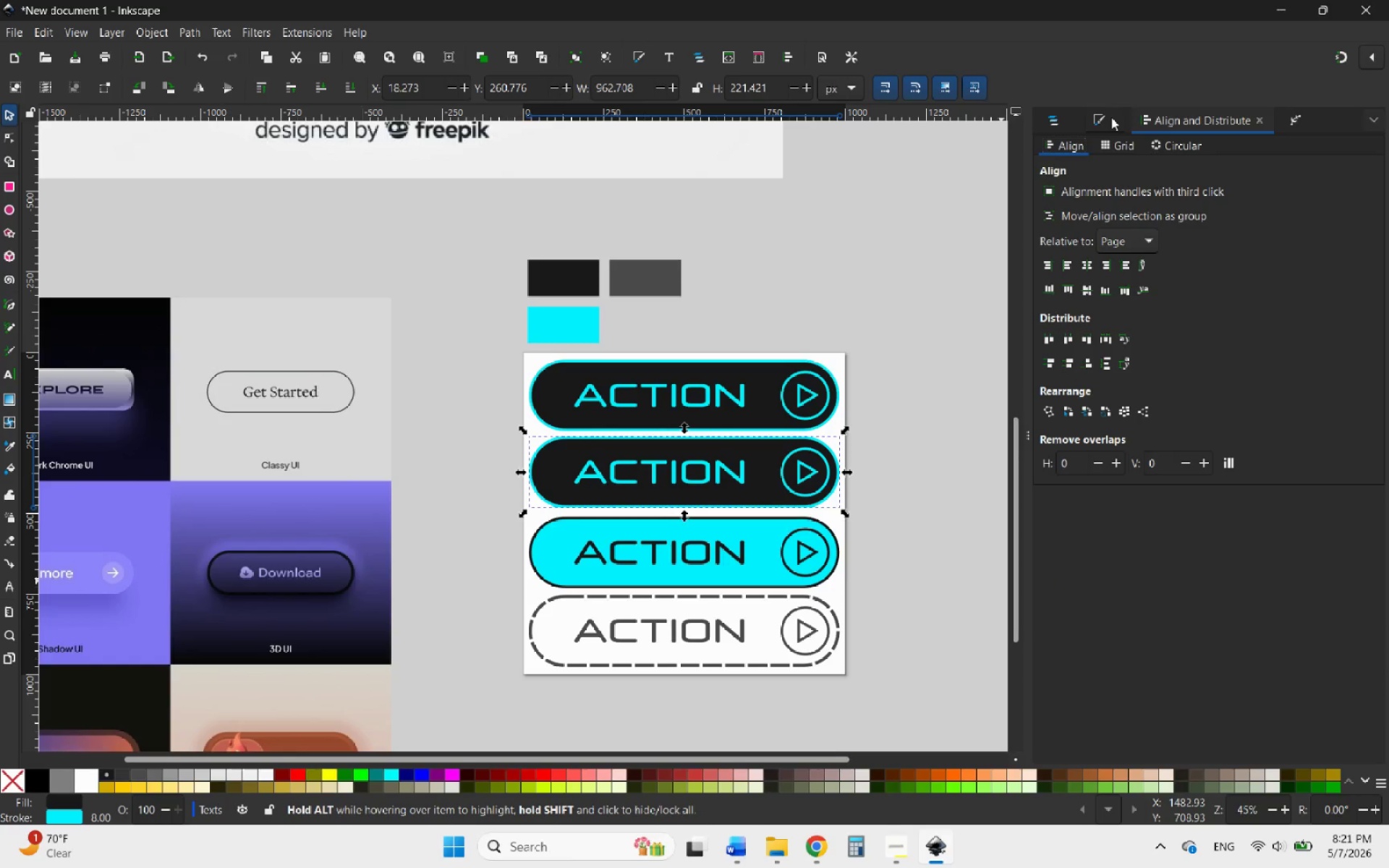 
left_click([1100, 119])
 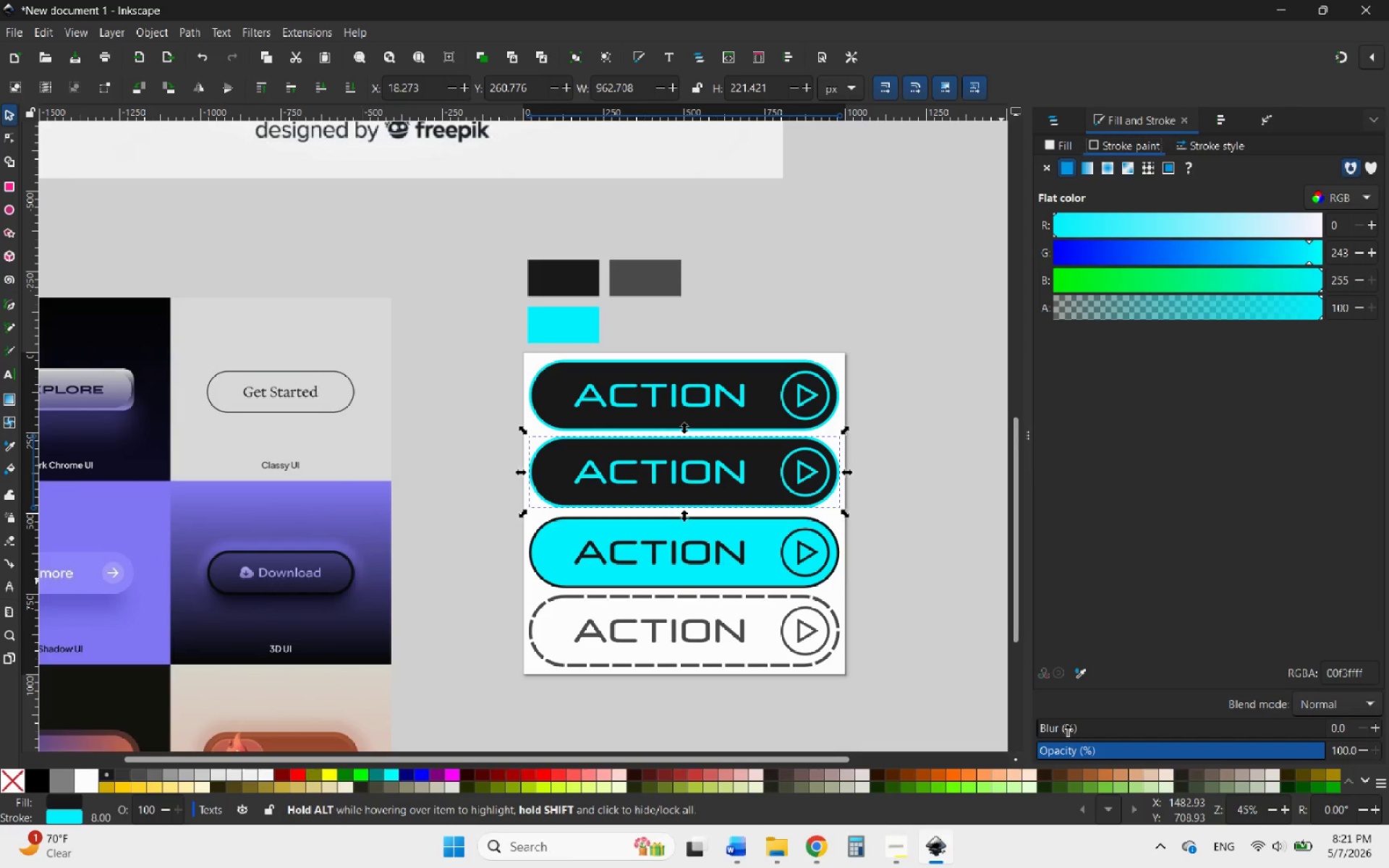 
left_click_drag(start_coordinate=[1069, 726], to_coordinate=[1072, 726])
 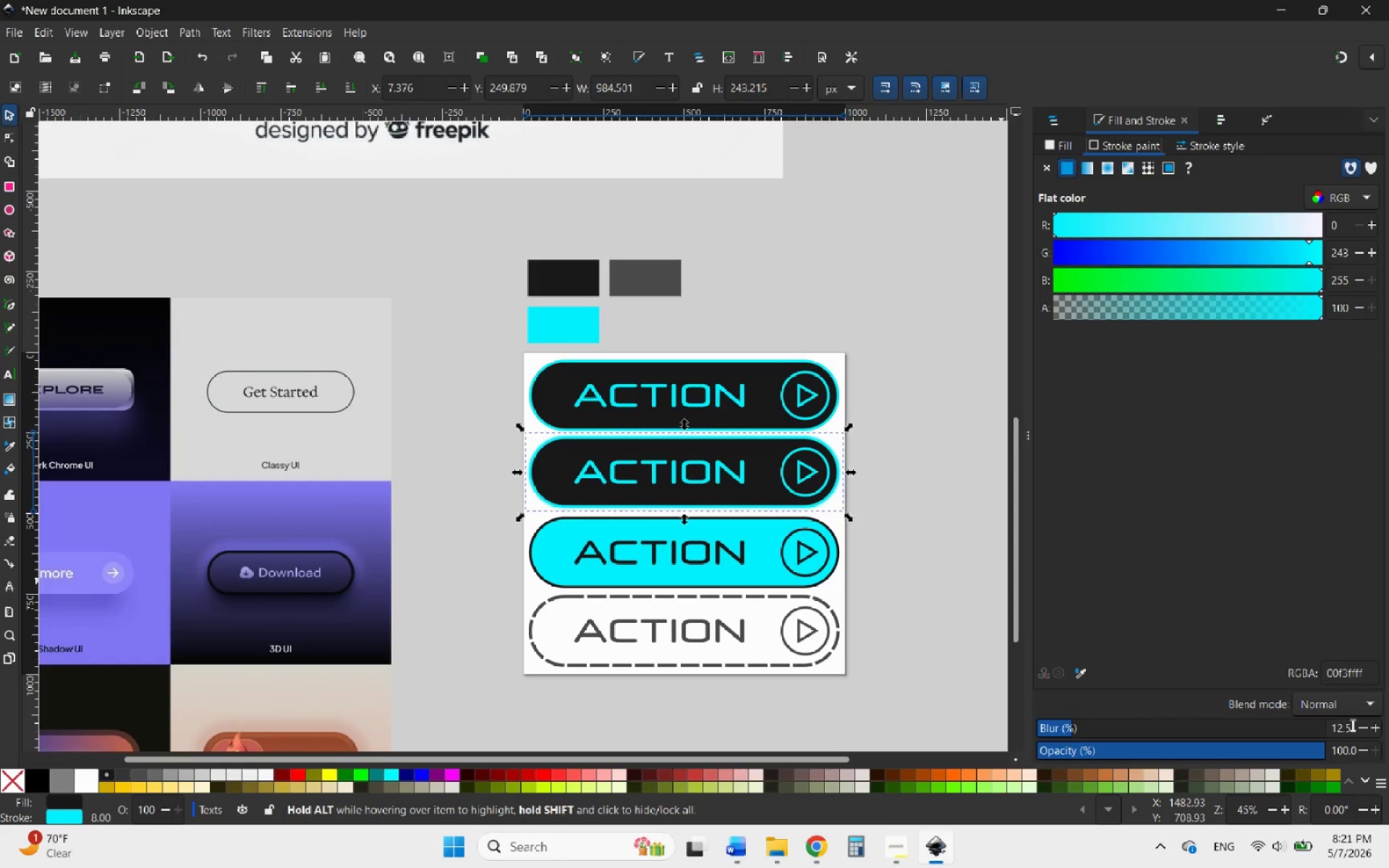 
left_click_drag(start_coordinate=[1351, 725], to_coordinate=[1325, 727])
 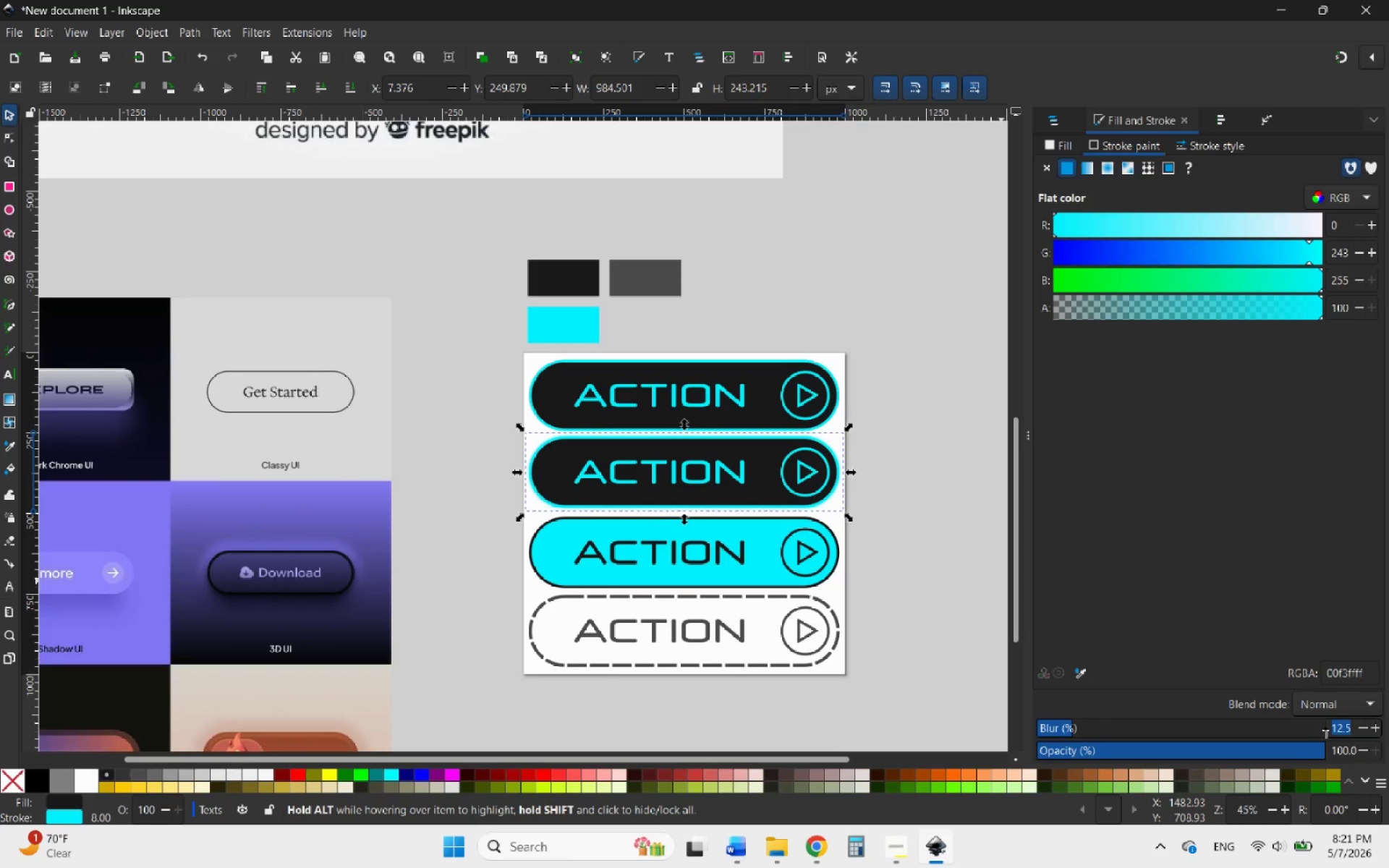 
type(12)
 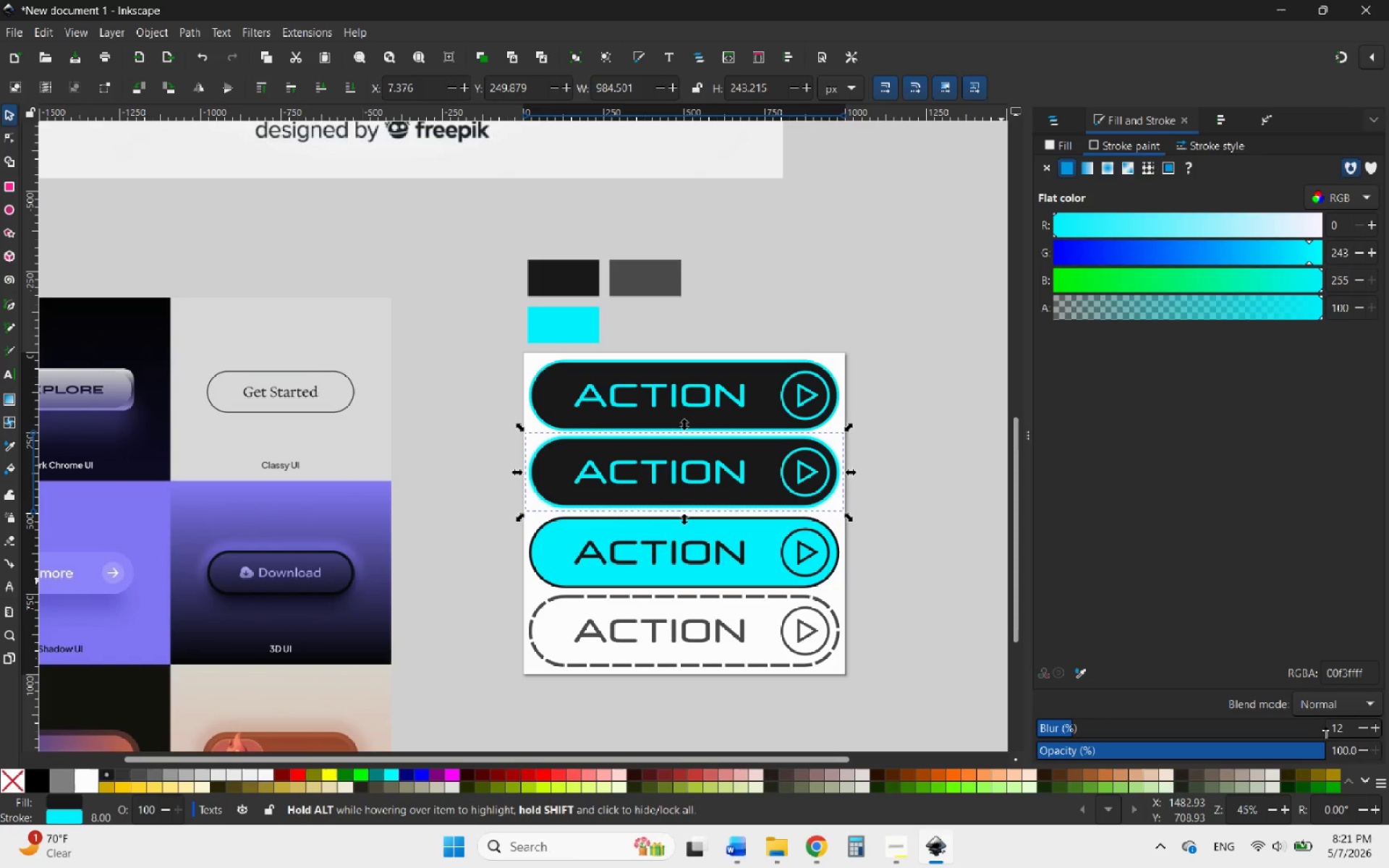 
key(Enter)
 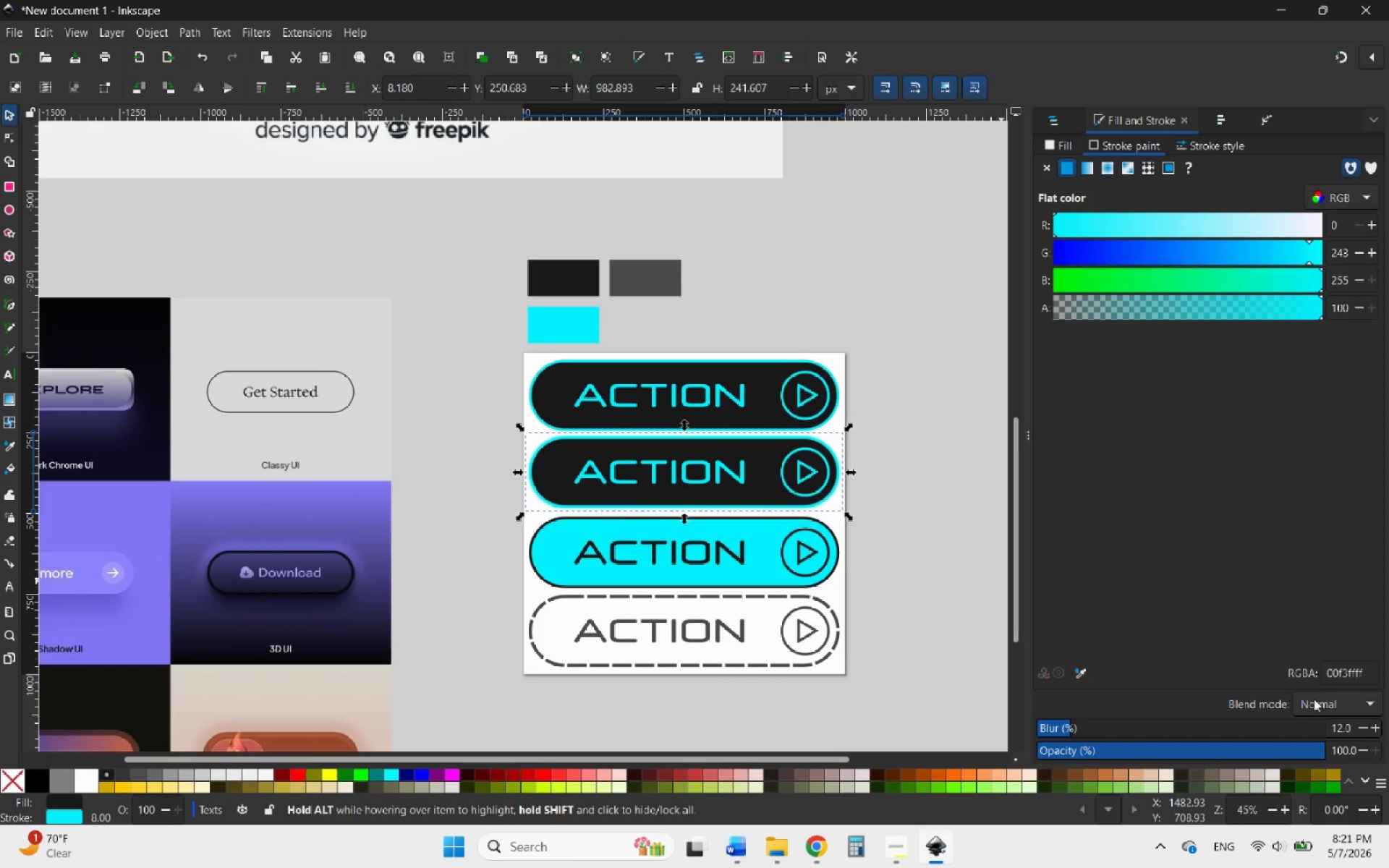 
hold_key(key=ControlLeft, duration=4.55)
scroll: coordinate [424, 348], scroll_direction: up, amount: 7.0
 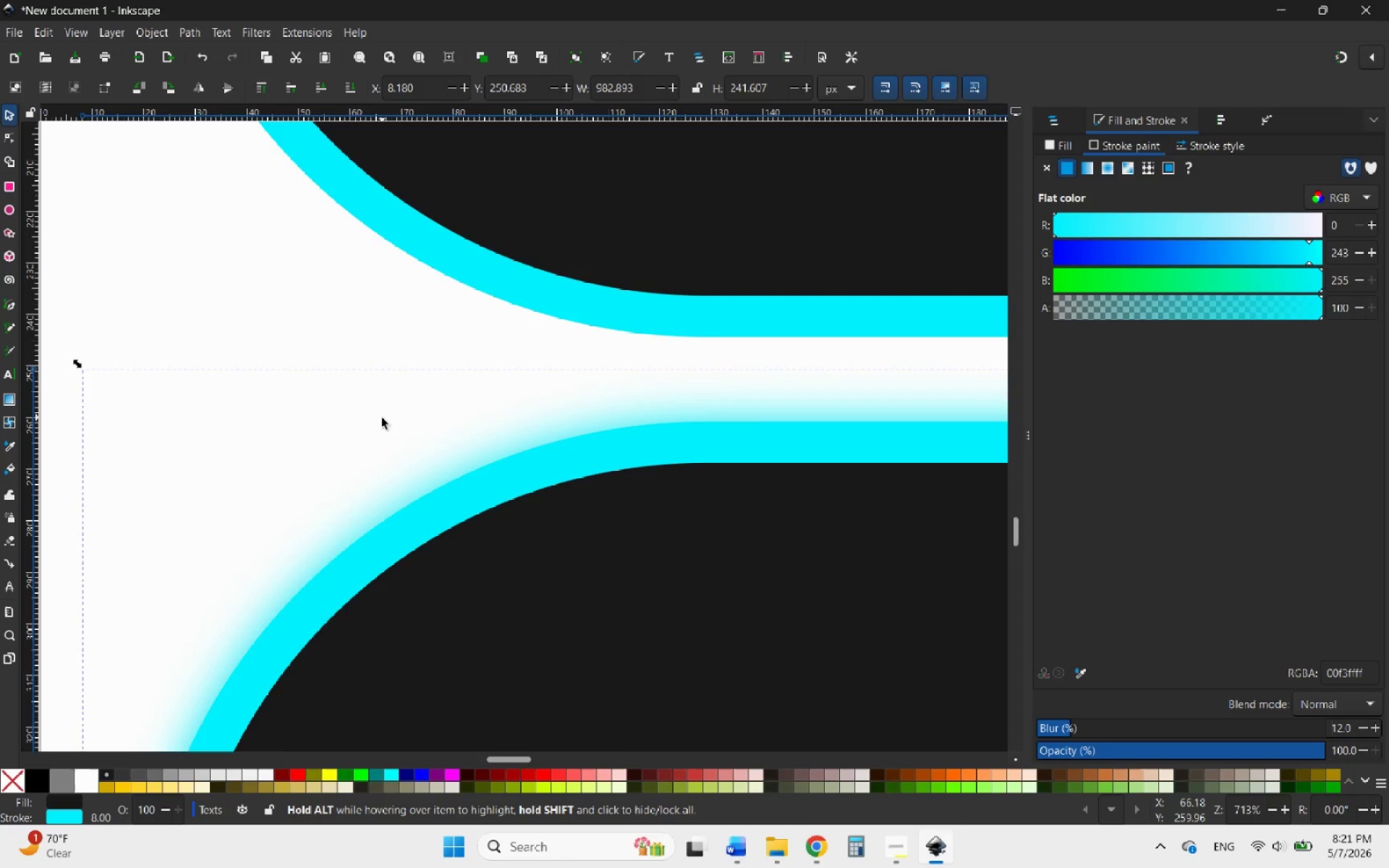 
scroll: coordinate [383, 420], scroll_direction: down, amount: 4.0
 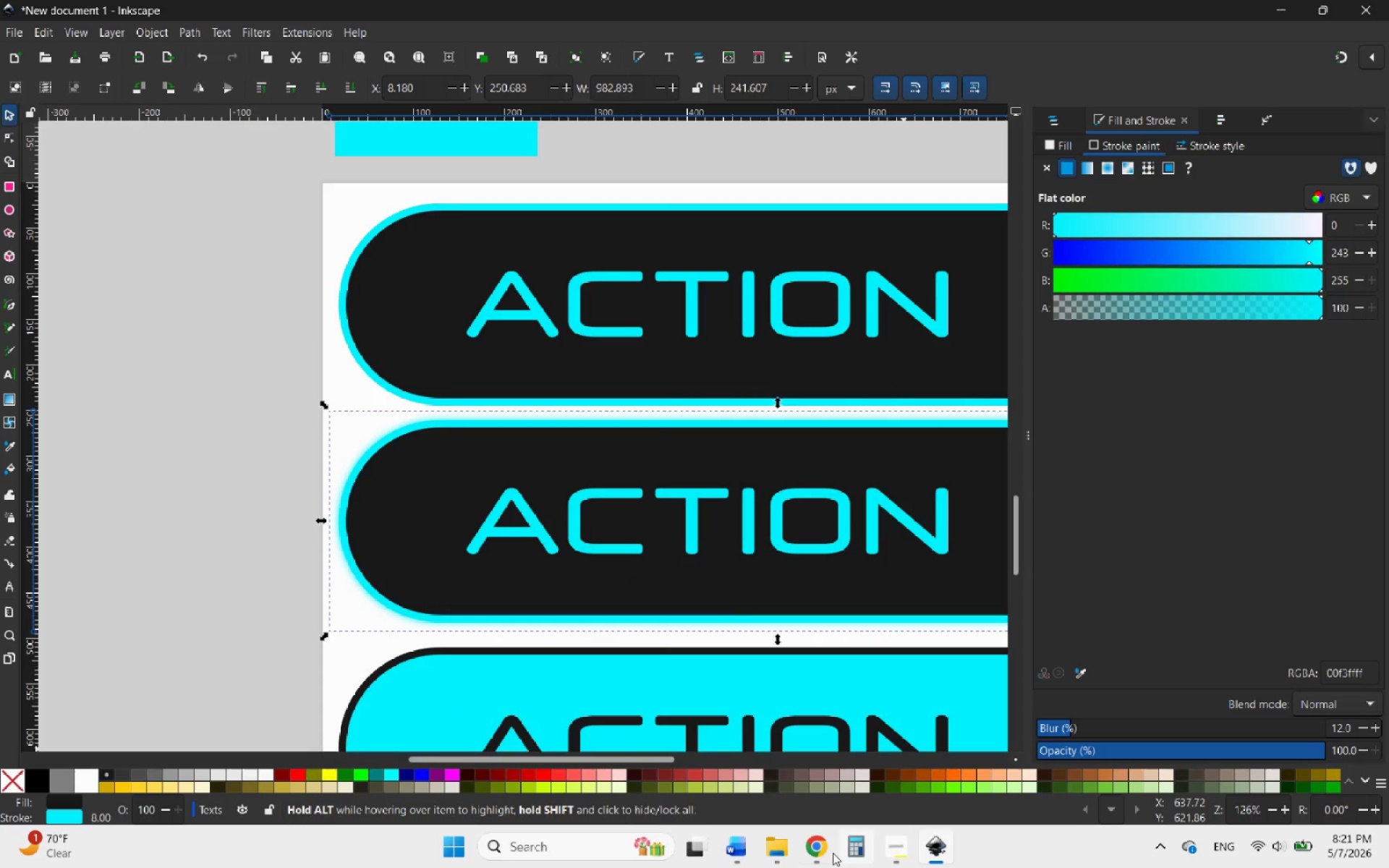 
left_click([821, 850])
 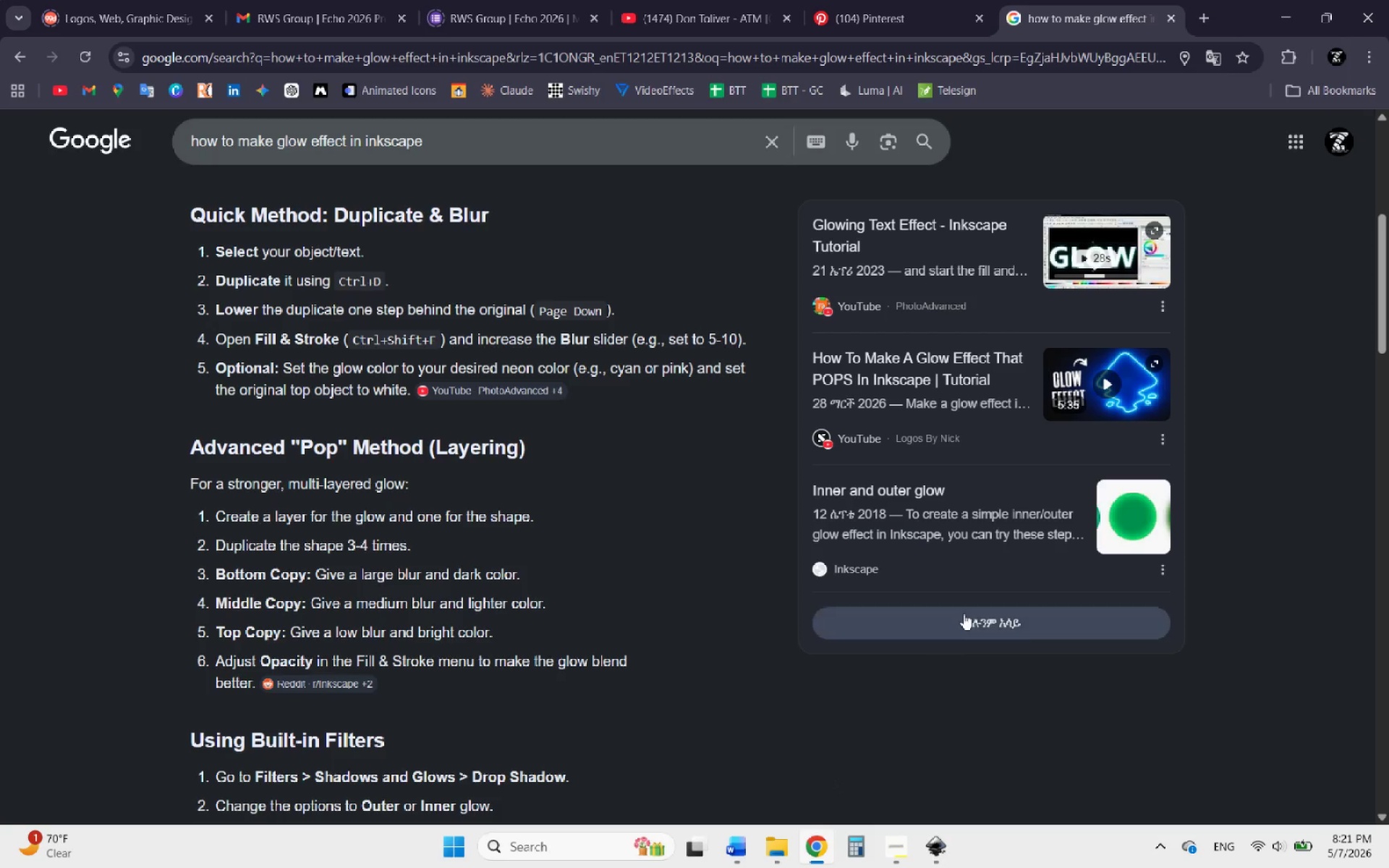 
wait(20.38)
 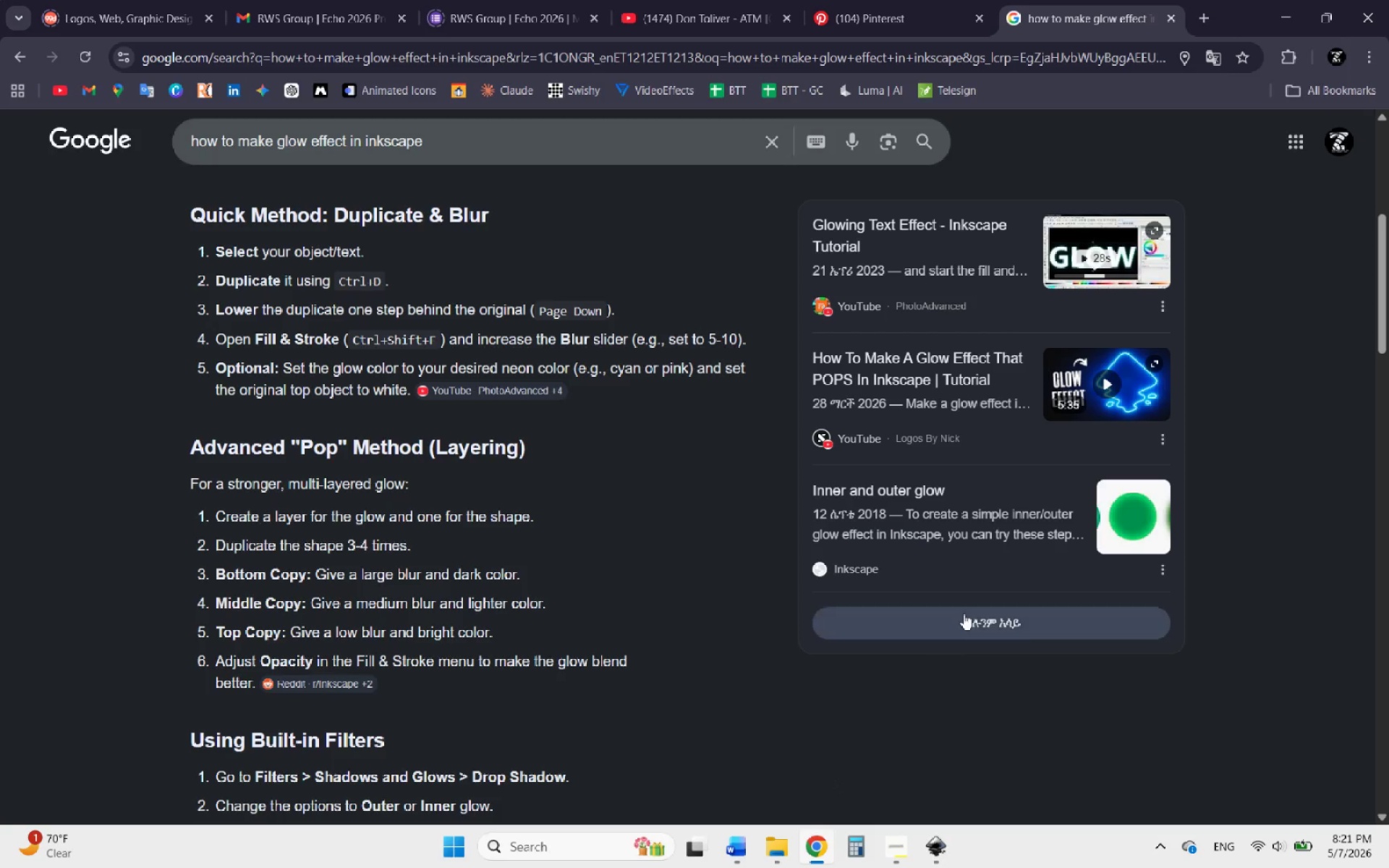 
left_click([1281, 29])
 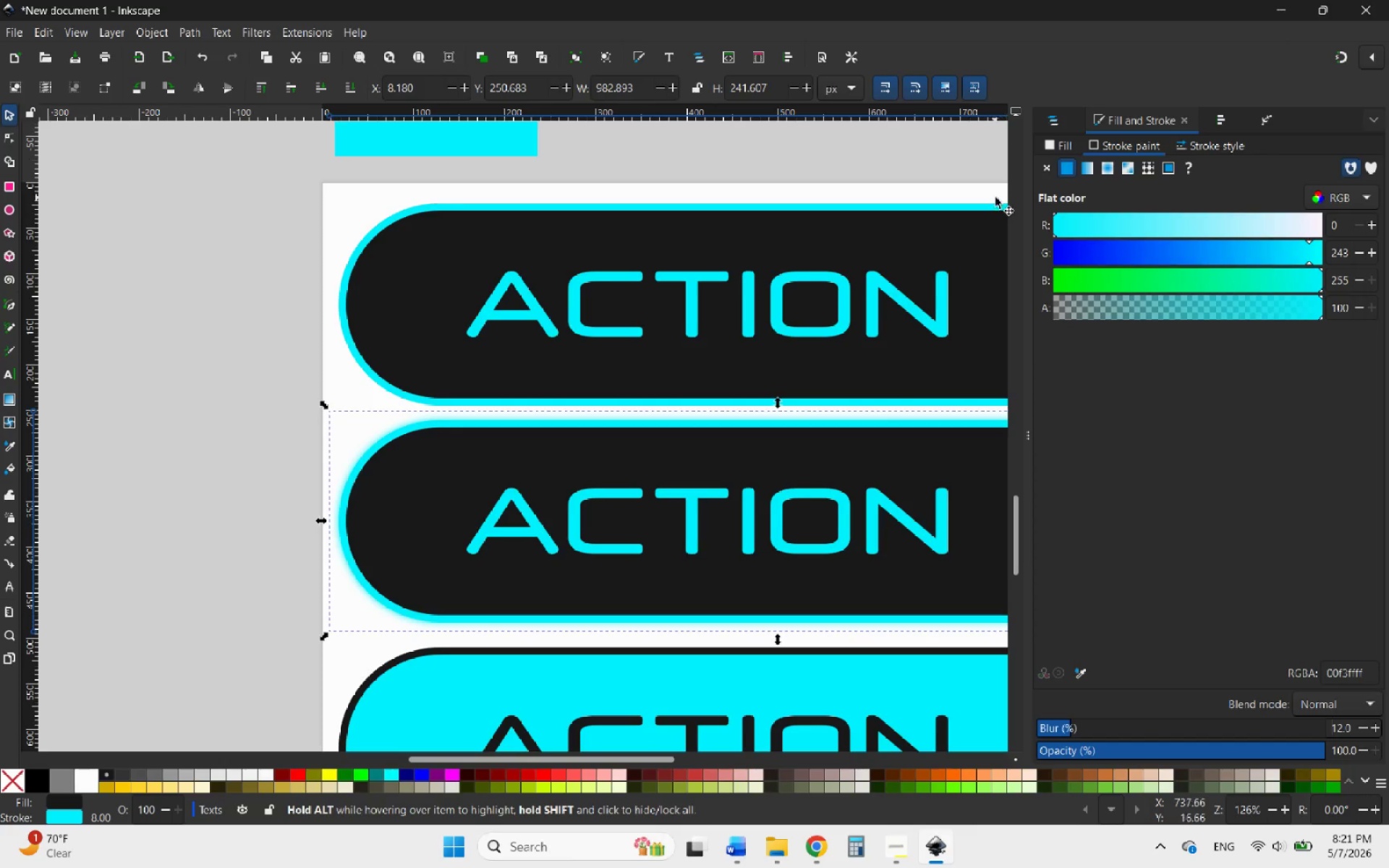 
left_click([1053, 123])
 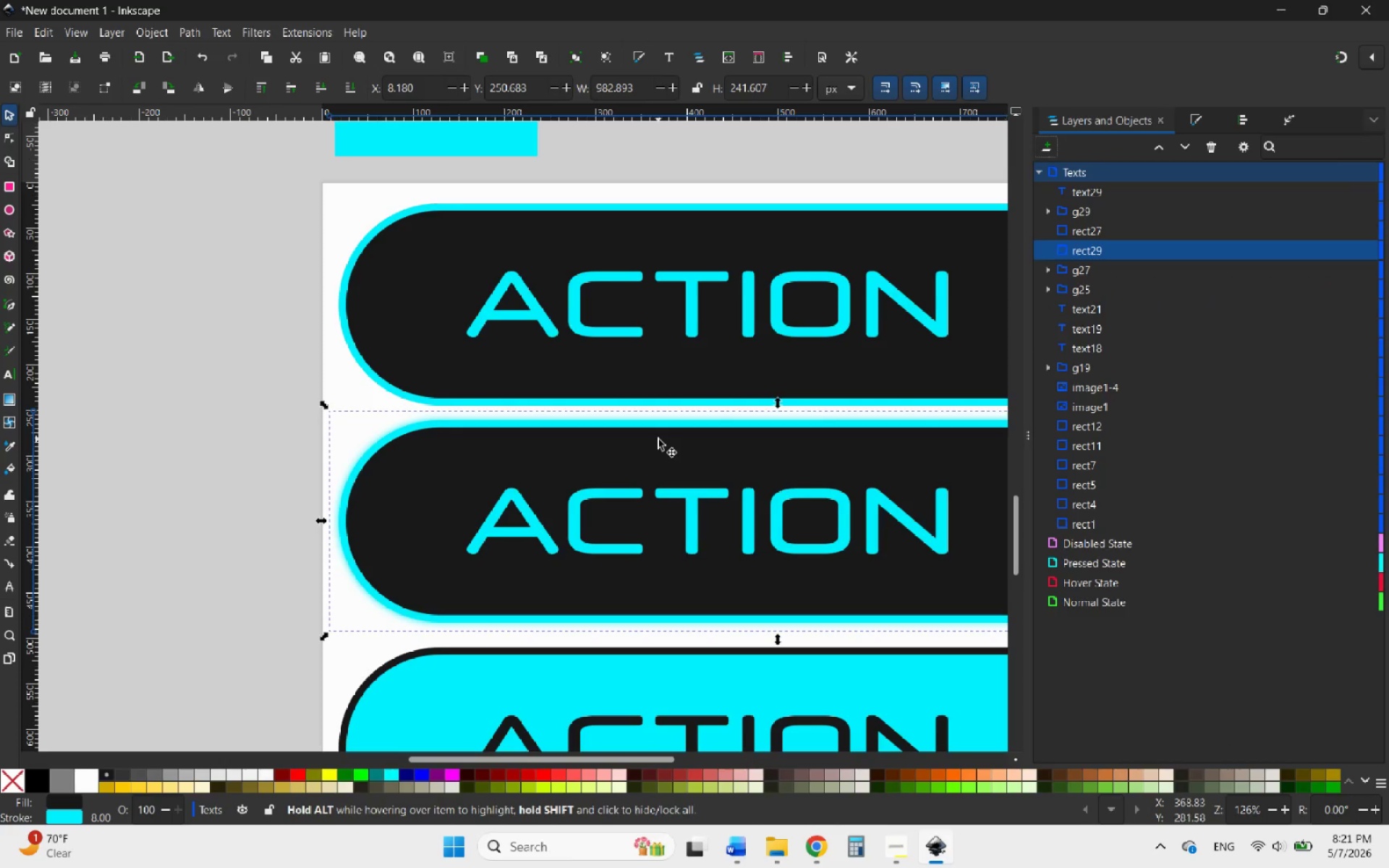 
right_click([572, 433])
 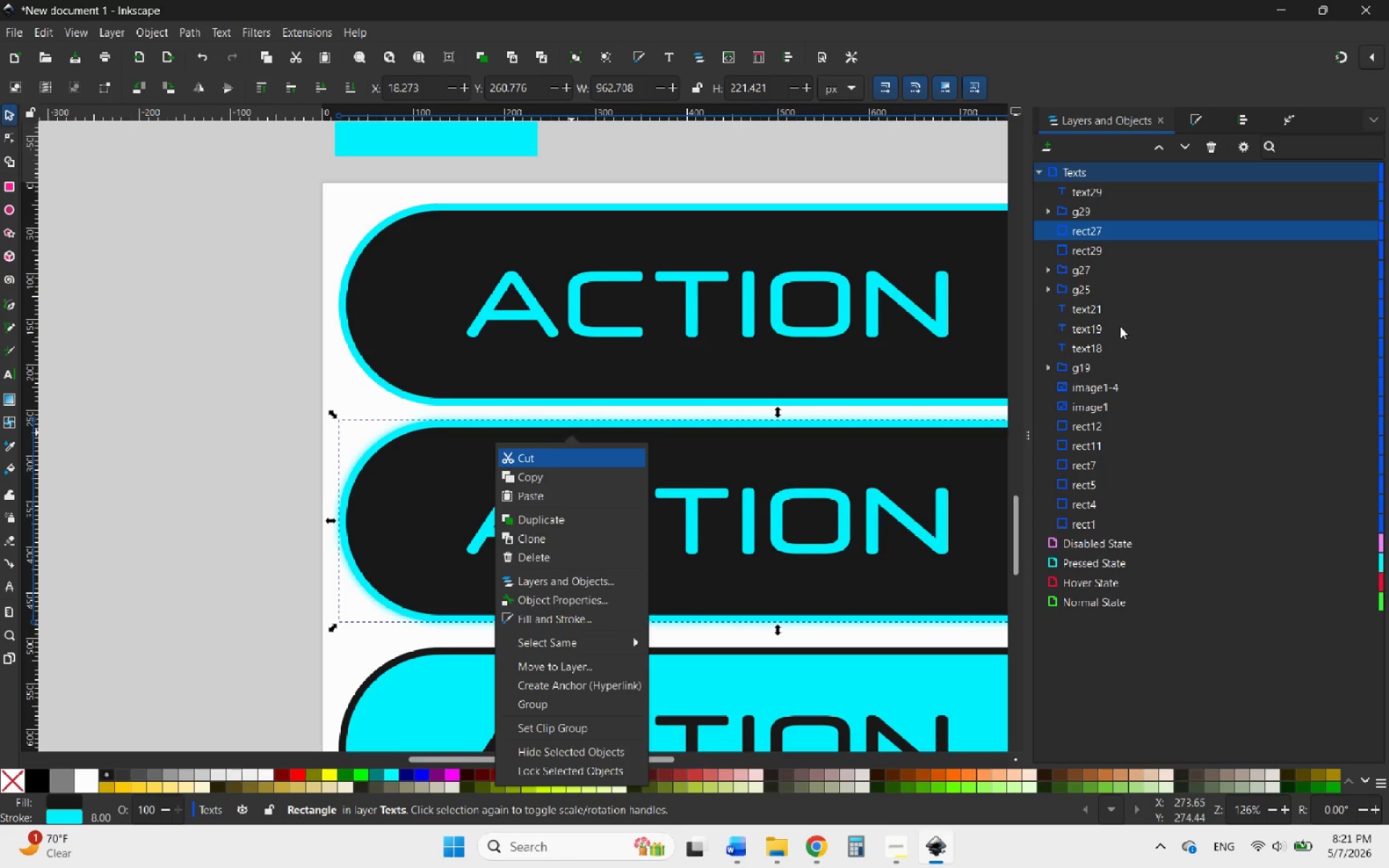 
left_click([1089, 252])
 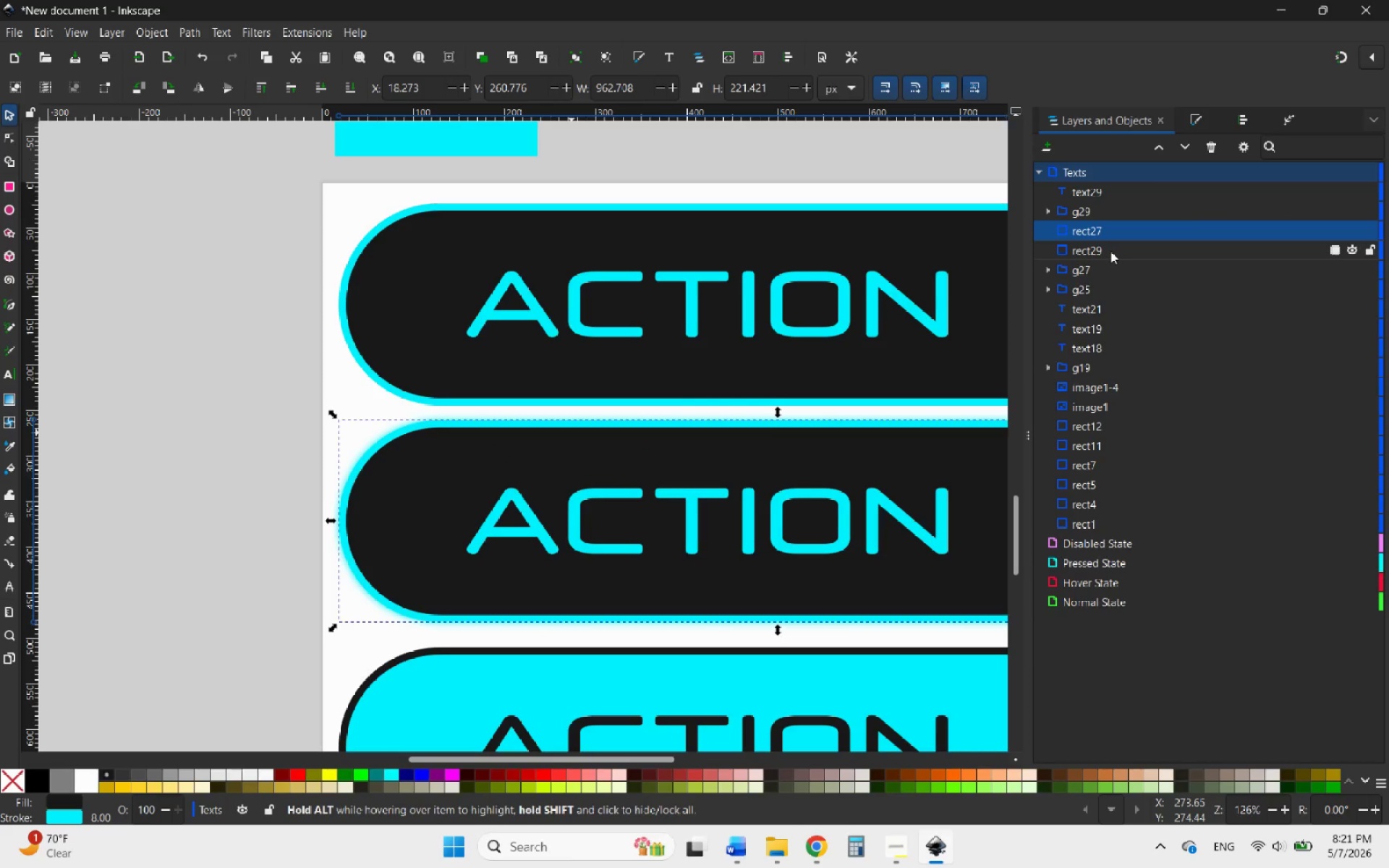 
left_click([1110, 251])
 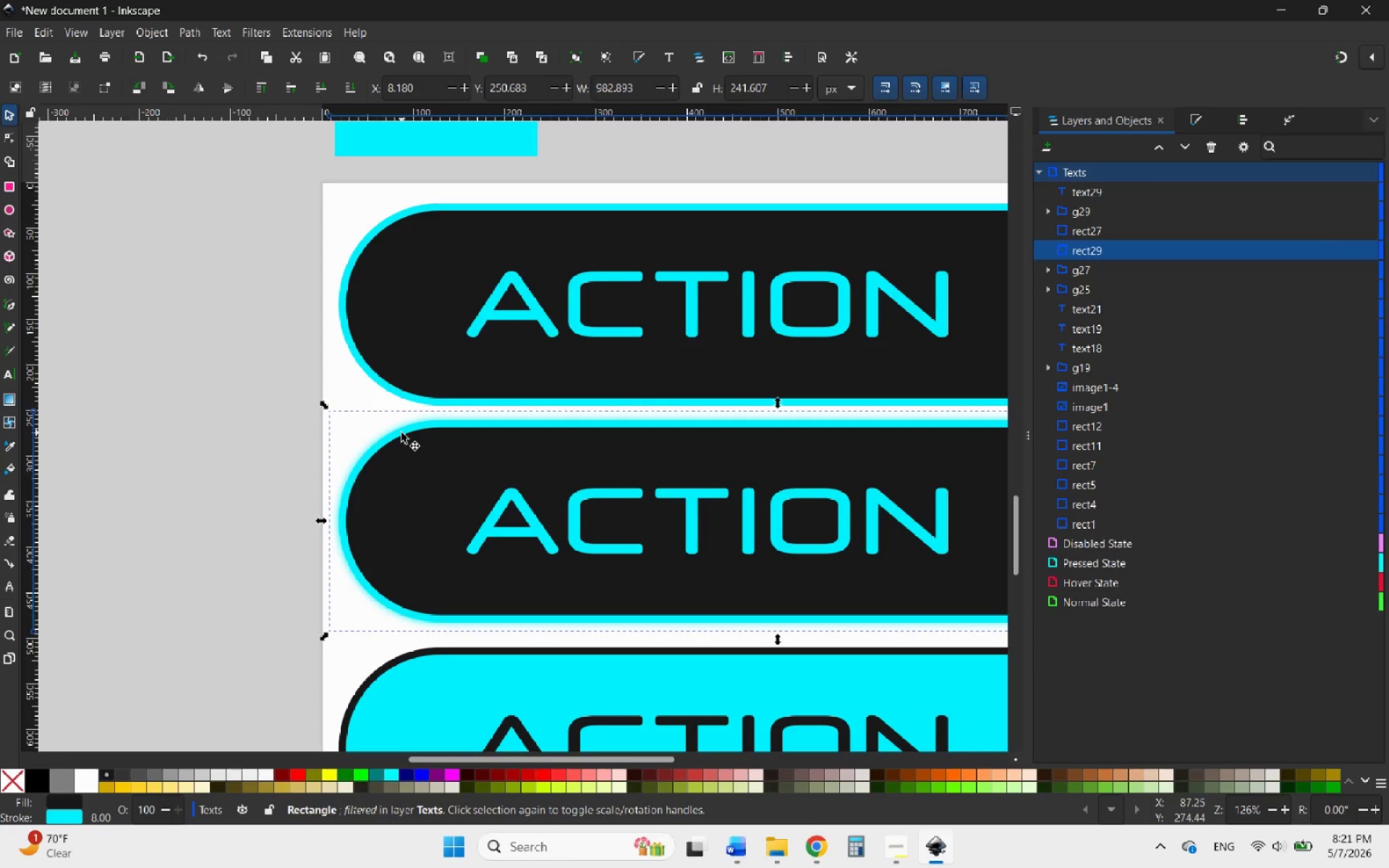 
right_click([402, 433])
 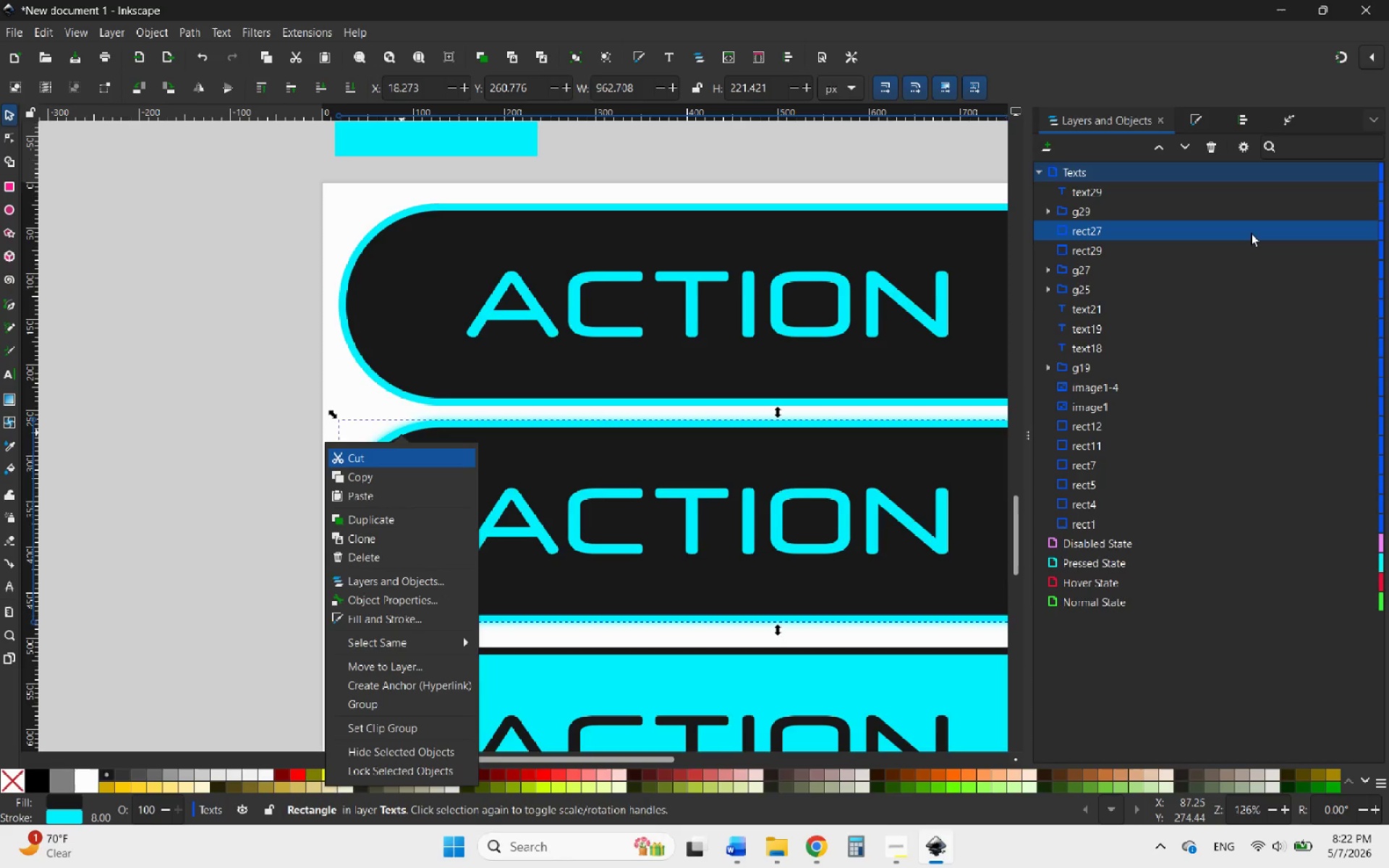 
left_click([1251, 233])
 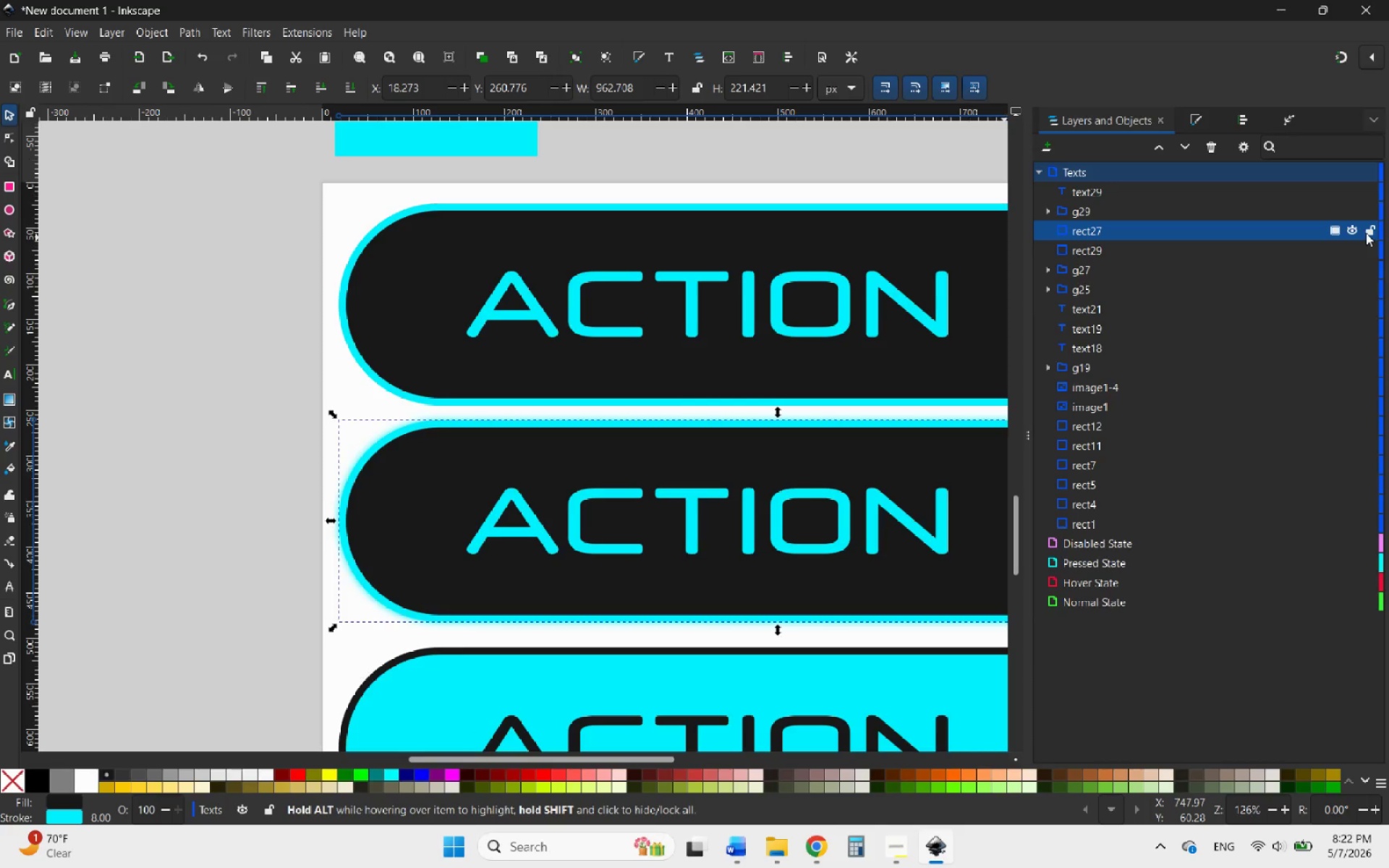 
left_click([1366, 233])
 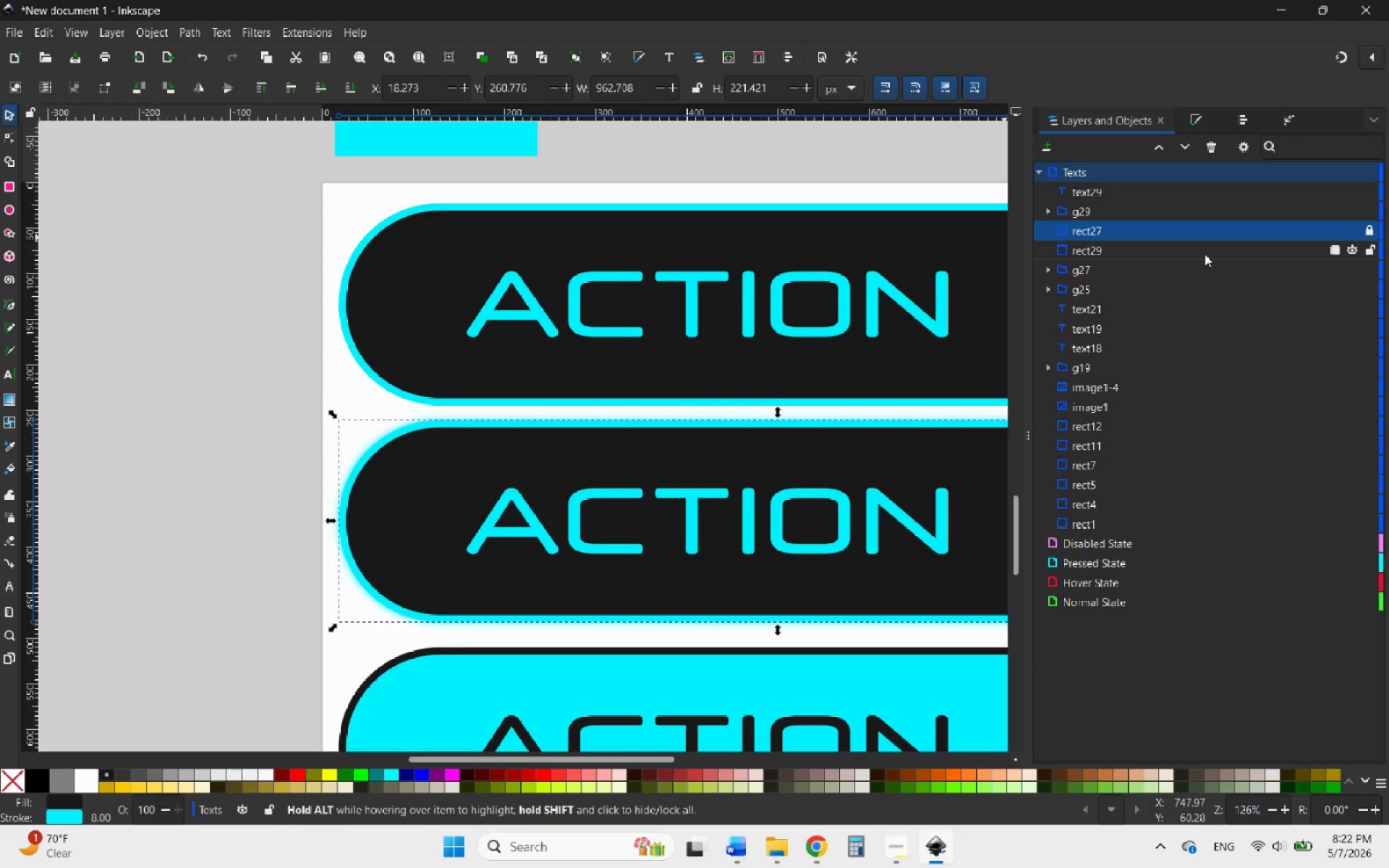 
left_click([1174, 250])
 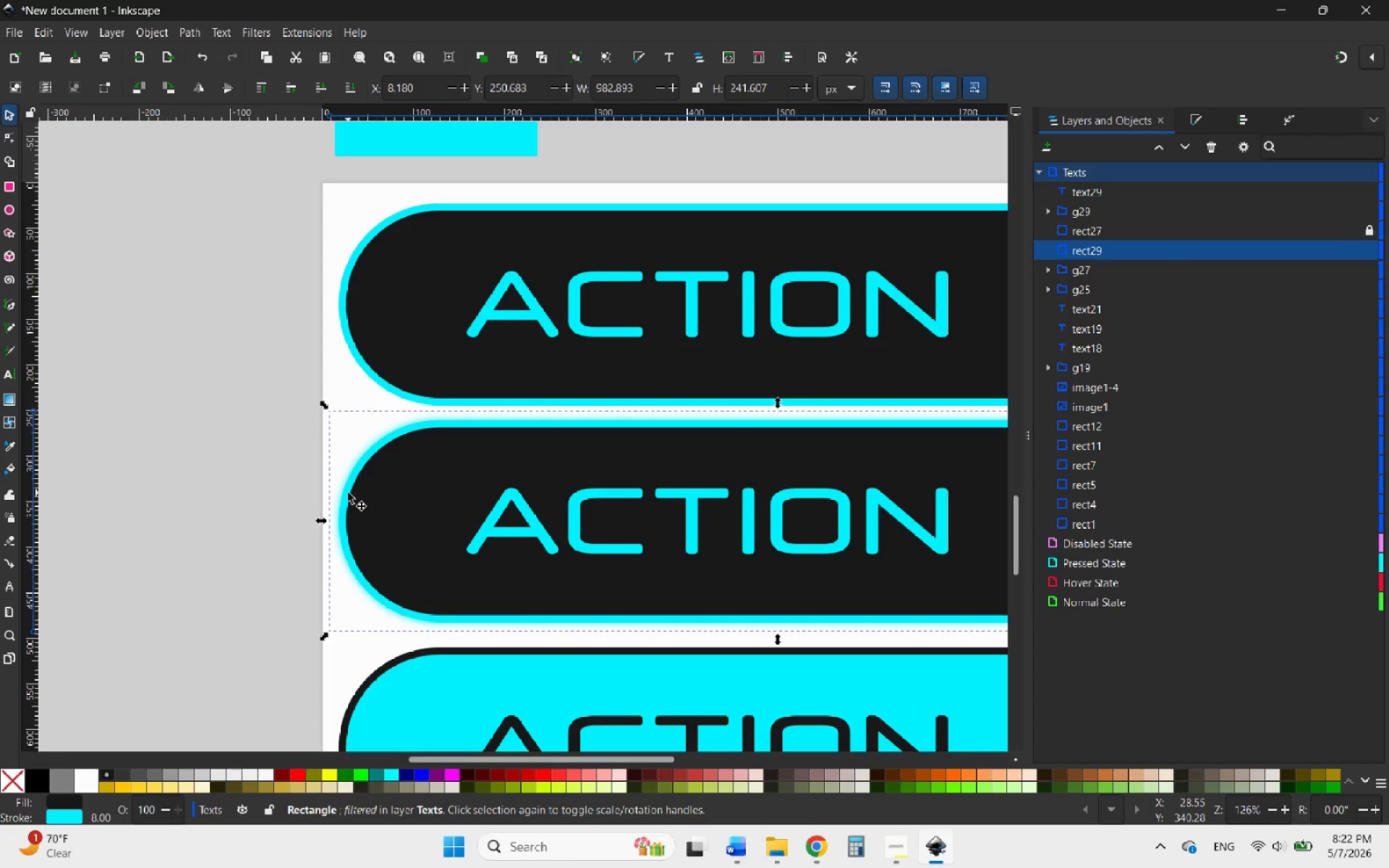 
right_click([348, 493])
 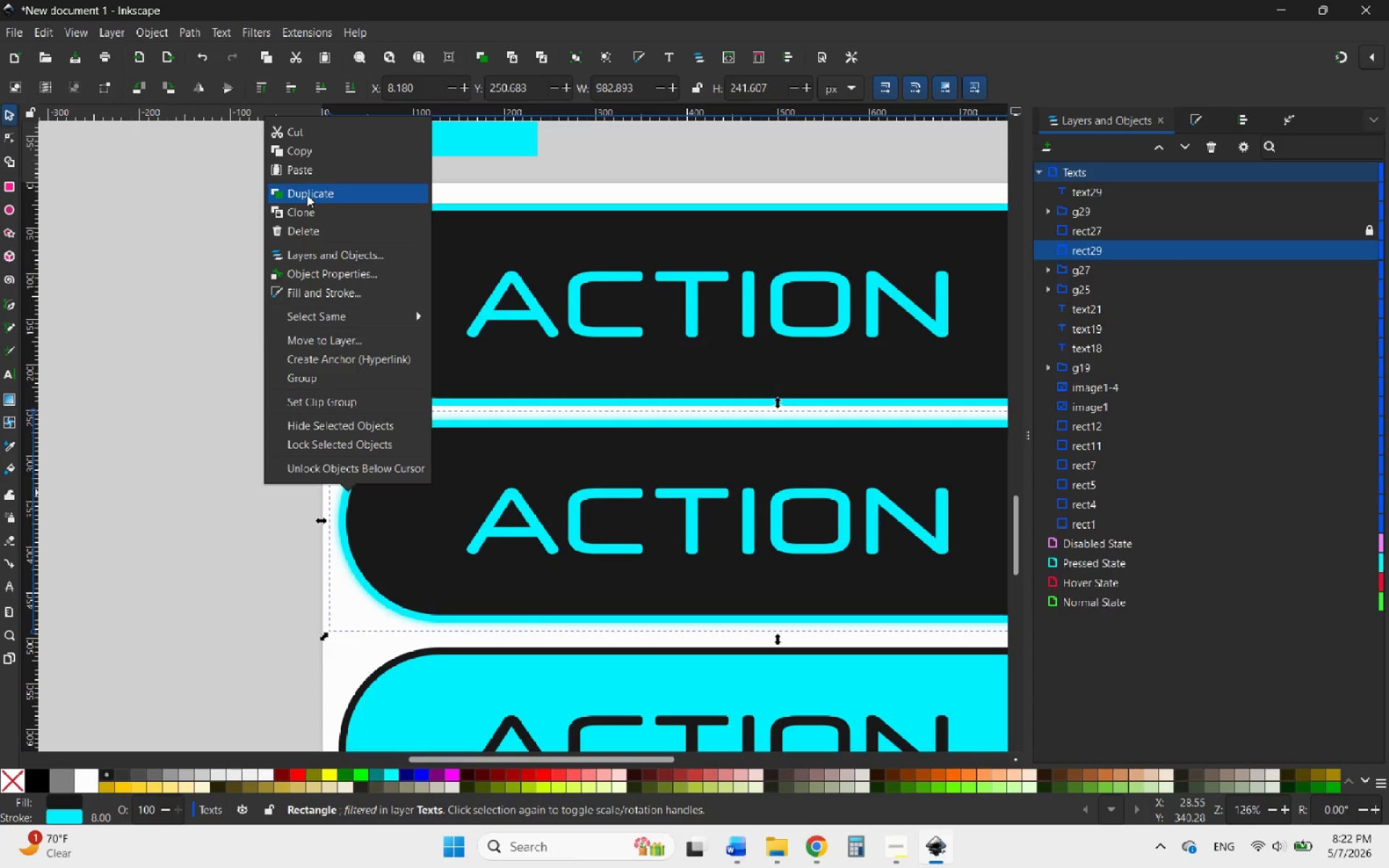 
left_click([307, 195])
 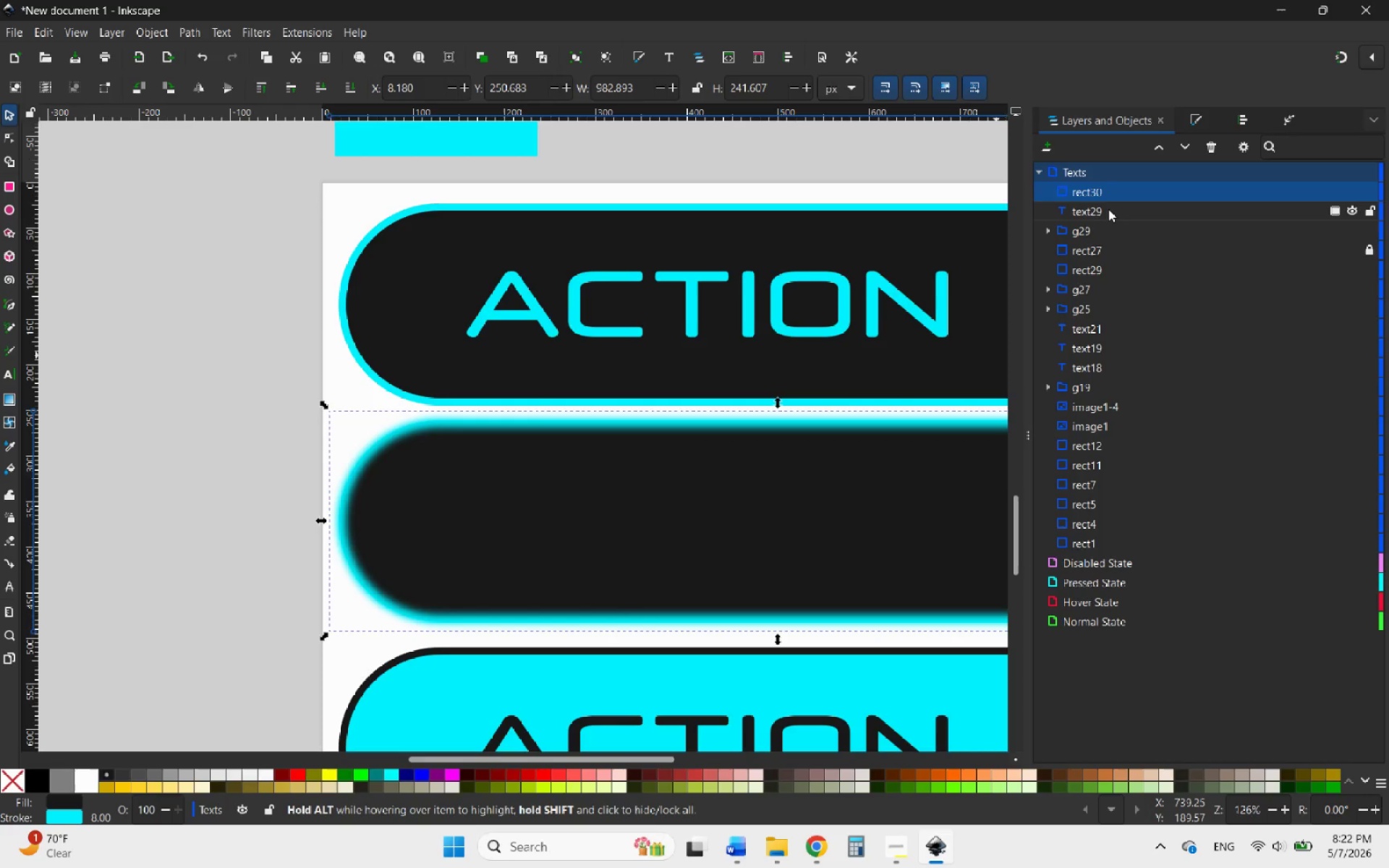 
left_click_drag(start_coordinate=[1111, 190], to_coordinate=[1107, 276])
 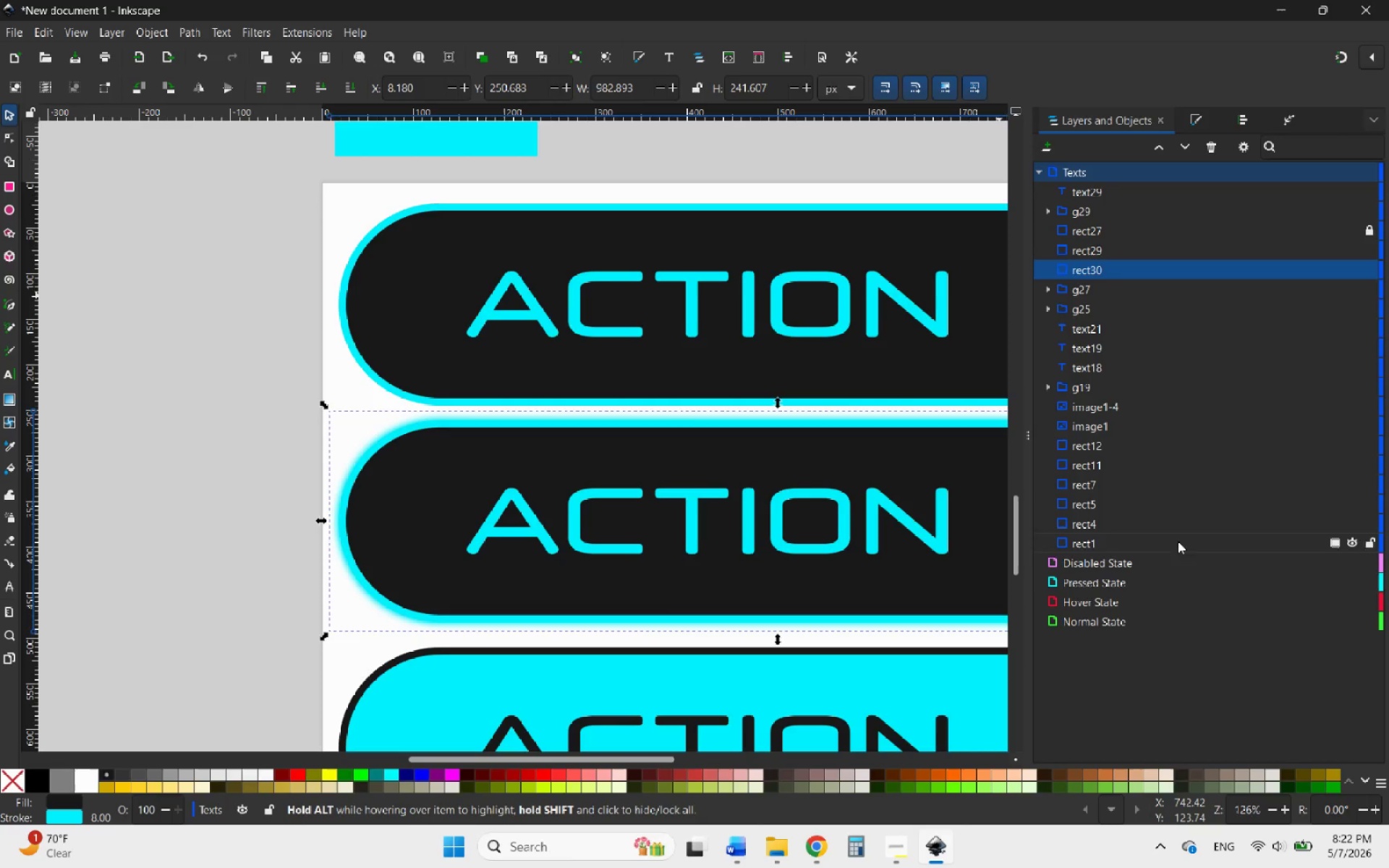 
left_click([1202, 122])
 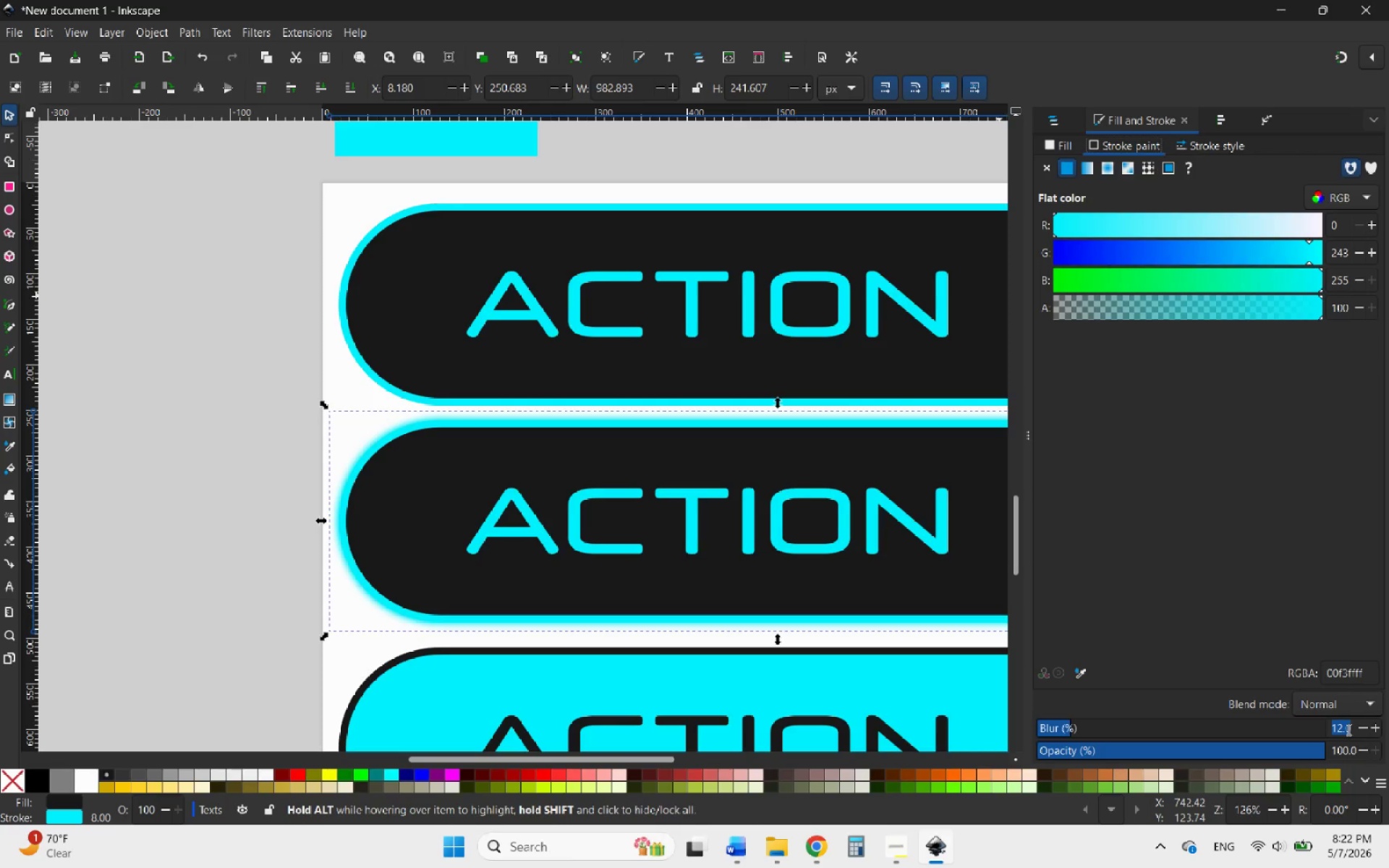 
wait(5.66)
 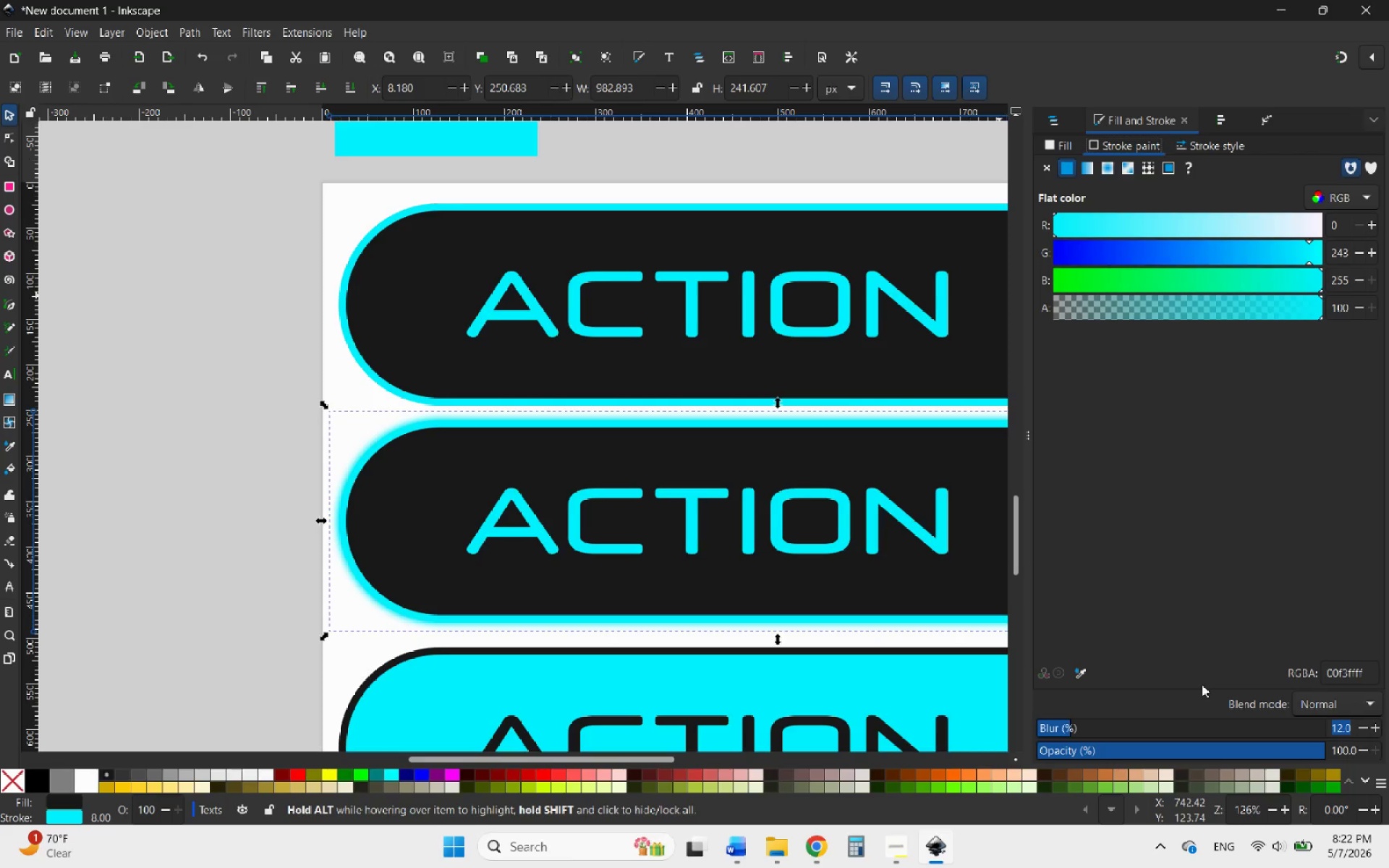 
left_click_drag(start_coordinate=[1341, 727], to_coordinate=[1328, 728])
 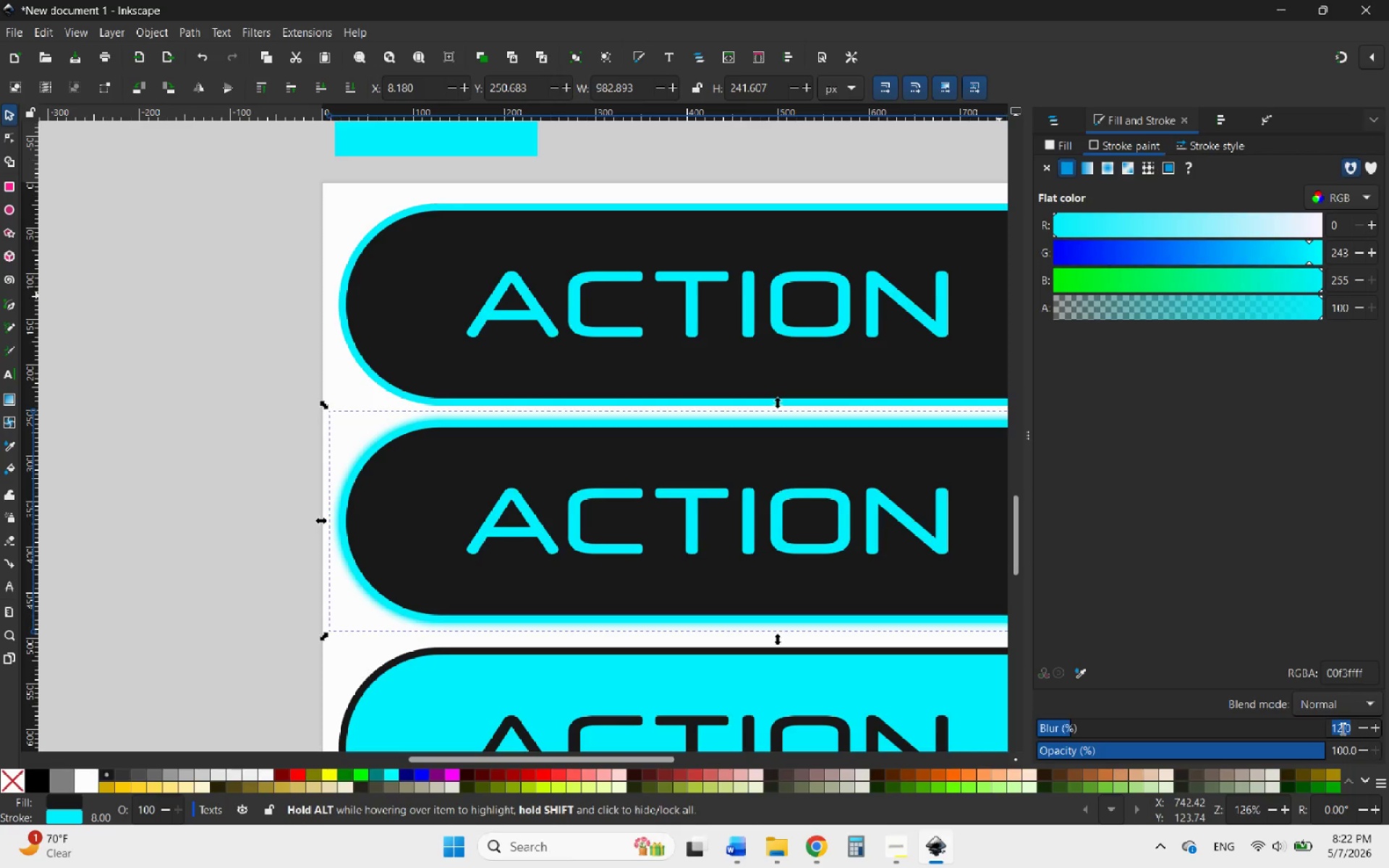 
left_click_drag(start_coordinate=[1341, 728], to_coordinate=[1336, 728])
 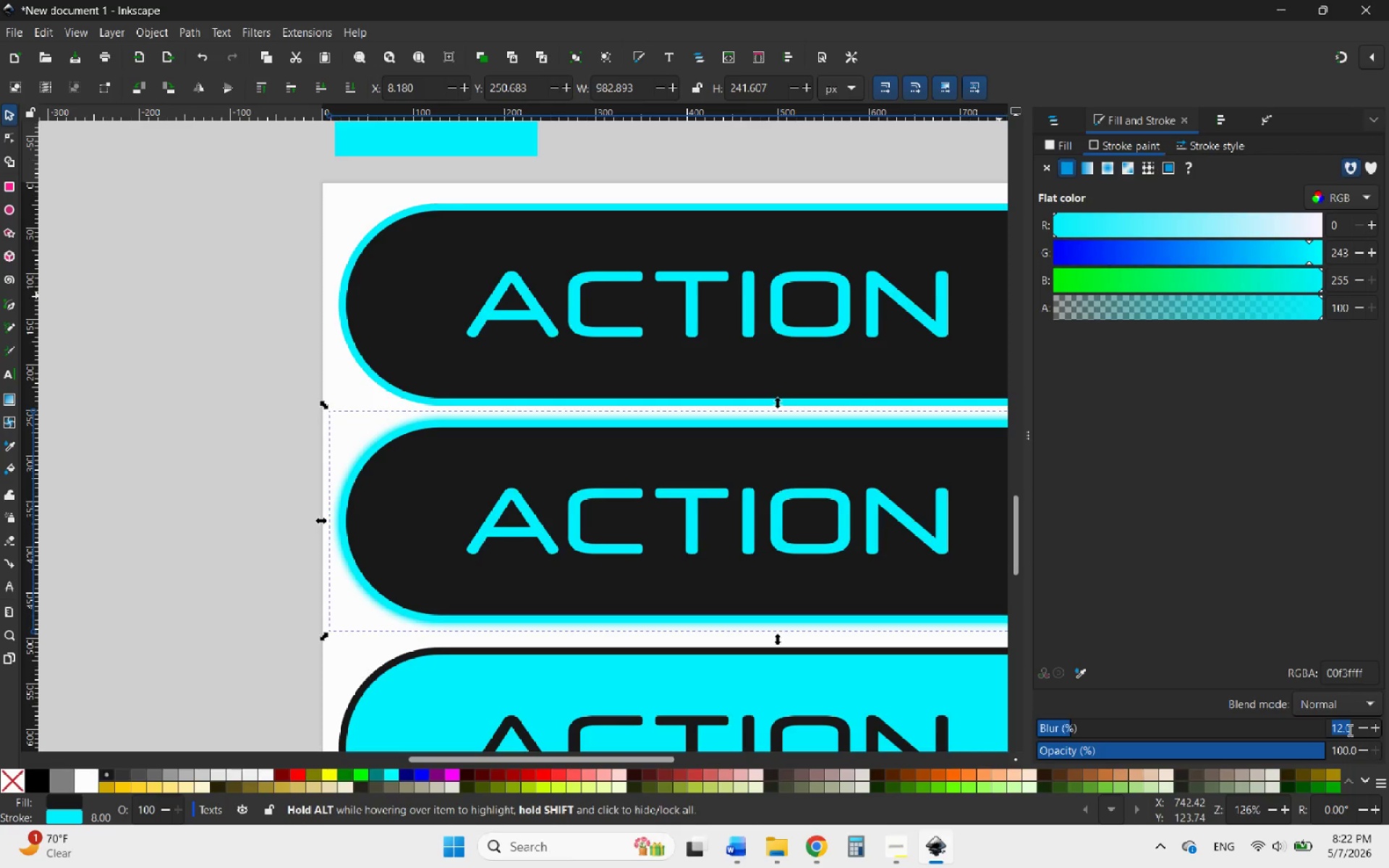 
type(22)
 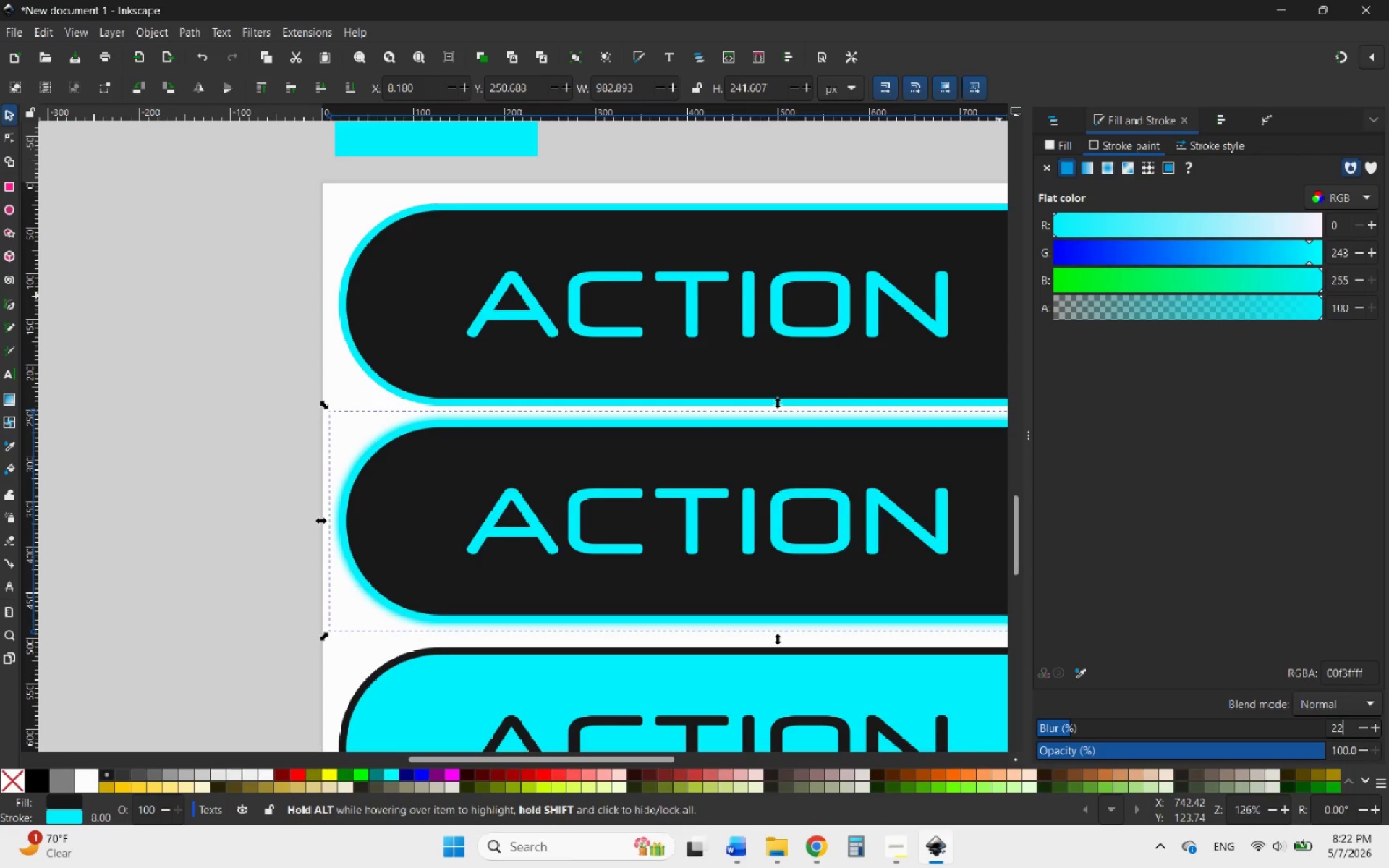 
key(Enter)
 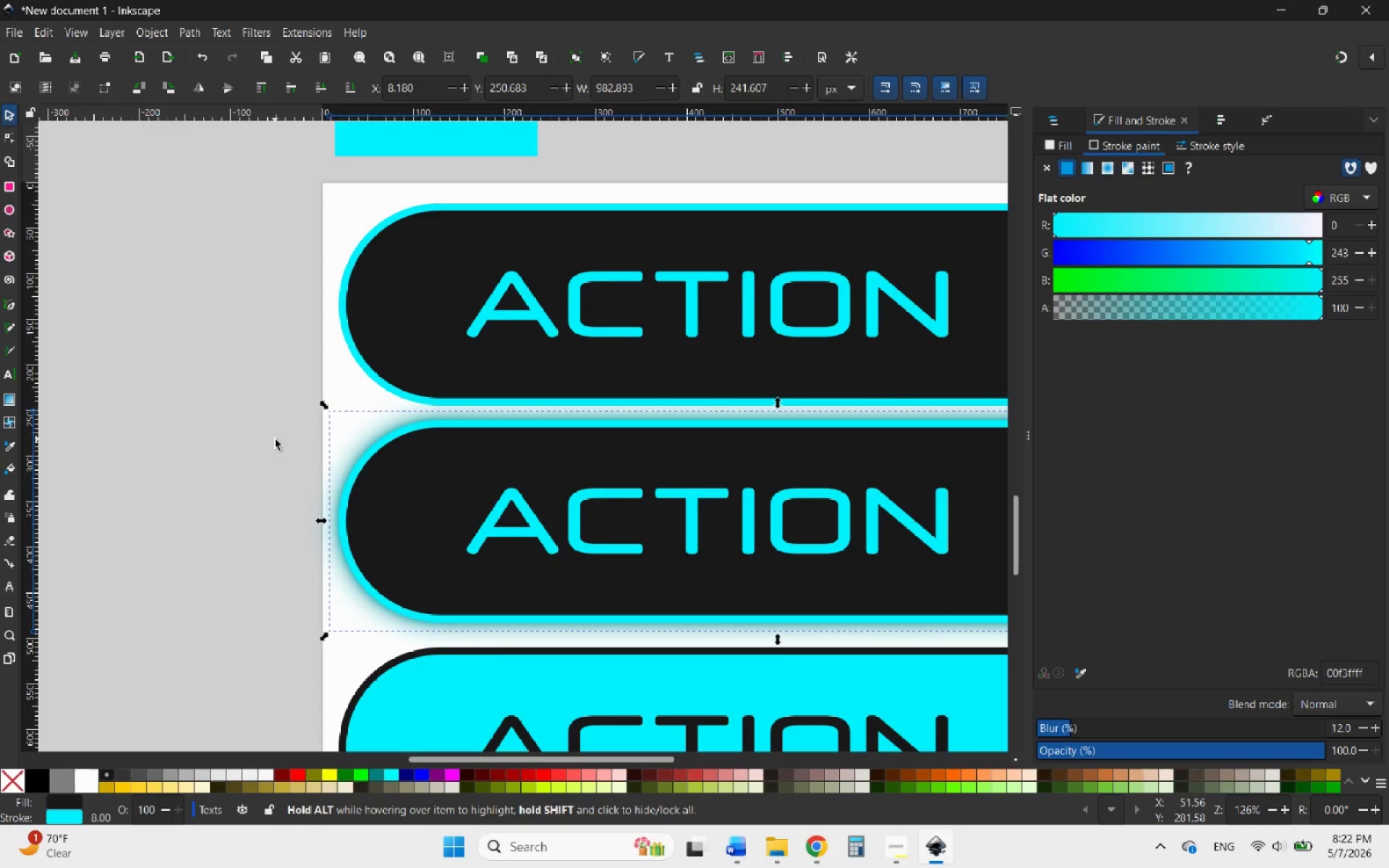 
wait(5.42)
 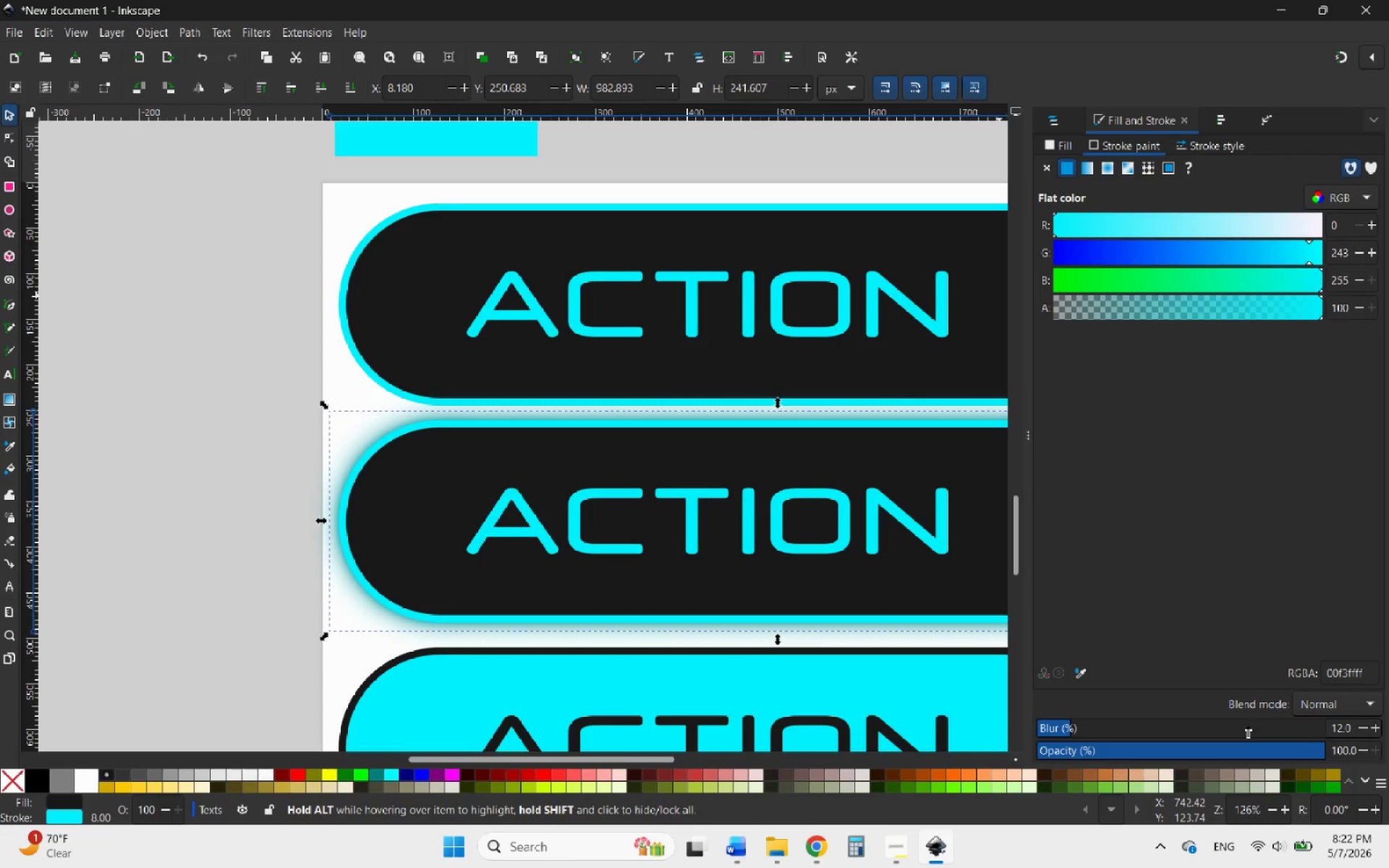 
scroll: coordinate [275, 439], scroll_direction: down, amount: 1.0
 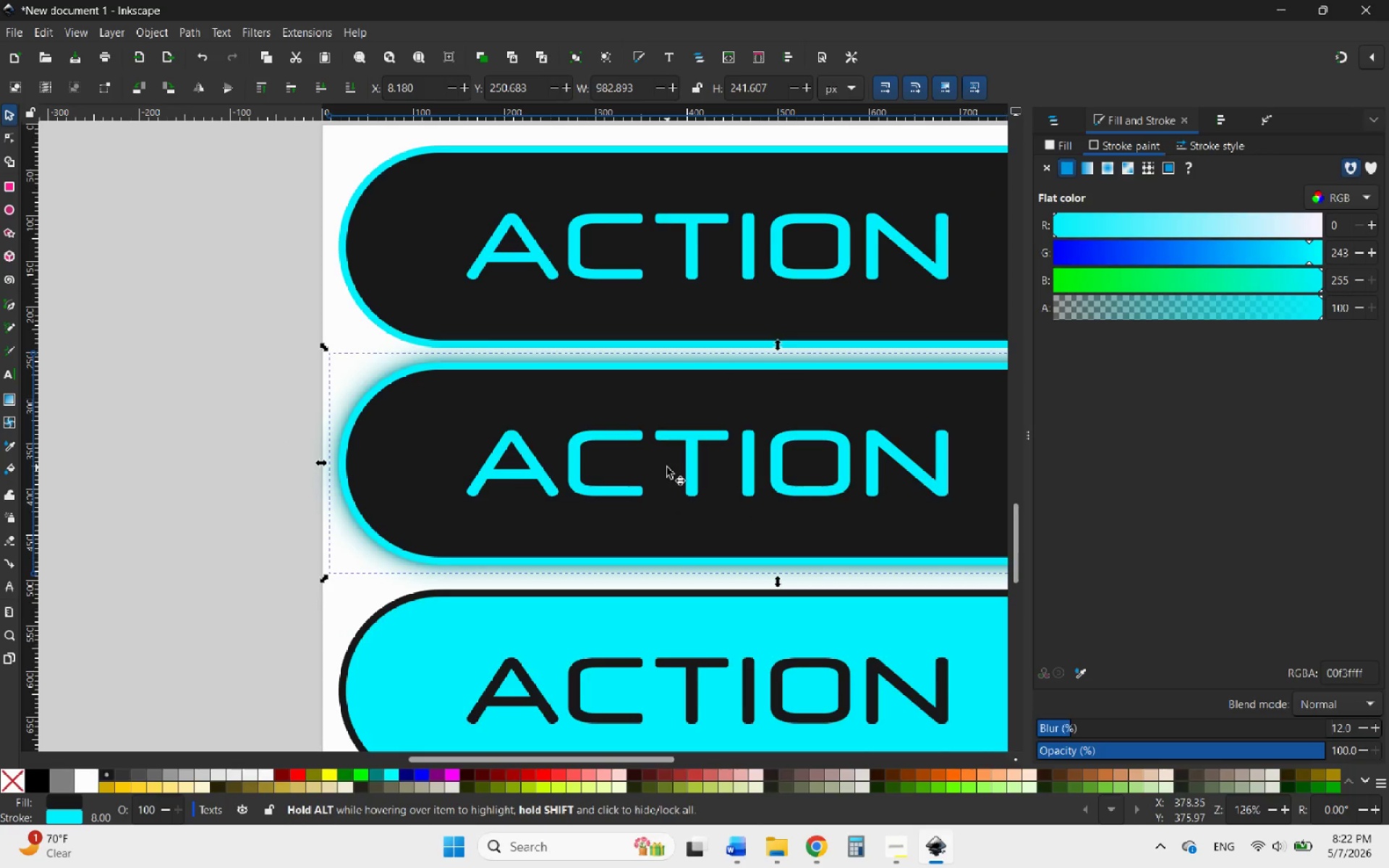 
wait(9.46)
 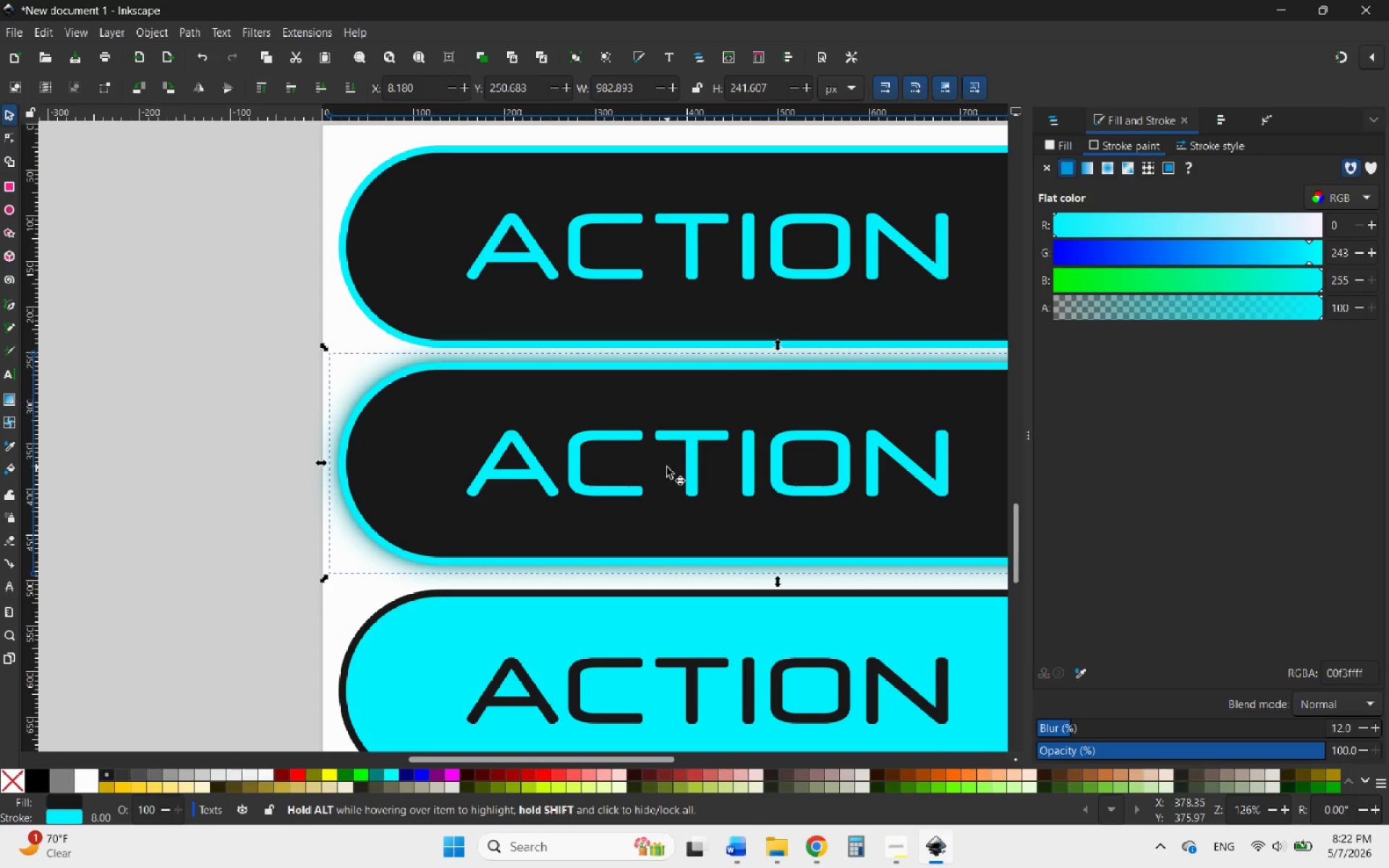 
left_click([1057, 114])
 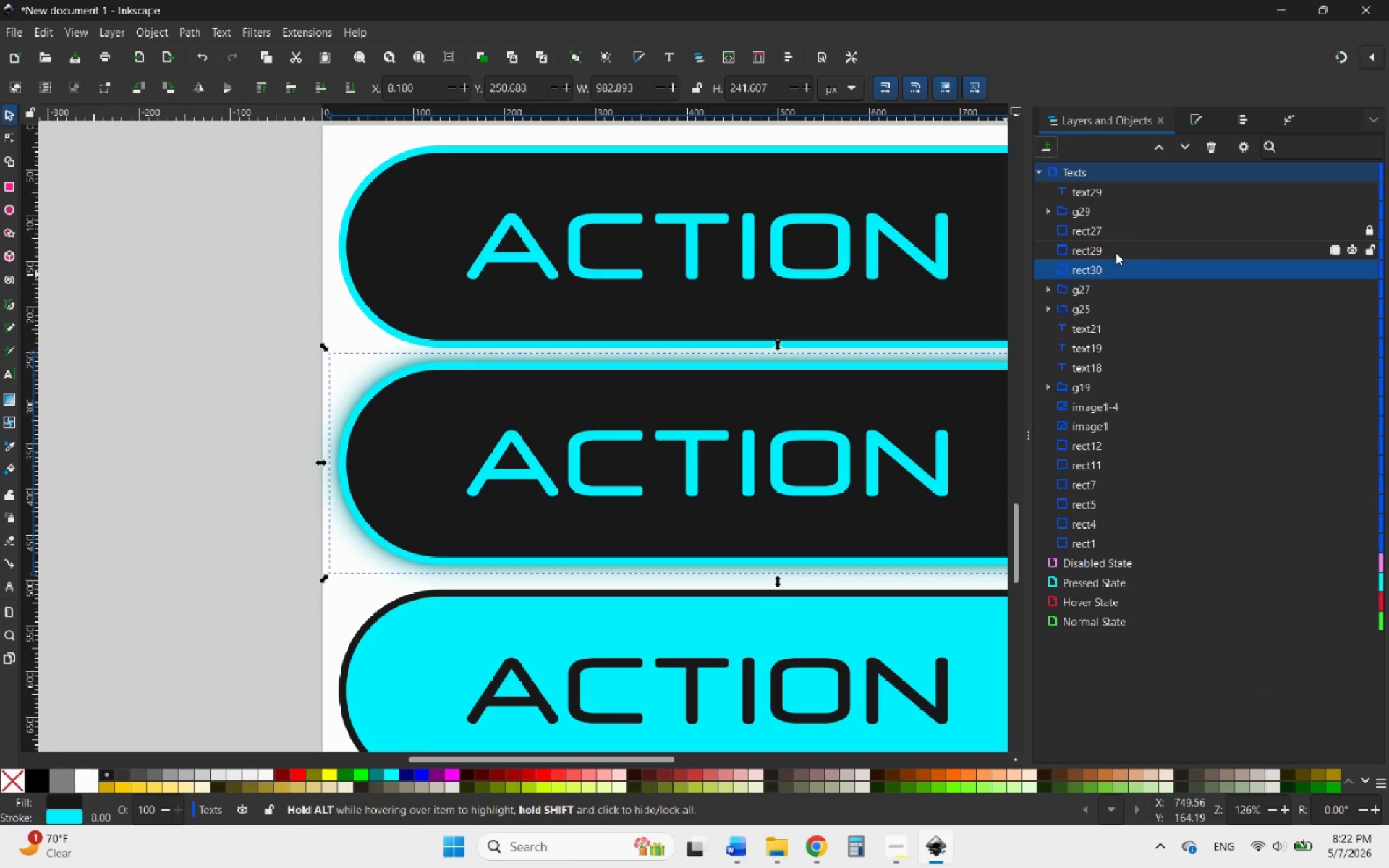 
left_click([1116, 252])
 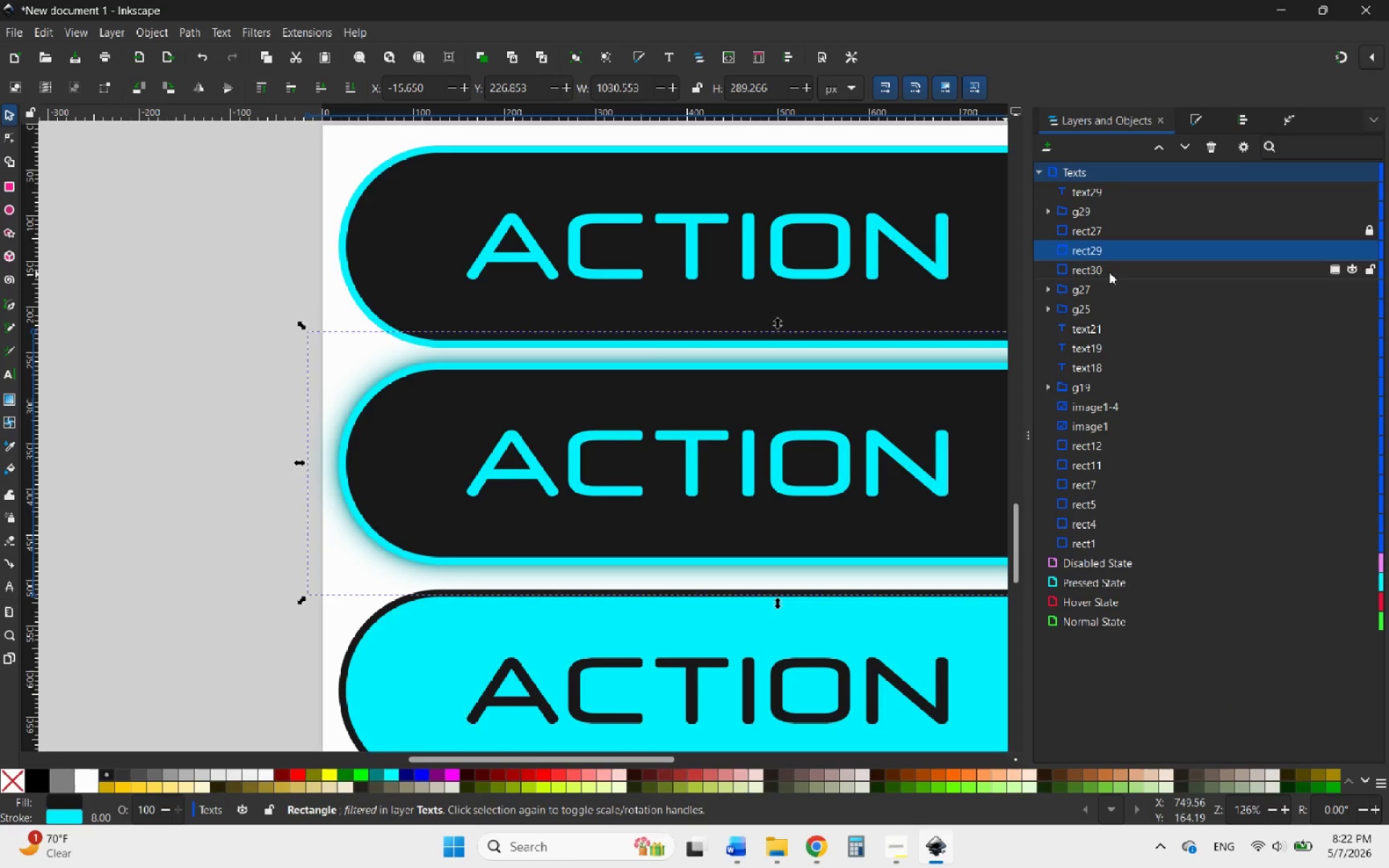 
left_click([1109, 272])
 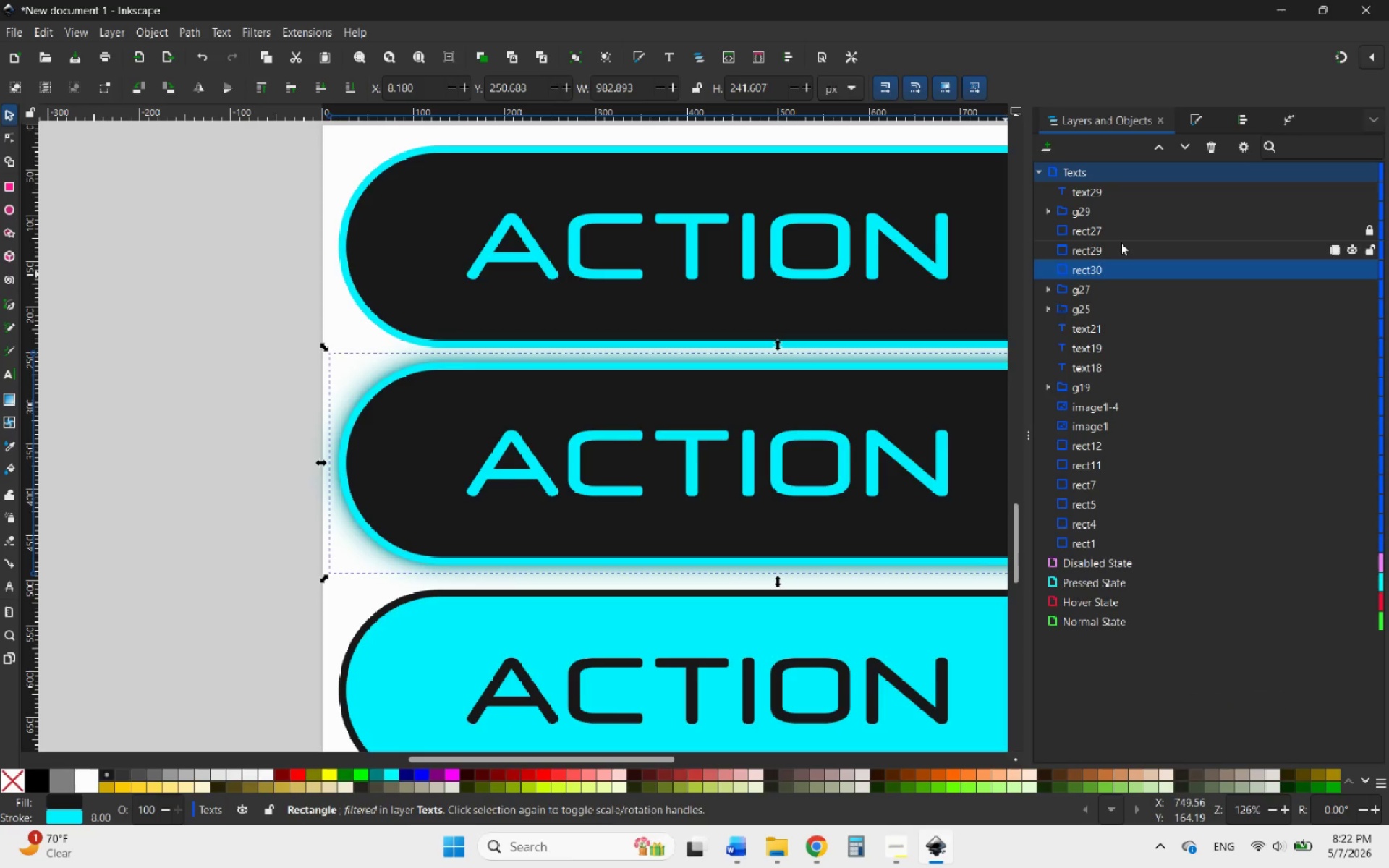 
left_click([1123, 252])
 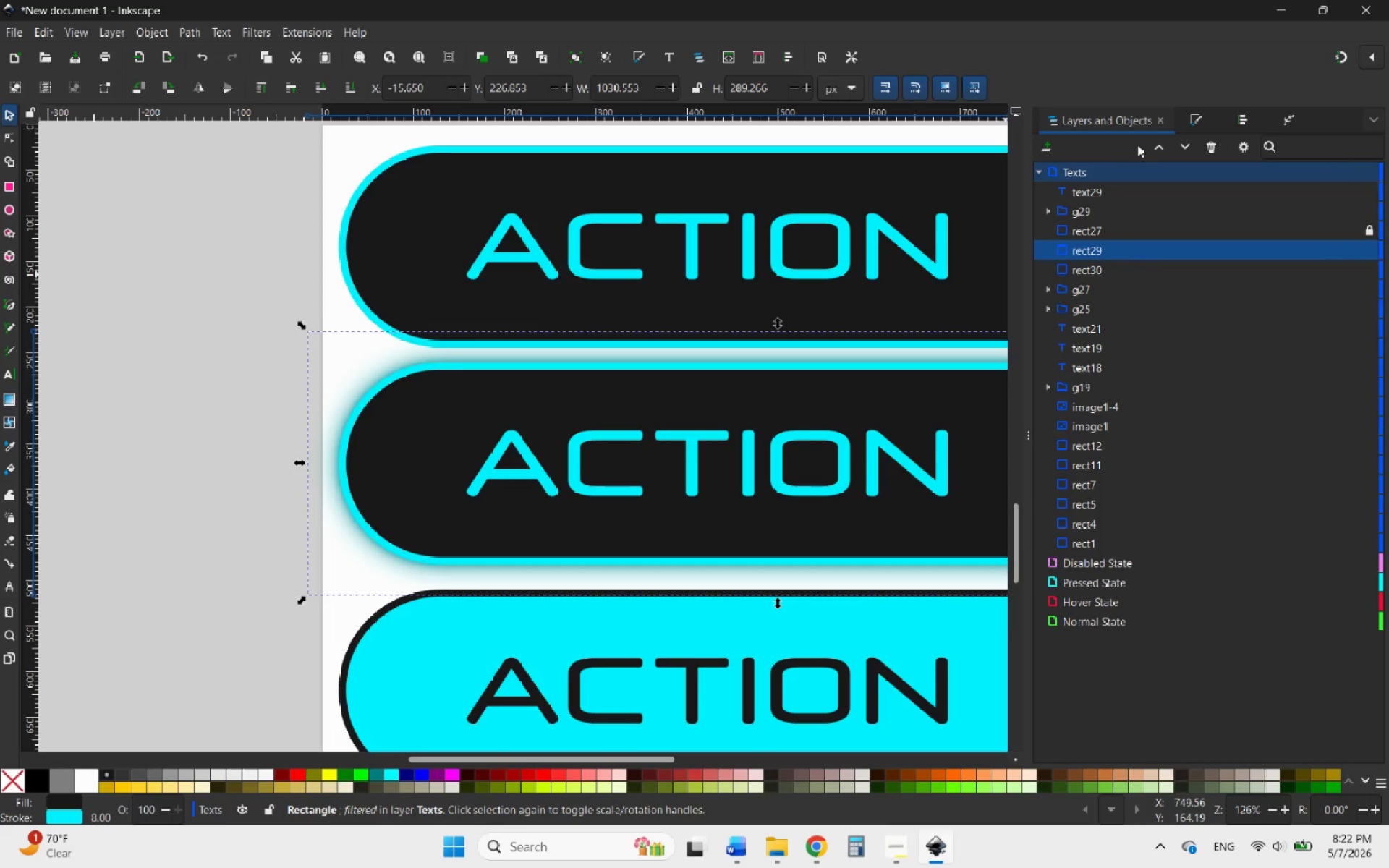 
left_click([1199, 118])
 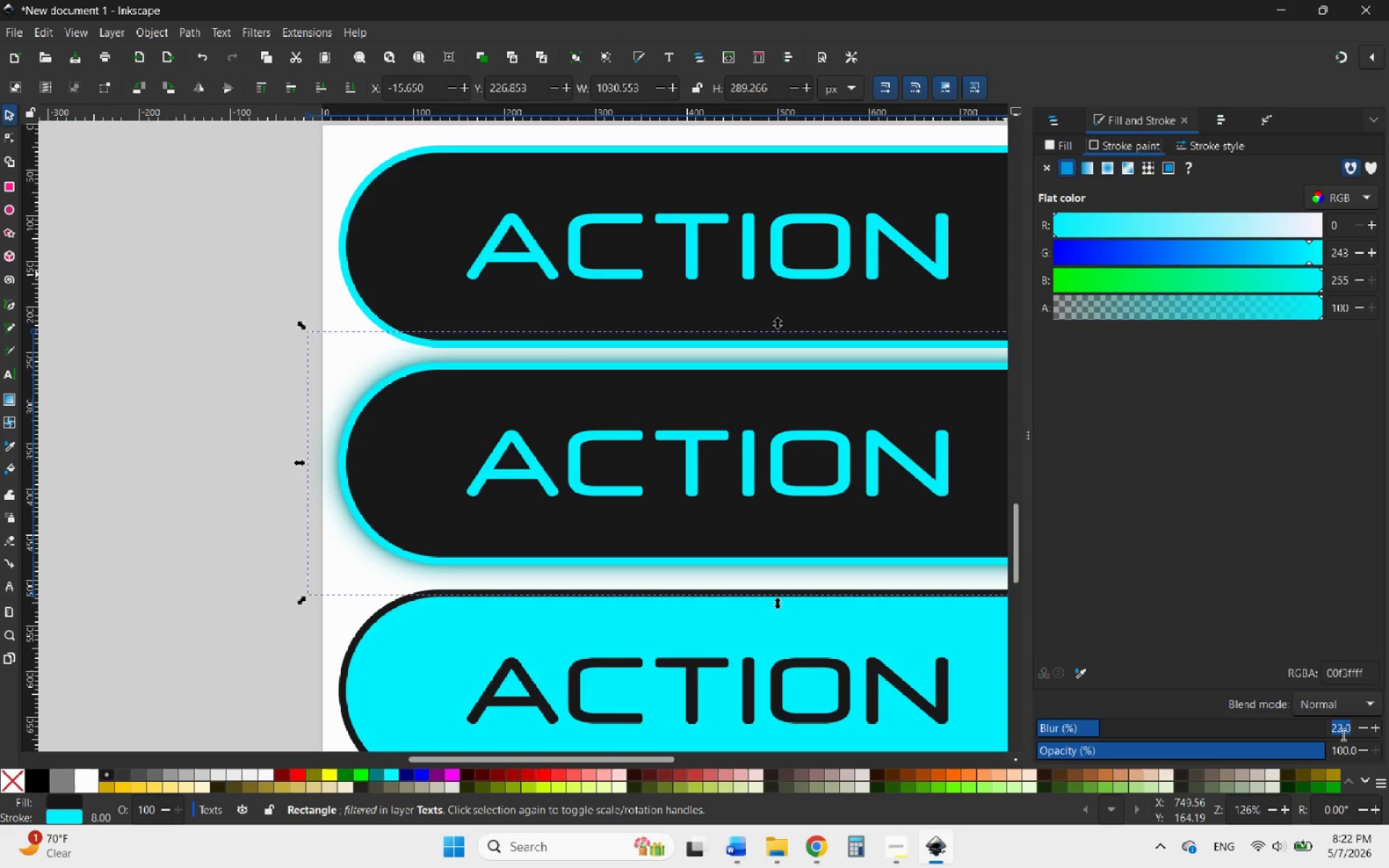 
type(12)
 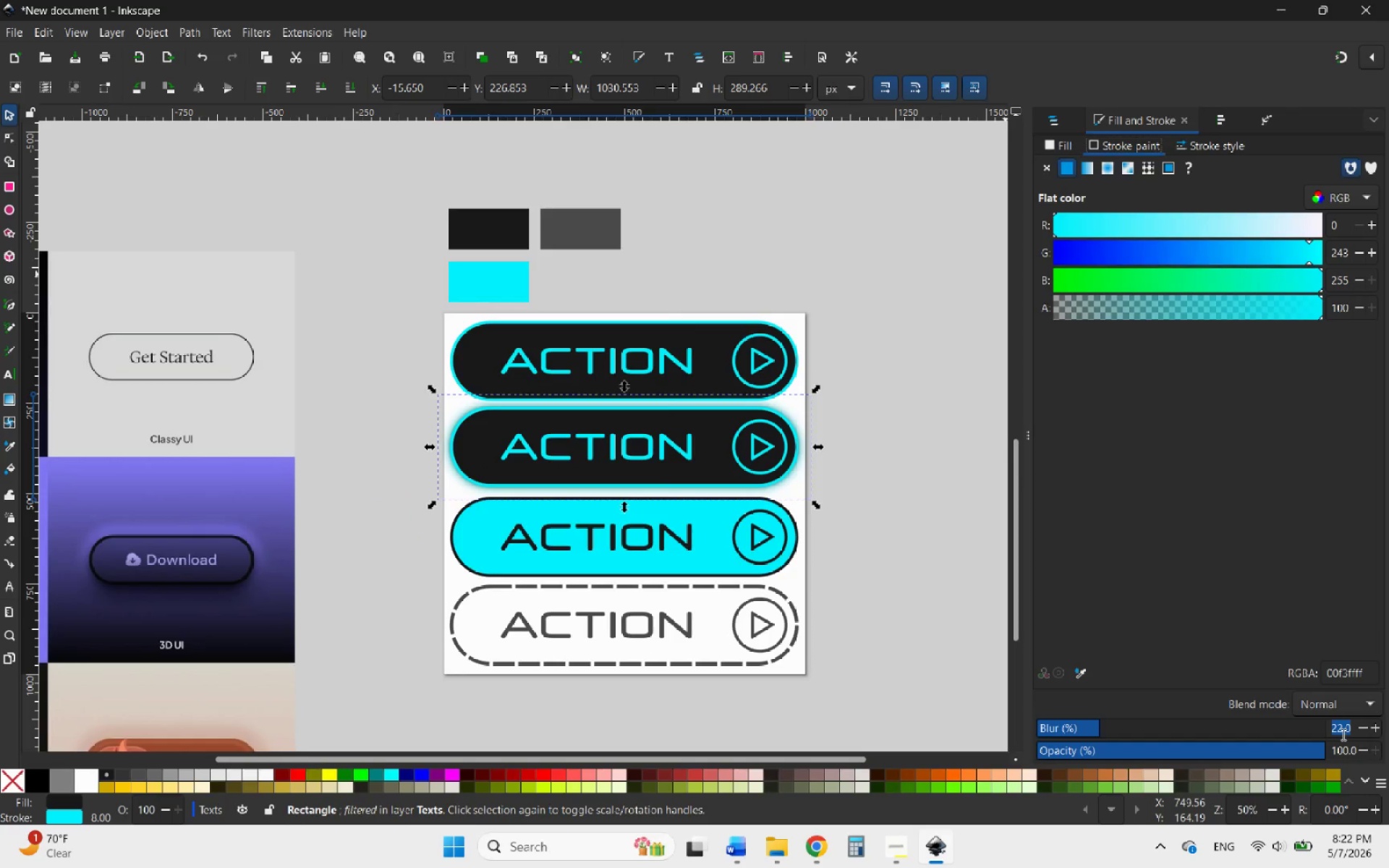 
left_click([1342, 734])
 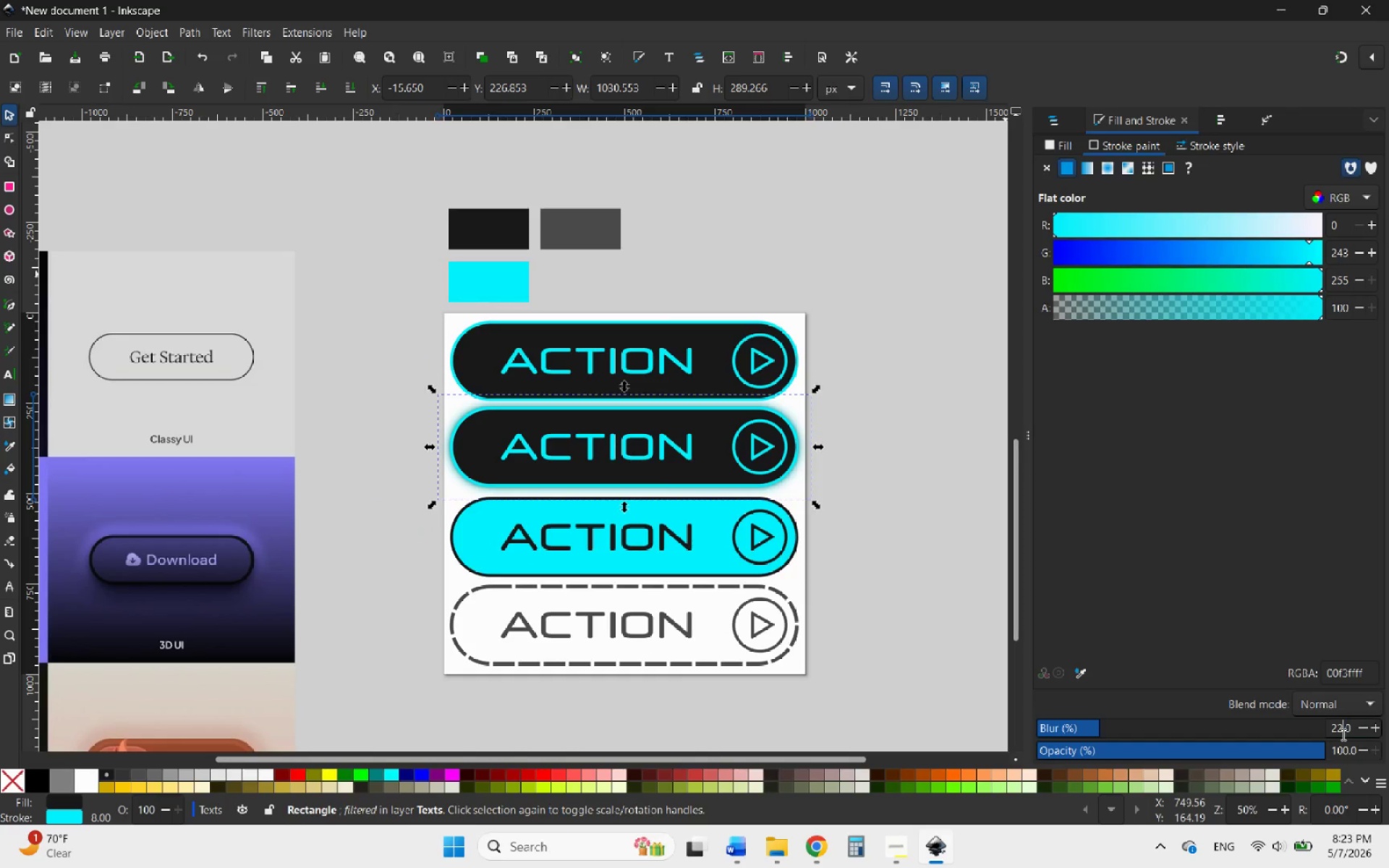 
left_click_drag(start_coordinate=[1342, 734], to_coordinate=[1328, 736])
 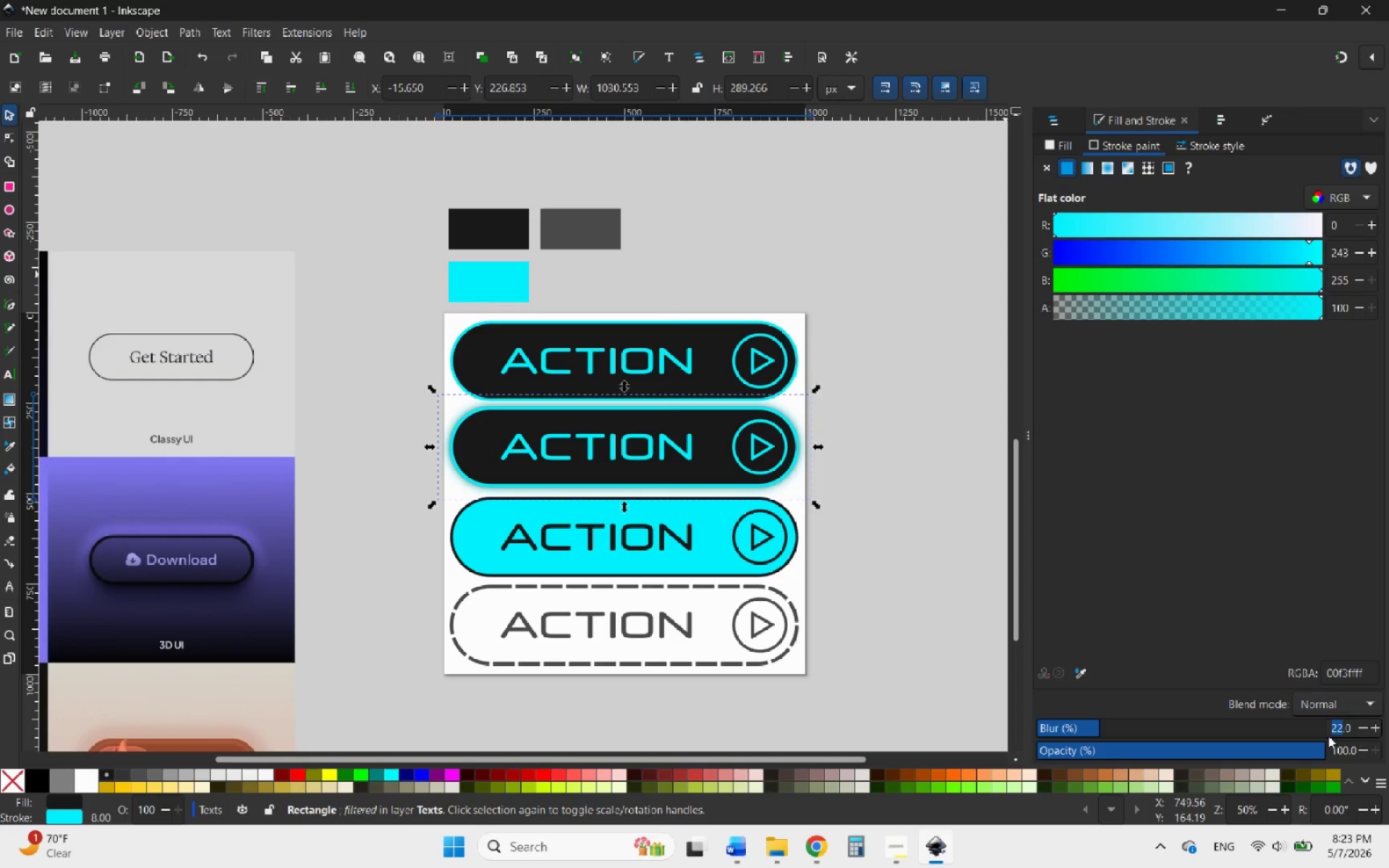 
type(12)
 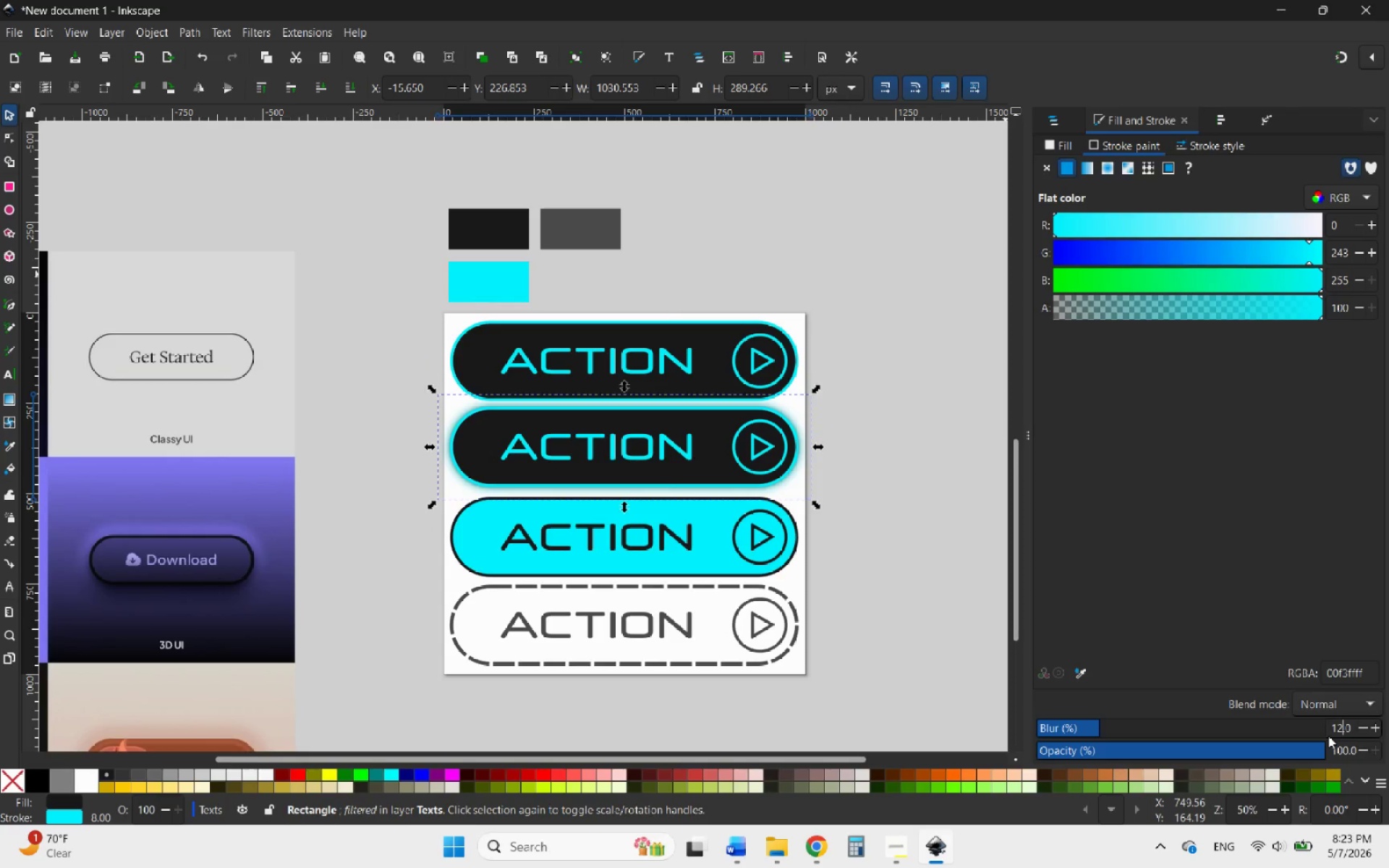 
key(Enter)
 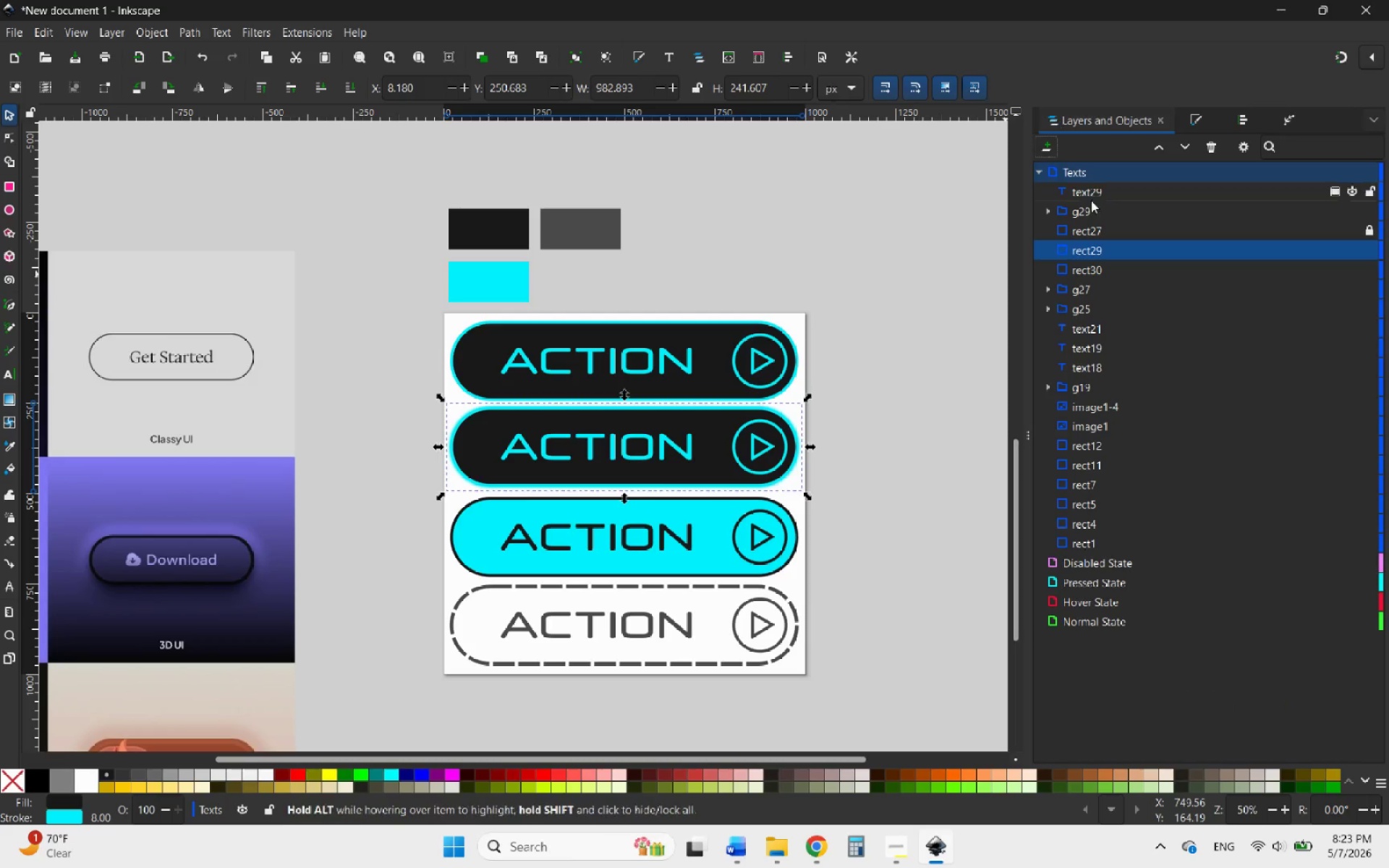 
left_click([1108, 276])
 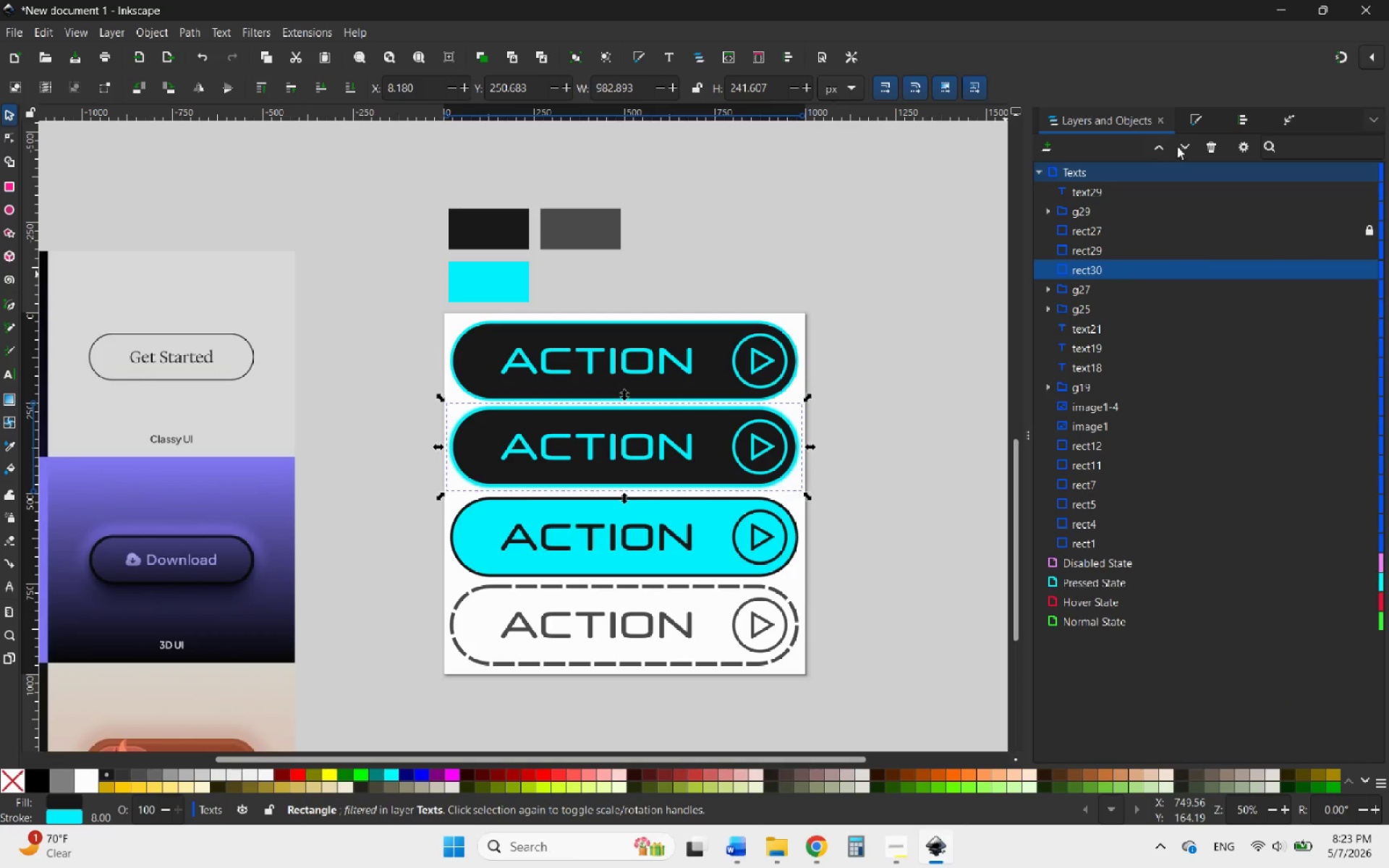 
left_click([1197, 119])
 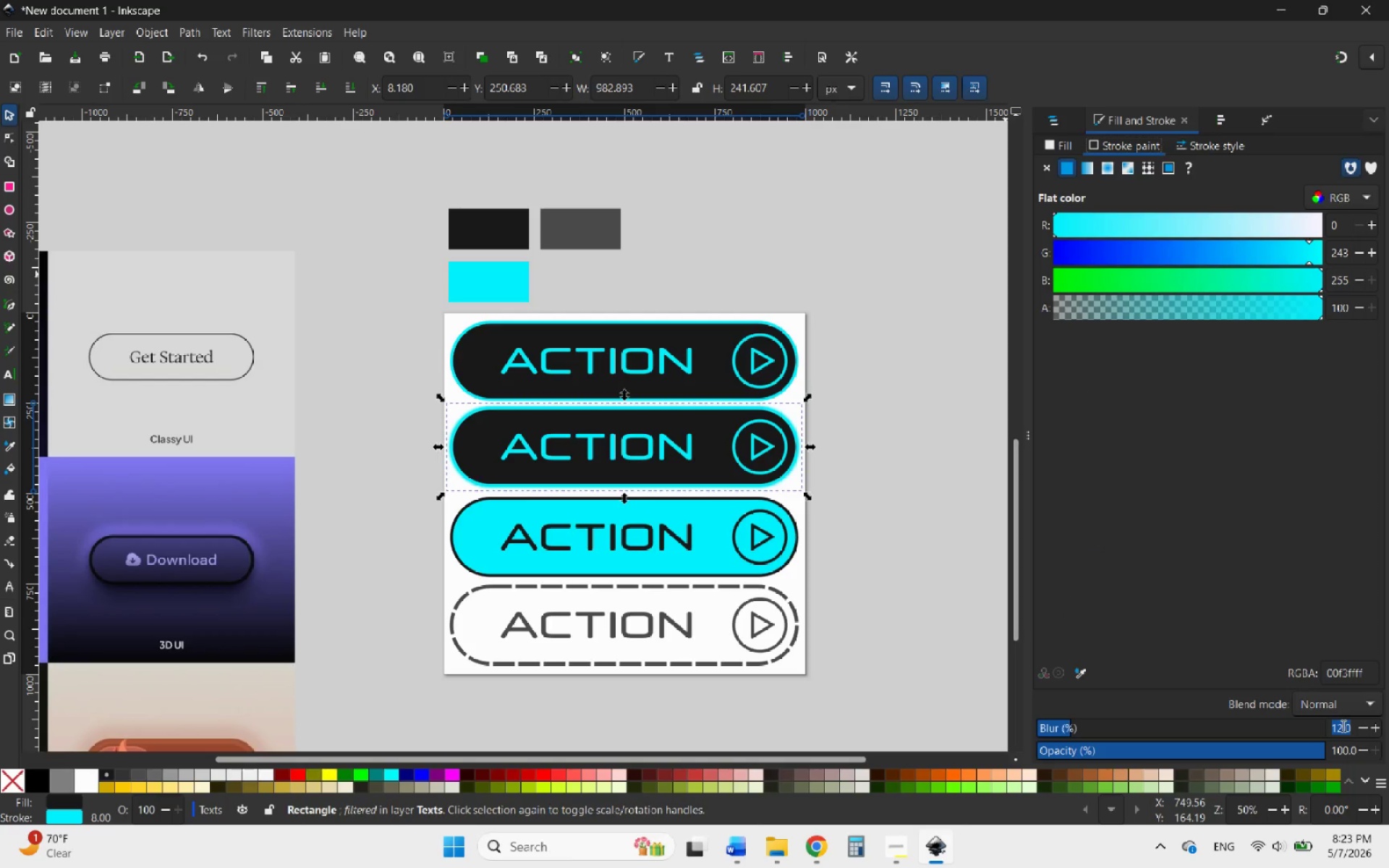 
left_click_drag(start_coordinate=[1351, 722], to_coordinate=[1320, 731])
 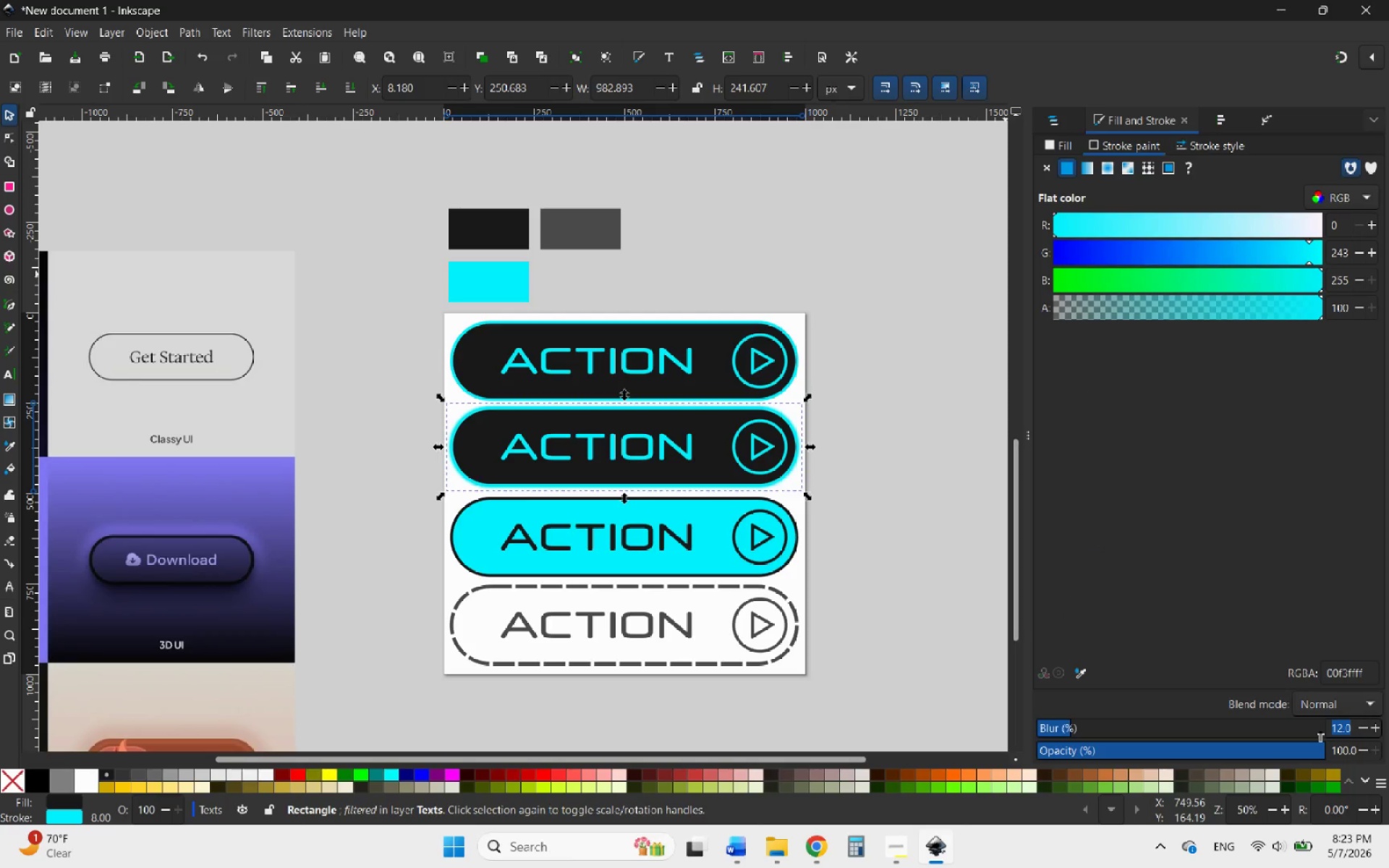 
type(22)
 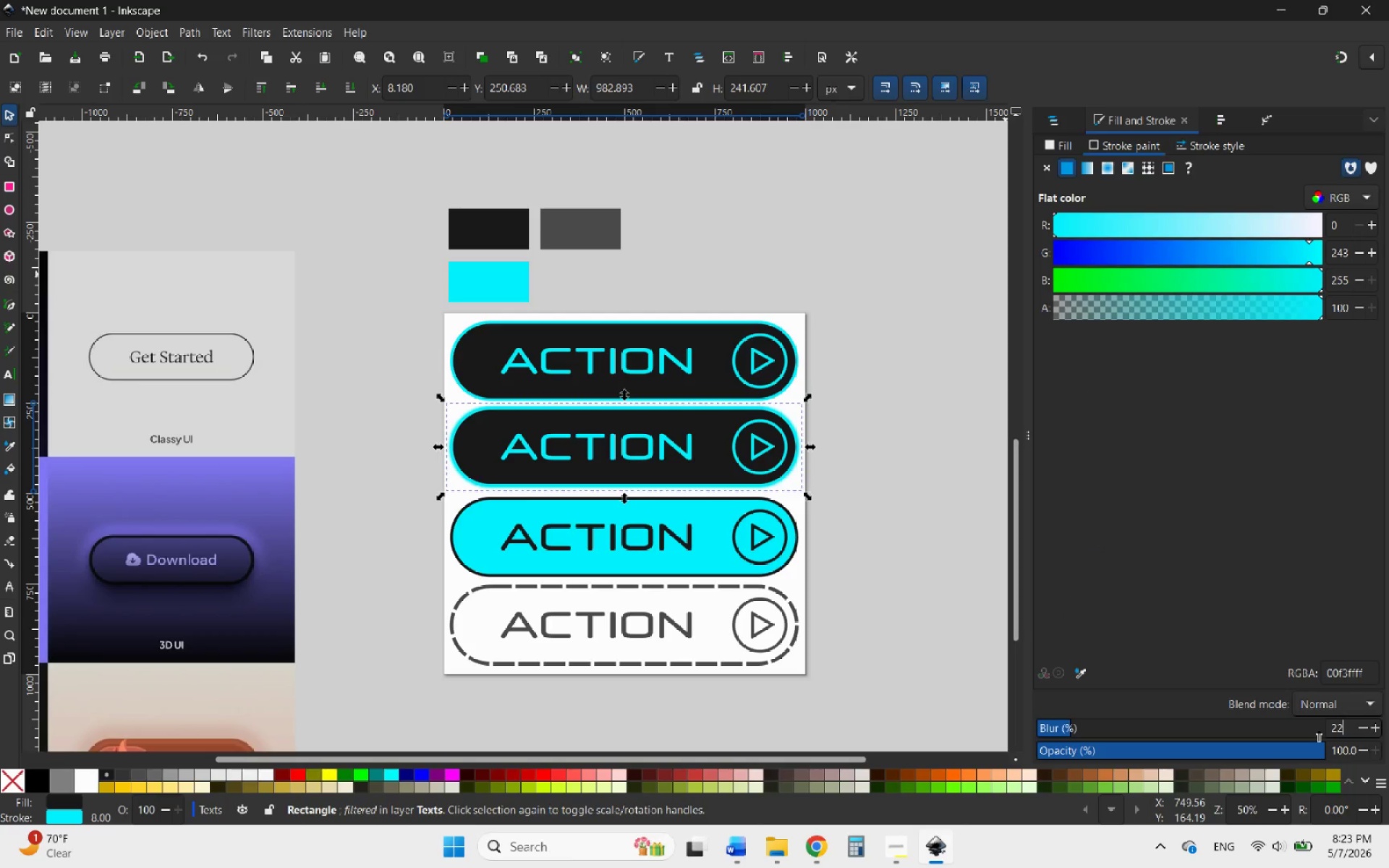 
key(Enter)
 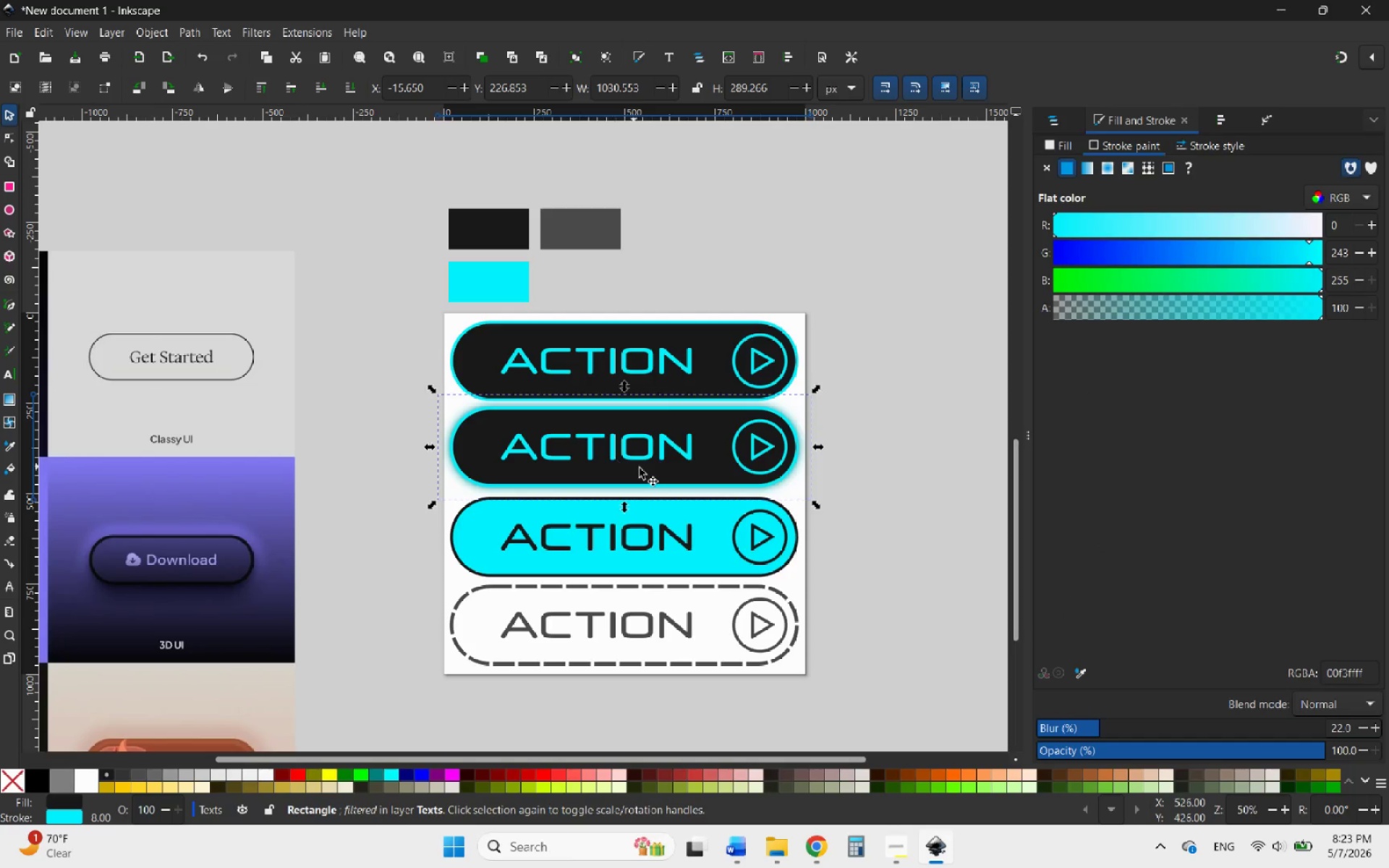 
hold_key(key=ControlLeft, duration=5.16)
scroll: coordinate [299, 362], scroll_direction: up, amount: 6.0
 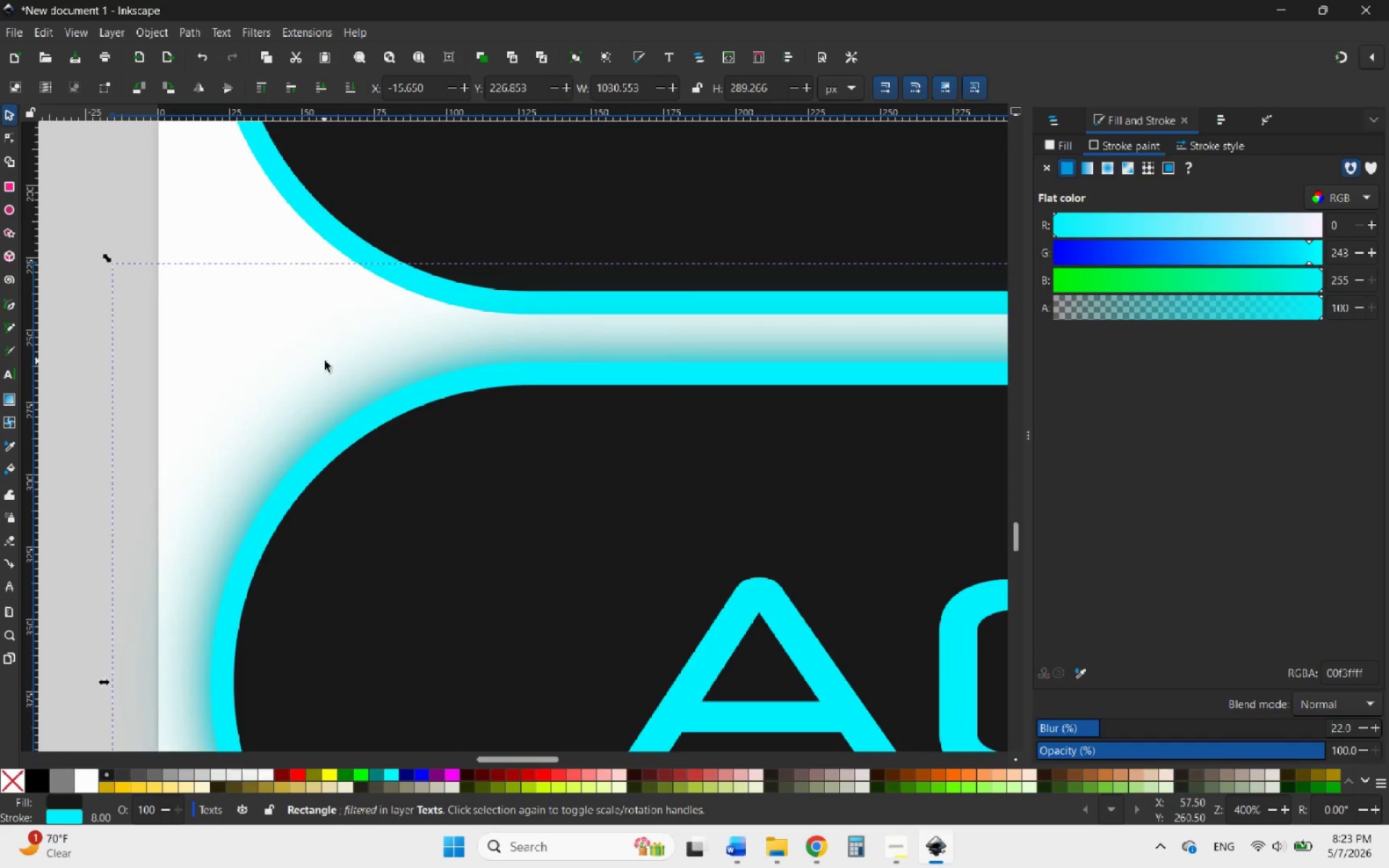 
scroll: coordinate [325, 361], scroll_direction: none, amount: 0.0
 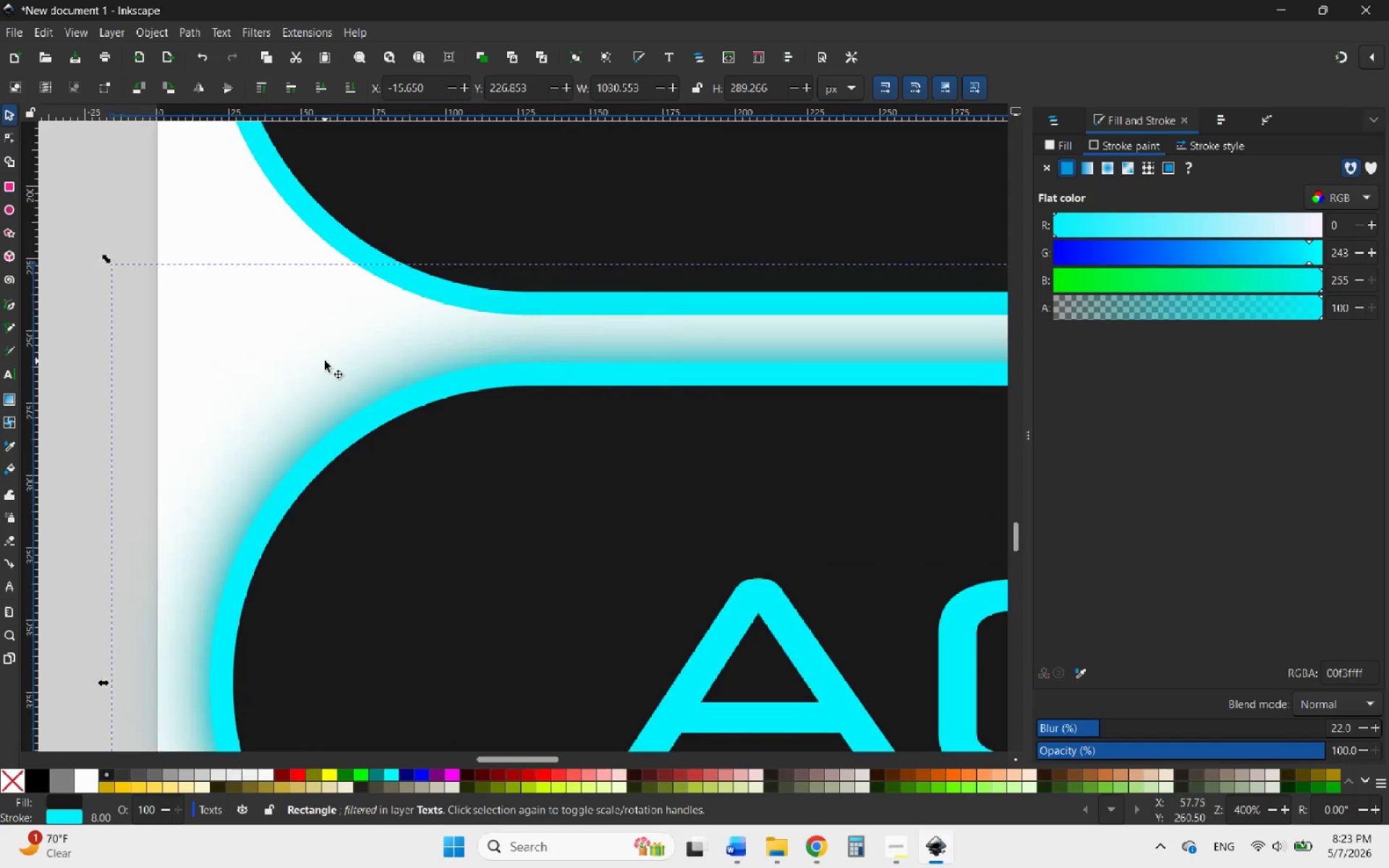 
scroll: coordinate [312, 368], scroll_direction: down, amount: 4.0
 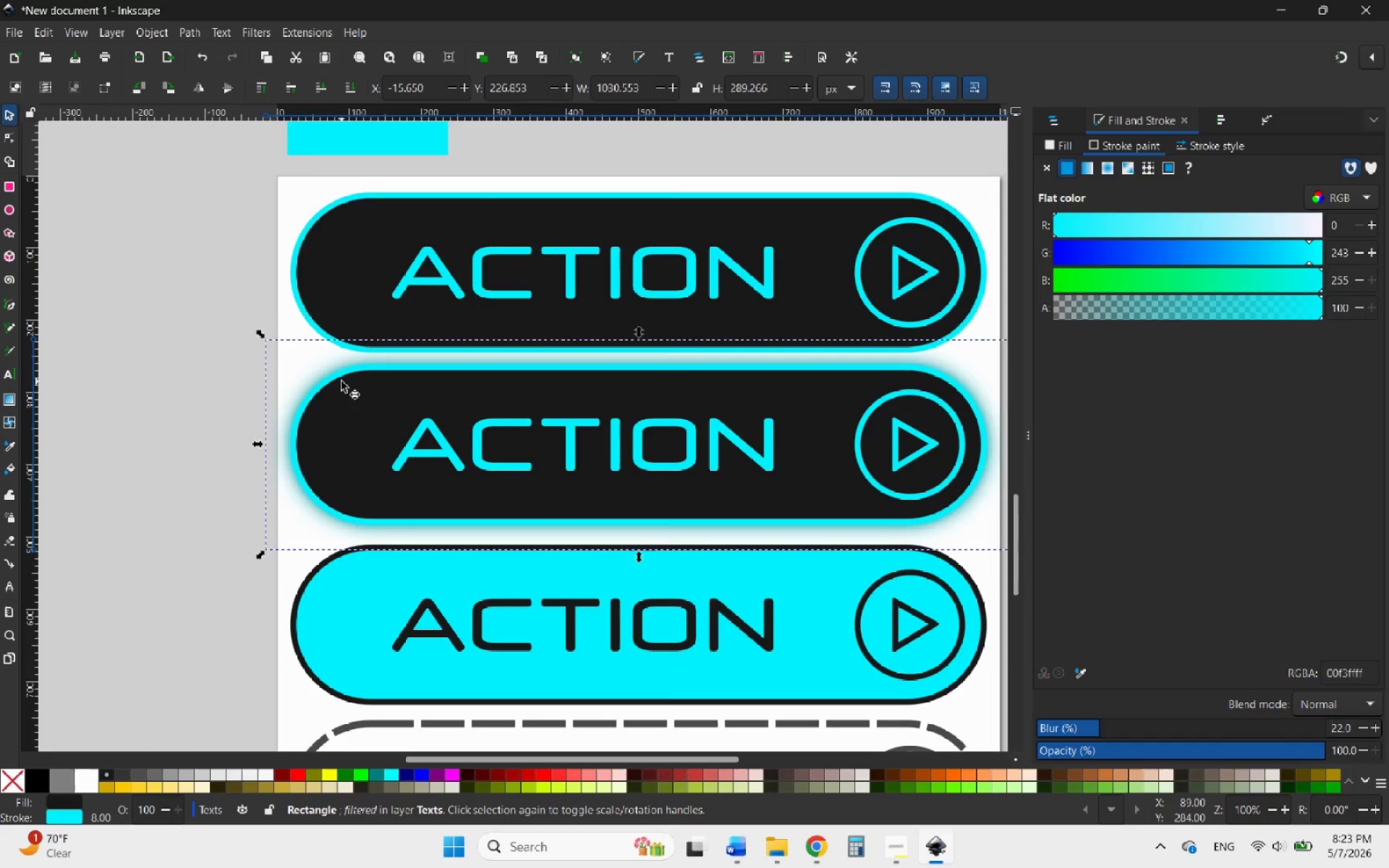 
hold_key(key=ControlLeft, duration=0.75)
scroll: coordinate [341, 381], scroll_direction: down, amount: 1.0
 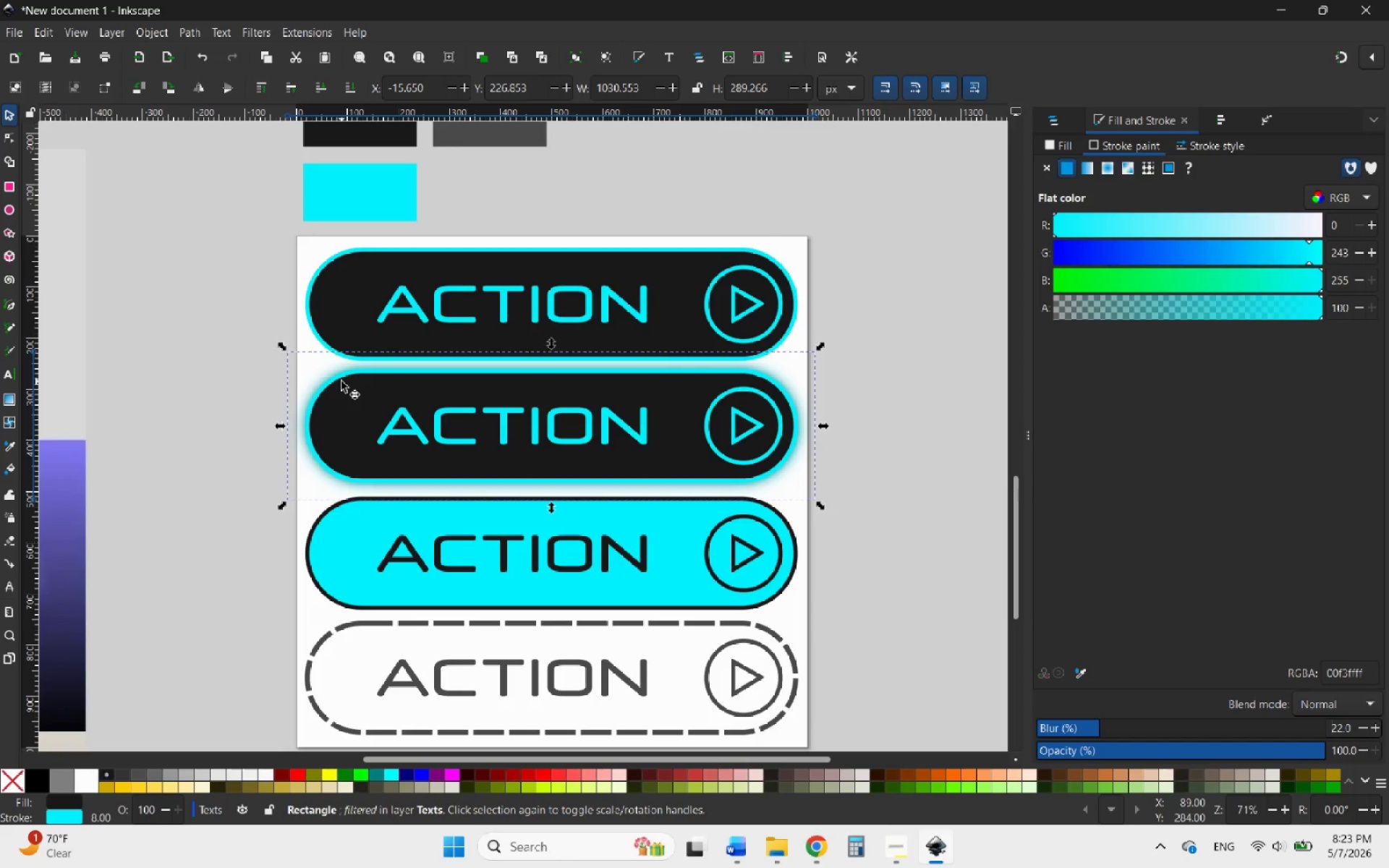 
mouse_move([1067, 158])
 